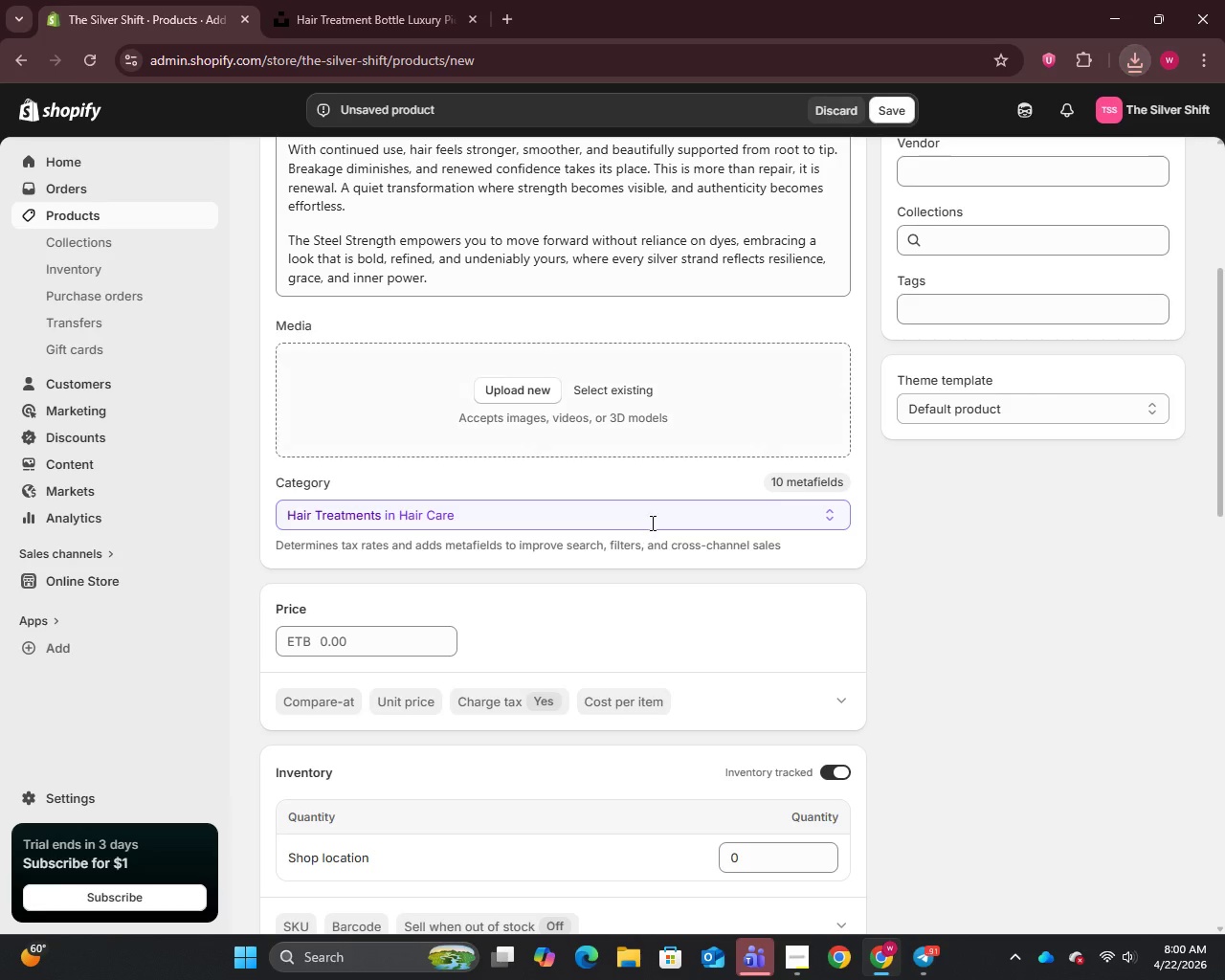 
scroll: coordinate [651, 523], scroll_direction: up, amount: 7.0
 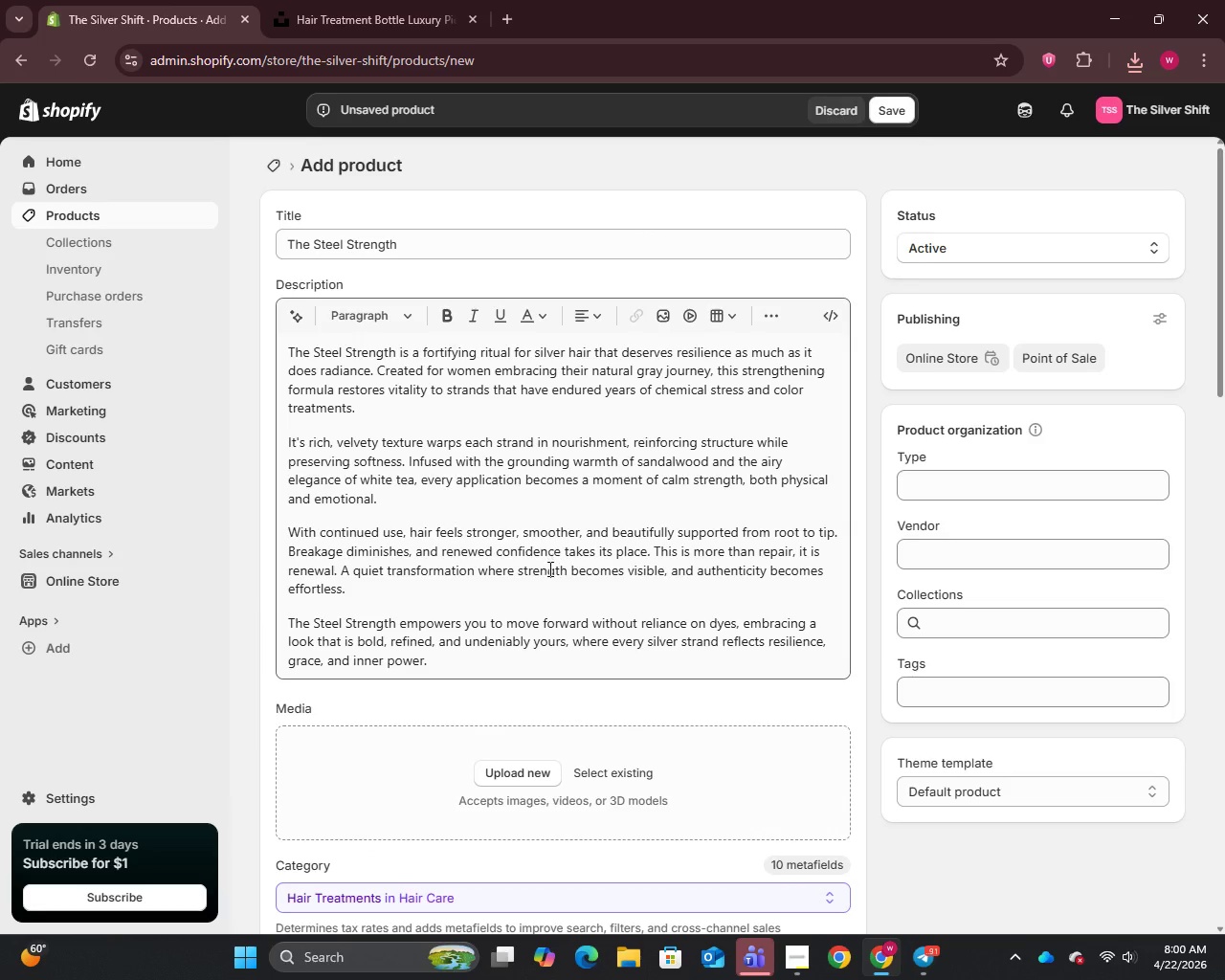 
scroll: coordinate [549, 568], scroll_direction: down, amount: 6.0
 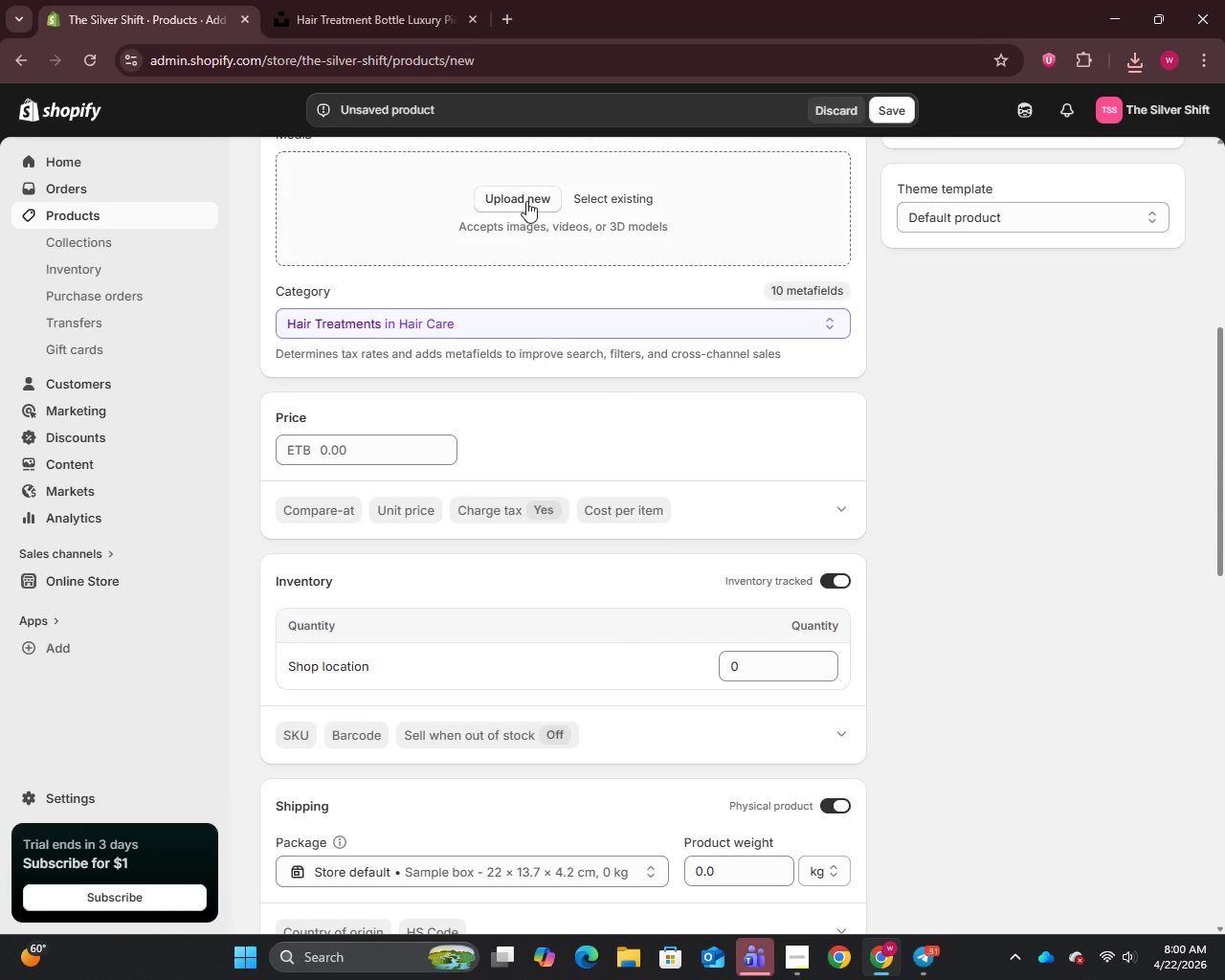 
left_click([526, 201])
 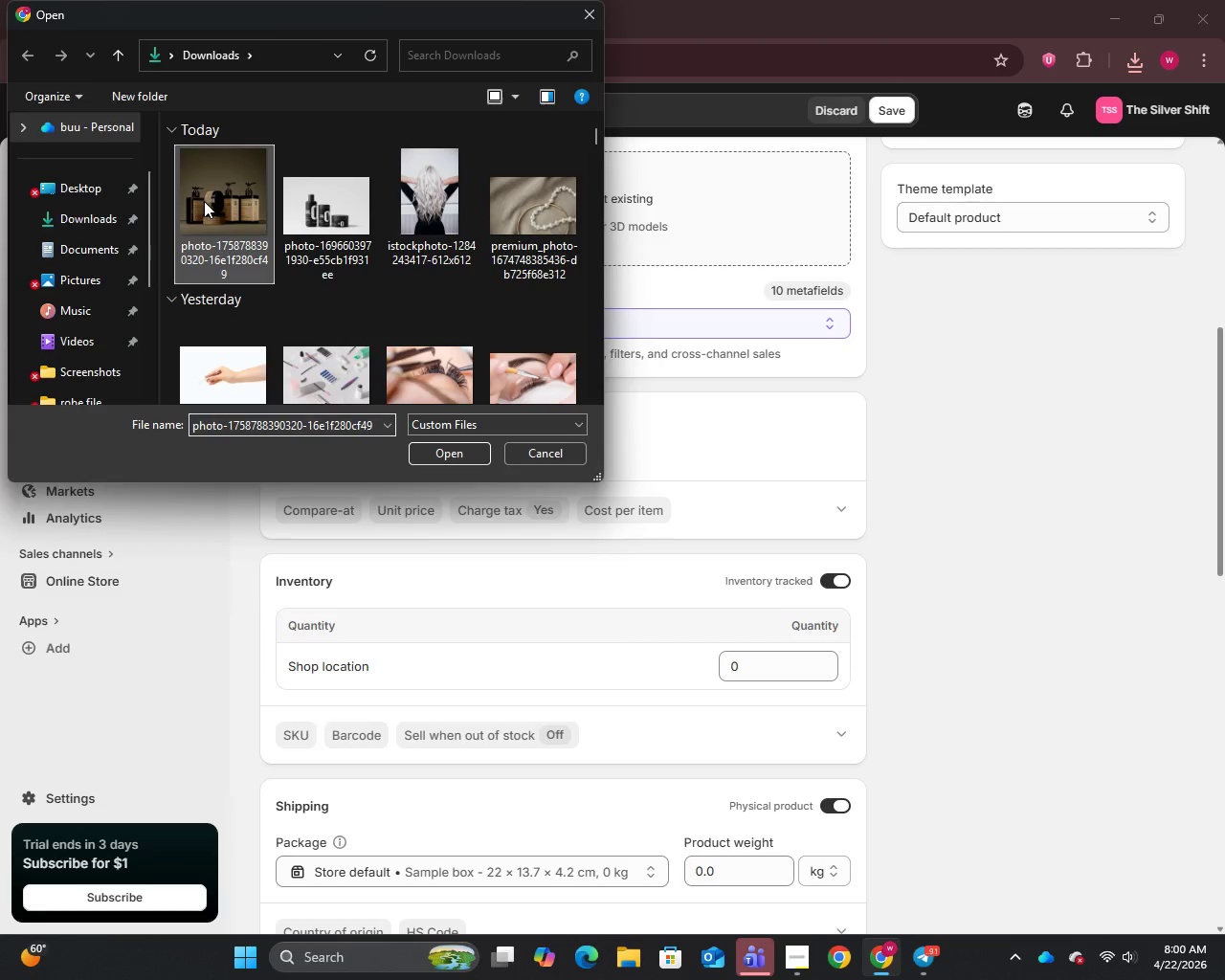 
wait(5.02)
 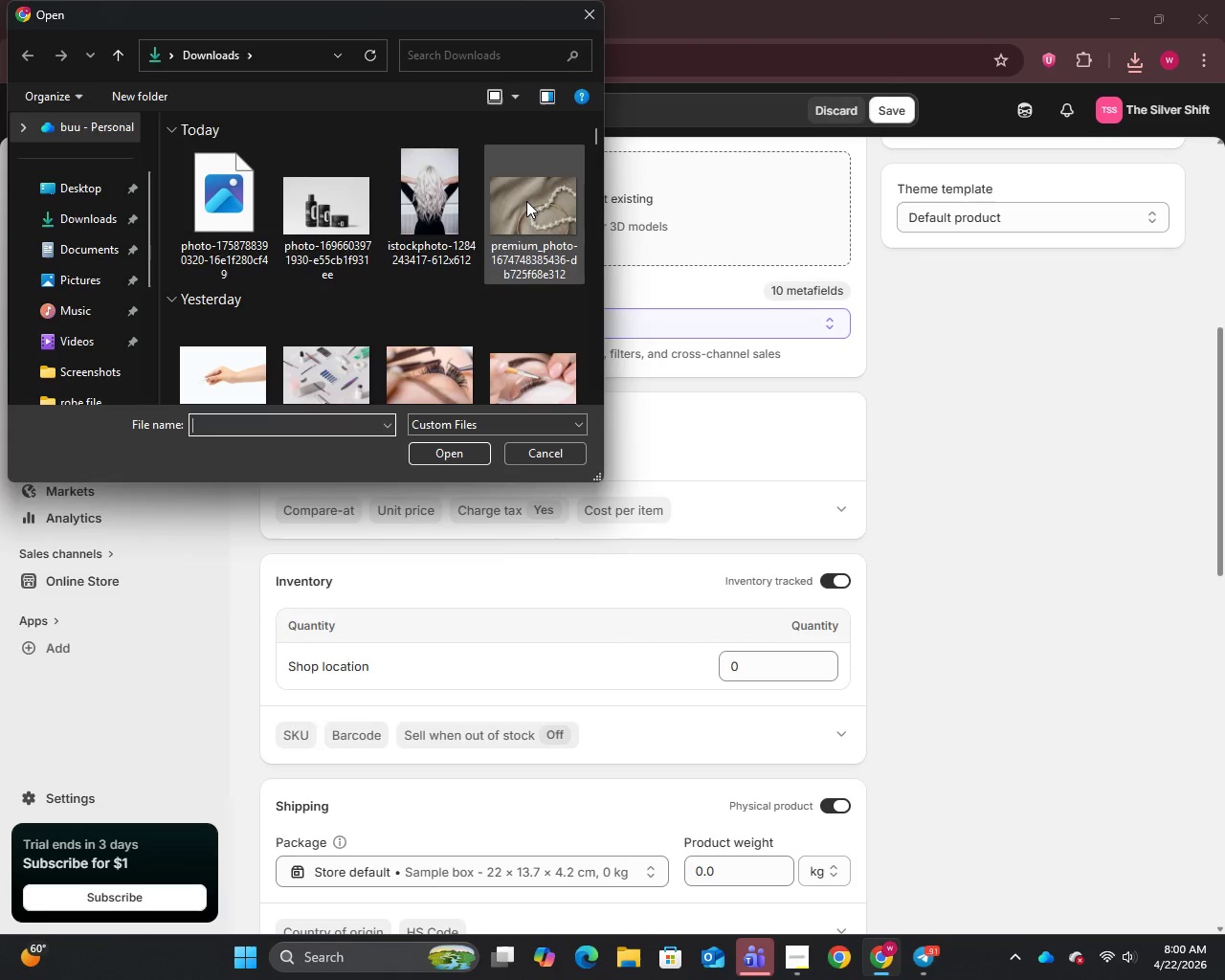 
left_click([449, 450])
 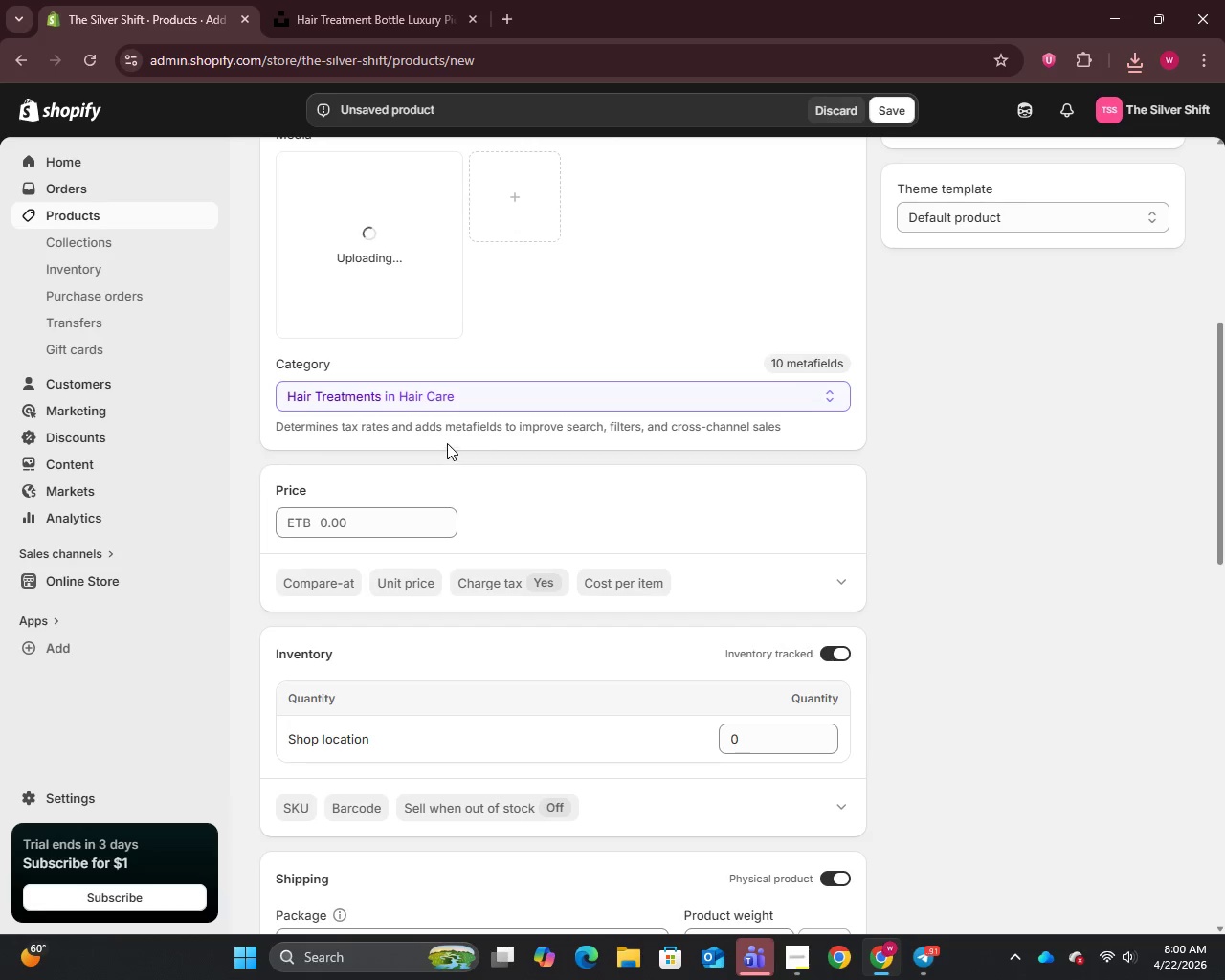 
scroll: coordinate [444, 438], scroll_direction: up, amount: 2.0
 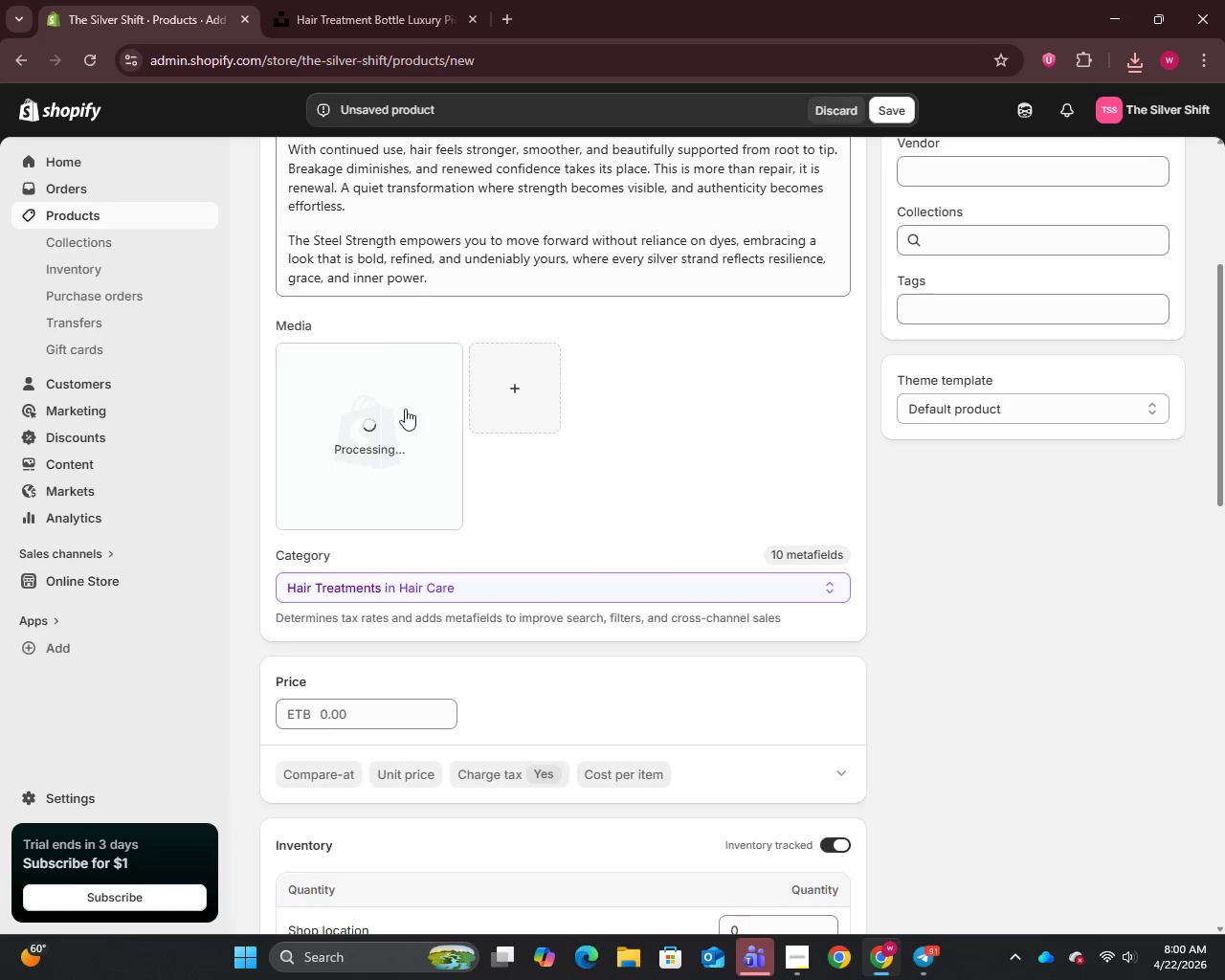 
left_click_drag(start_coordinate=[345, 0], to_coordinate=[347, 8])
 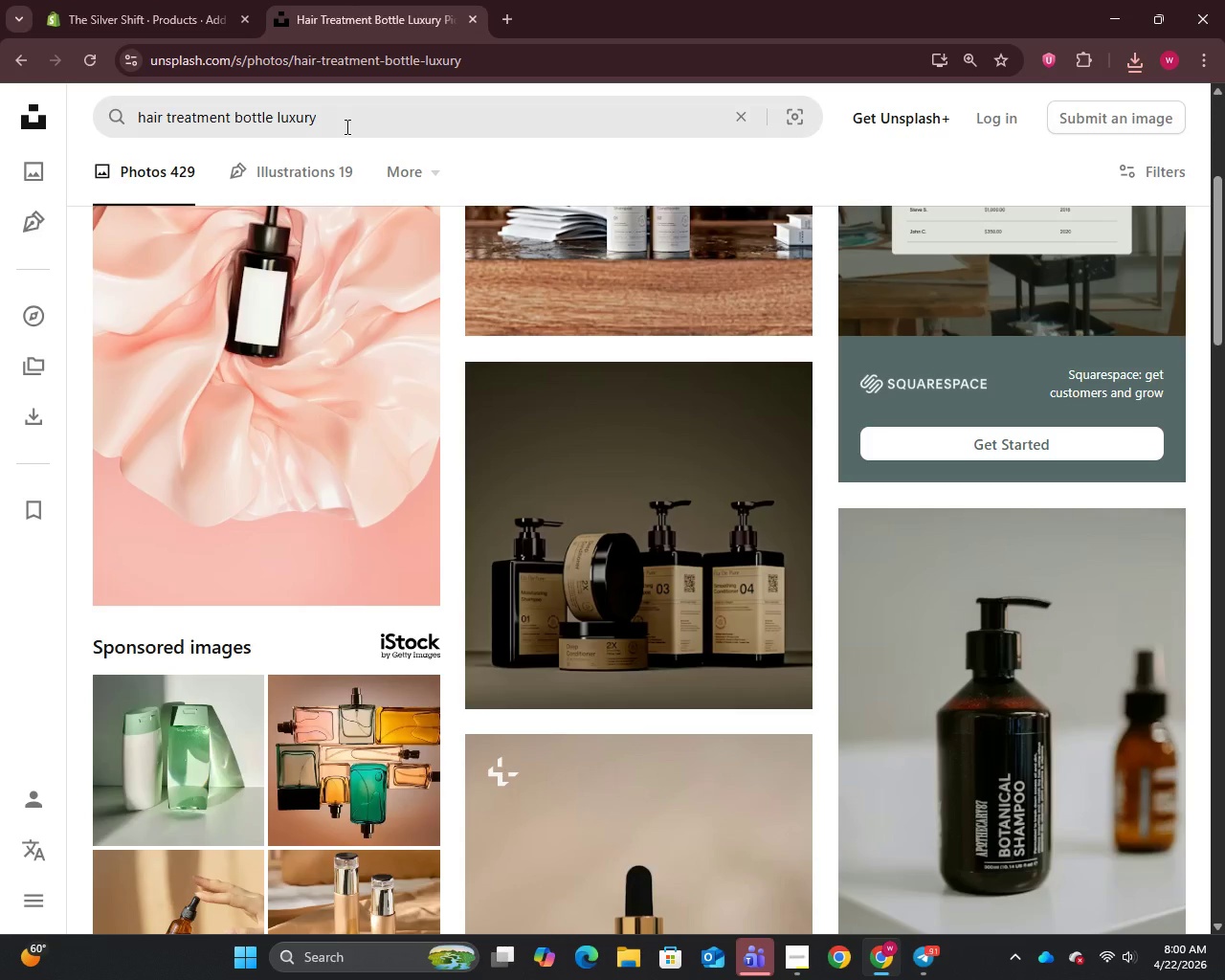 
left_click([345, 126])
 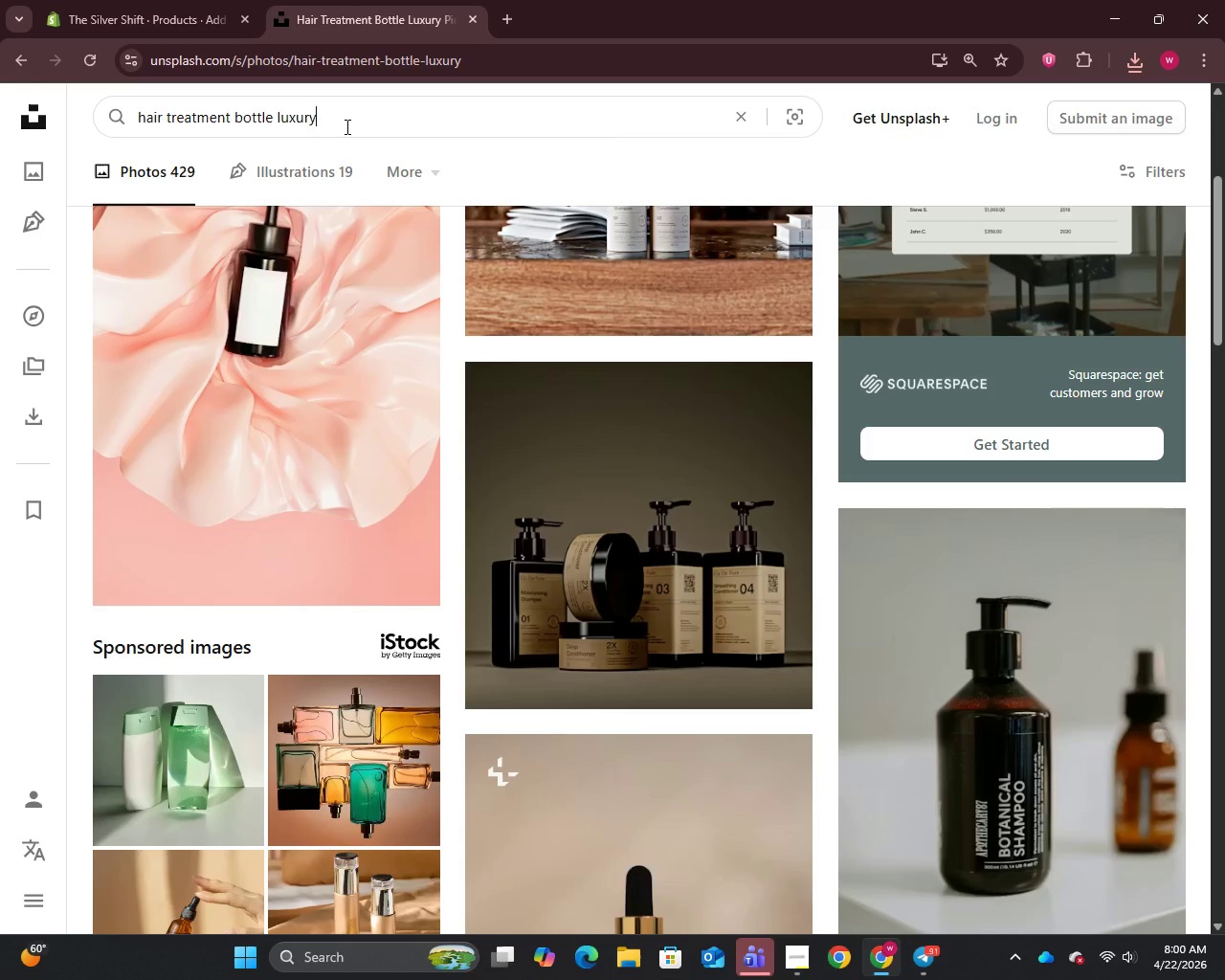 
key(Control+A)
 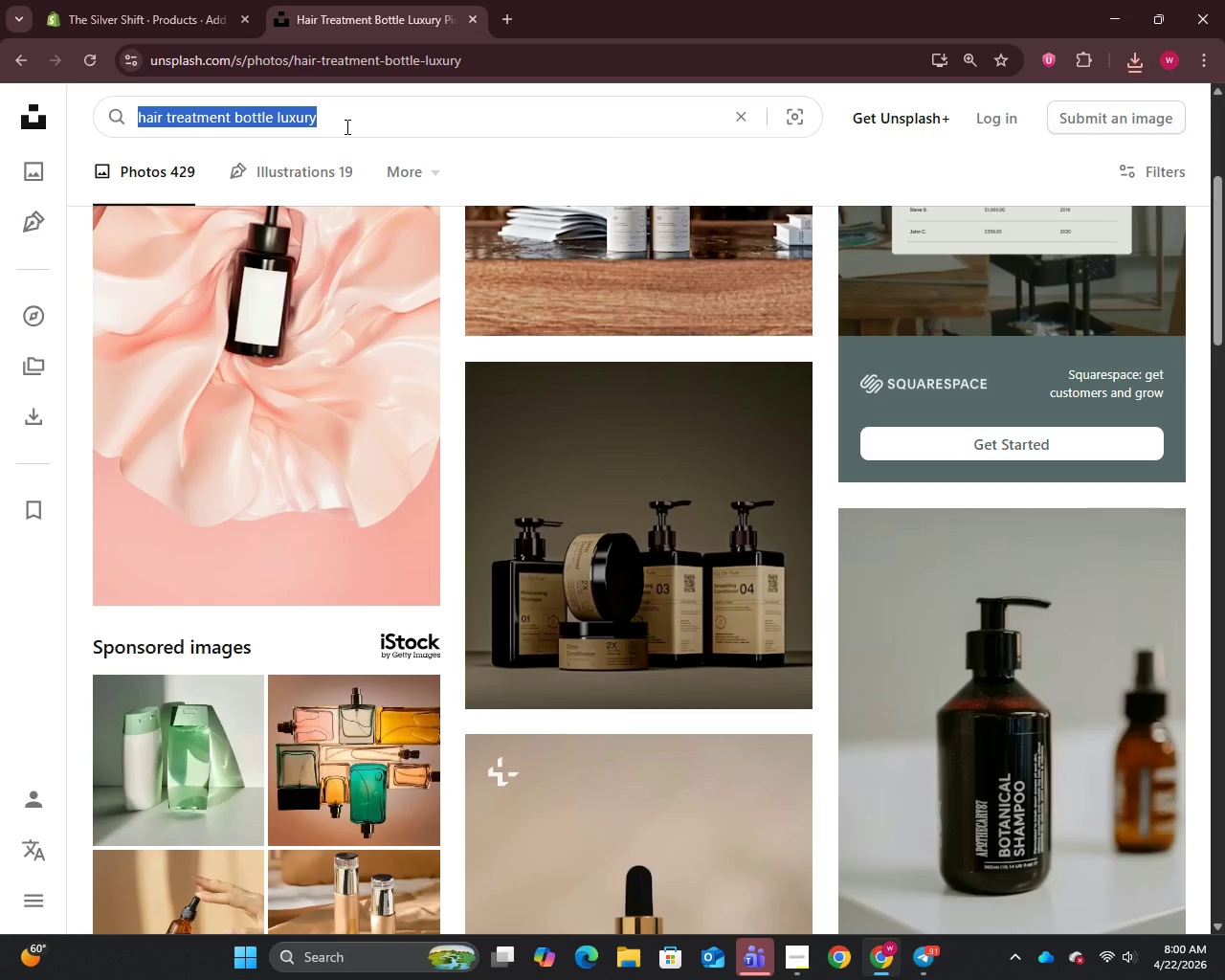 
key(Control+C)
 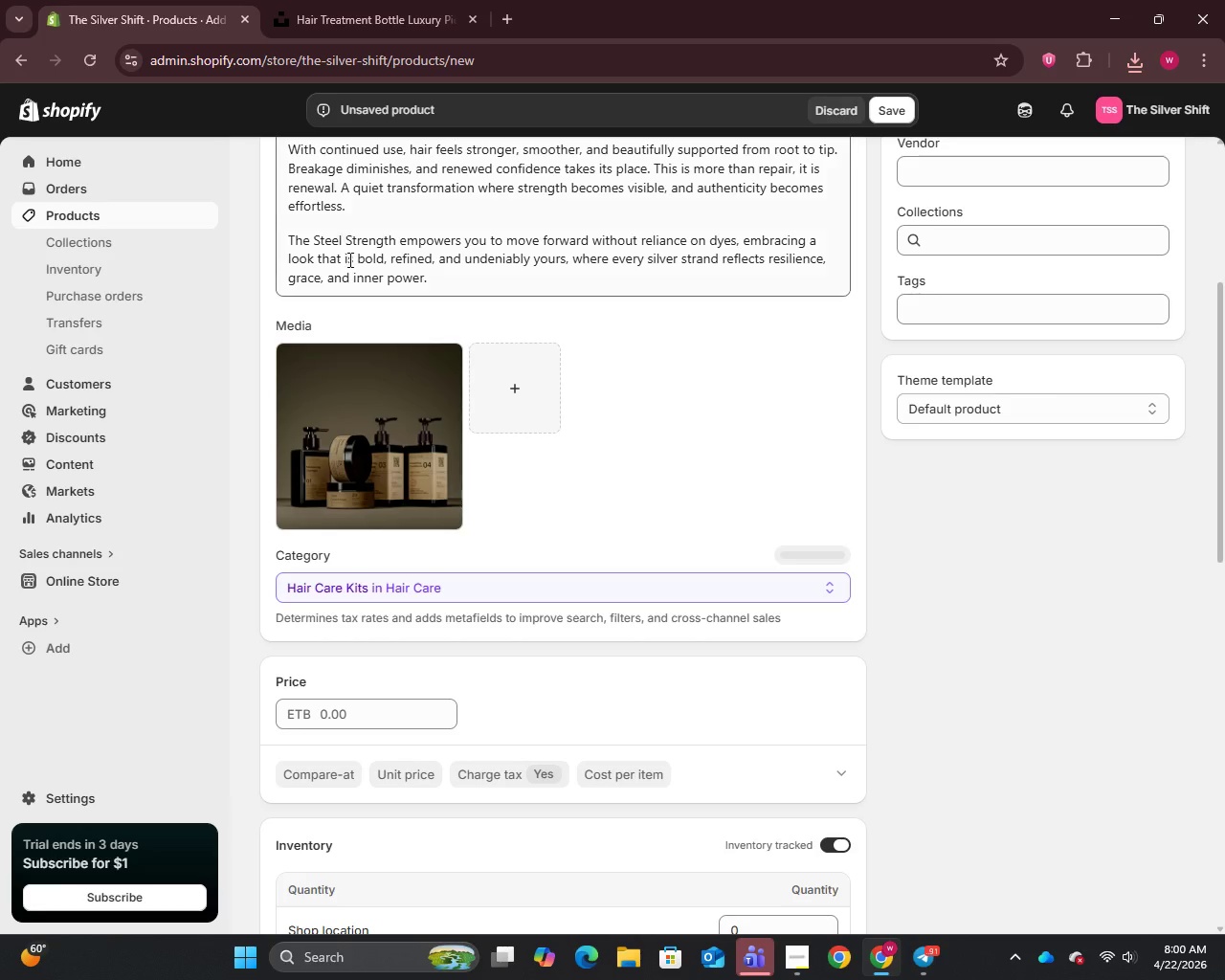 
left_click([355, 444])
 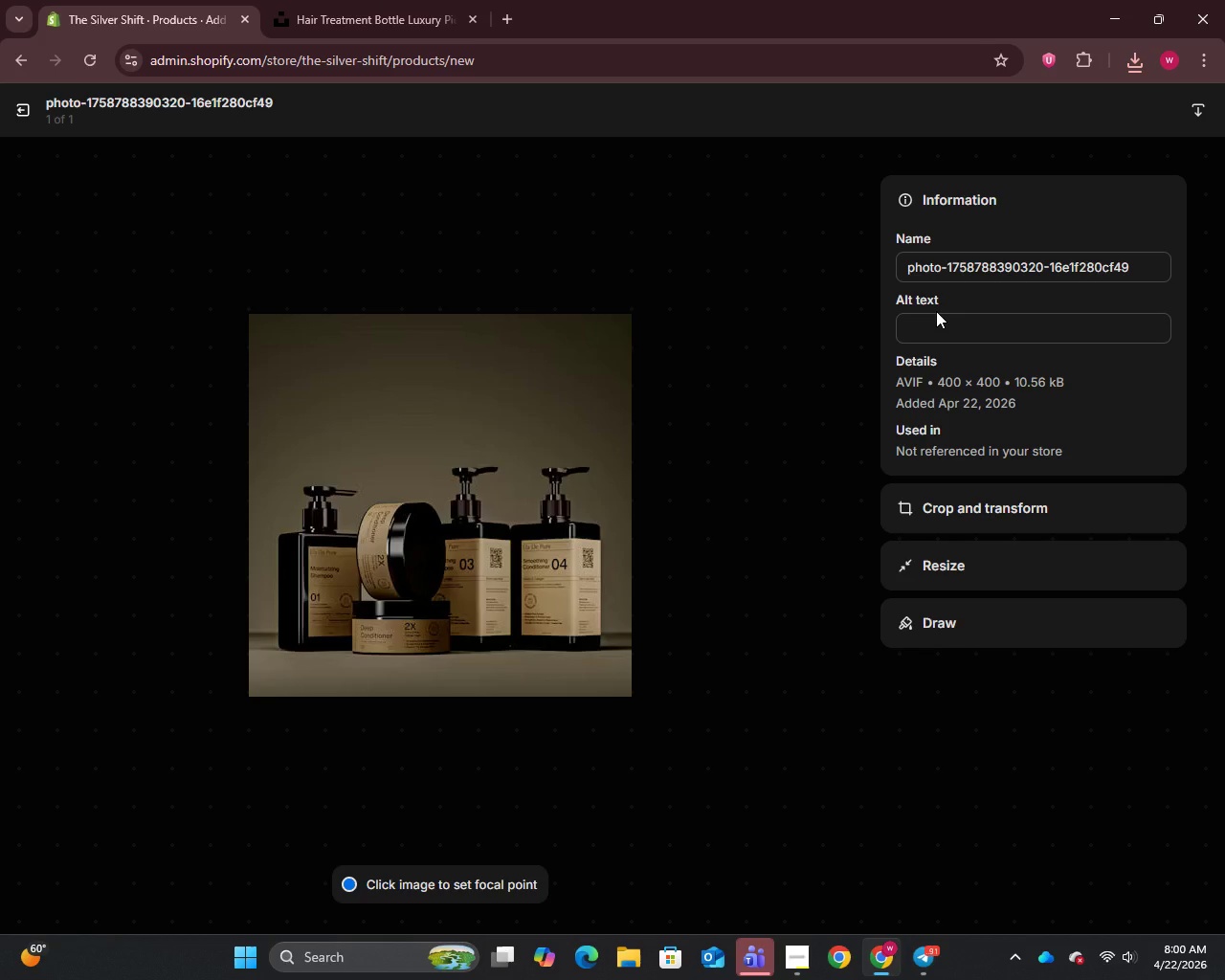 
wait(21.11)
 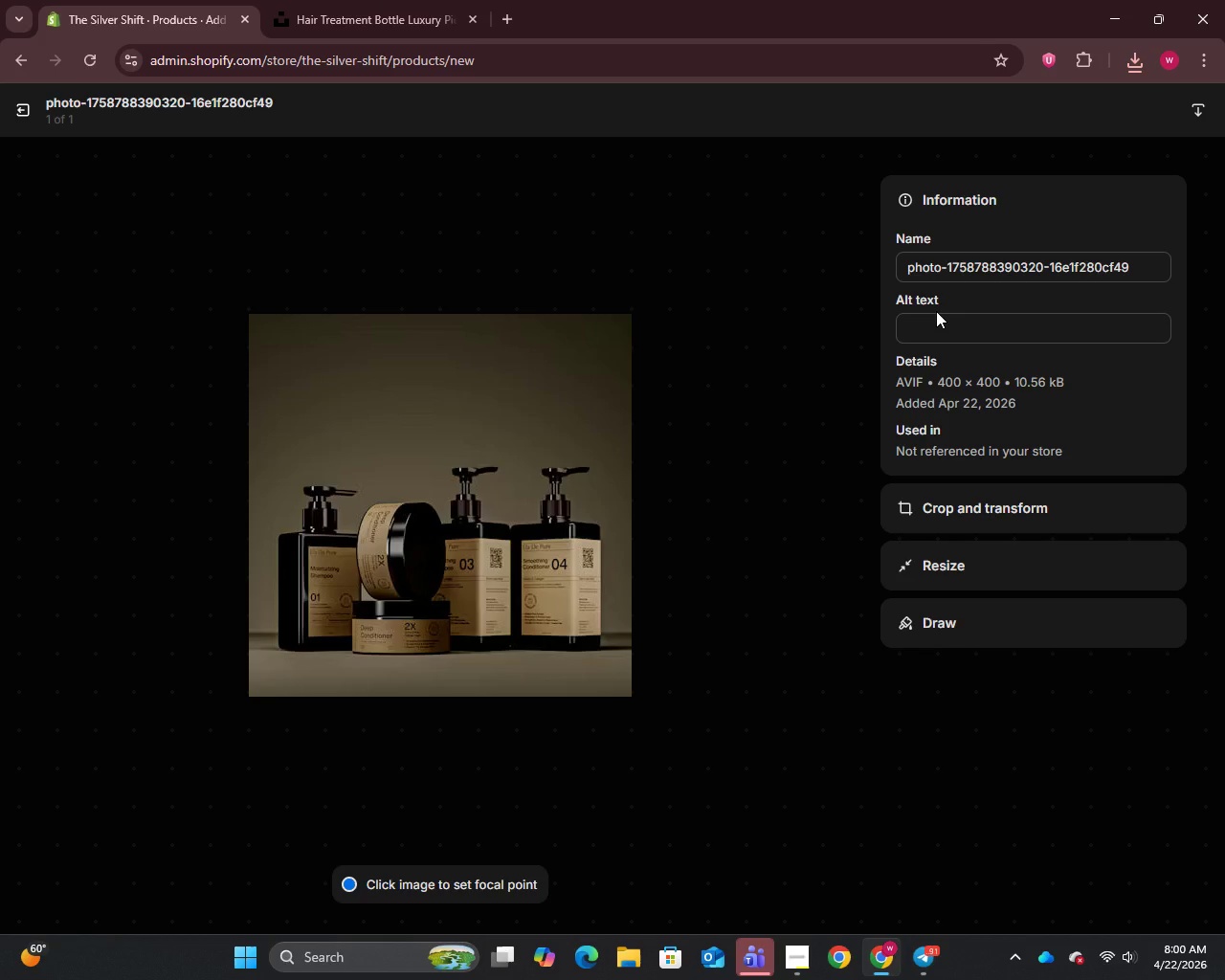 
left_click([925, 322])
 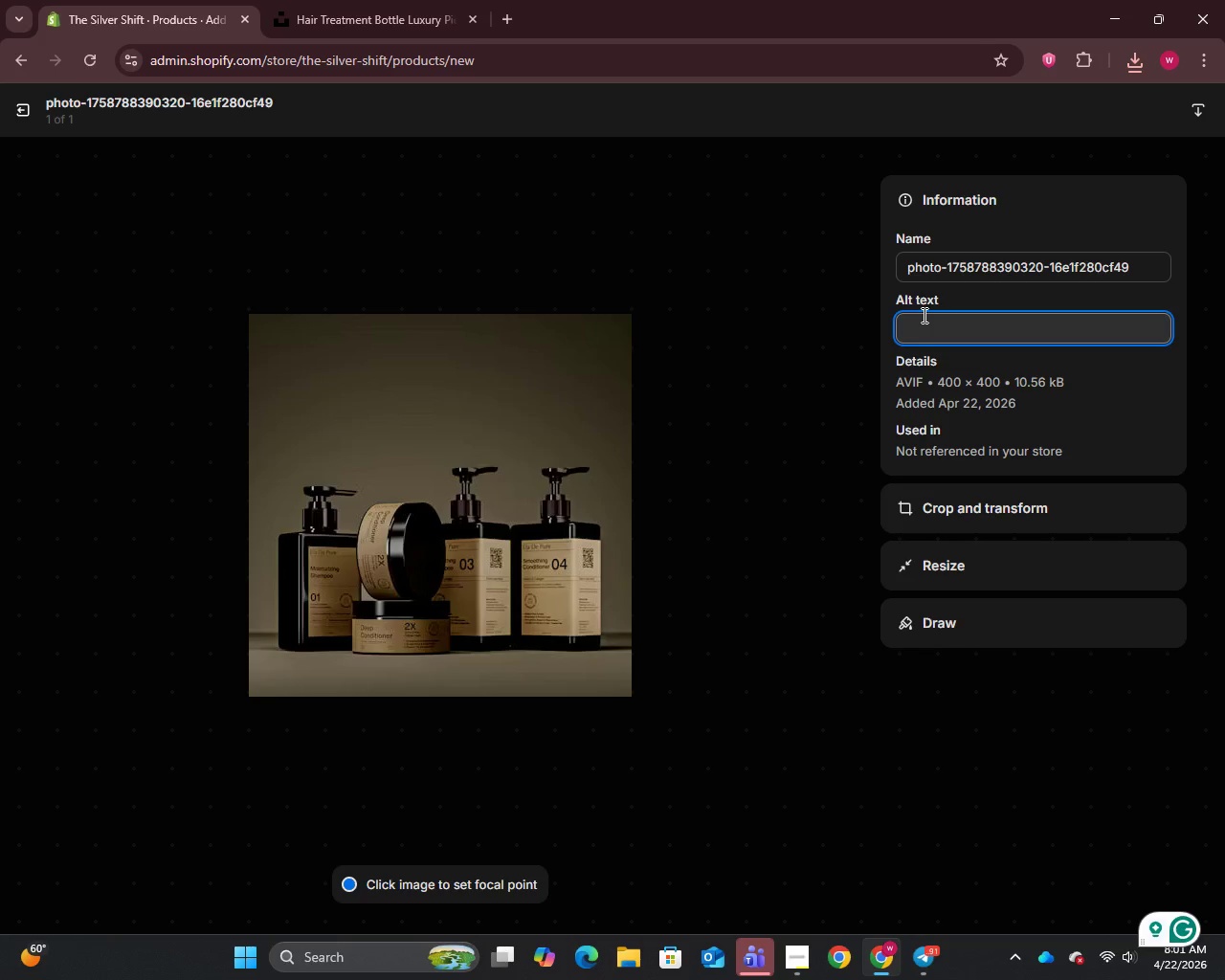 
wait(22.5)
 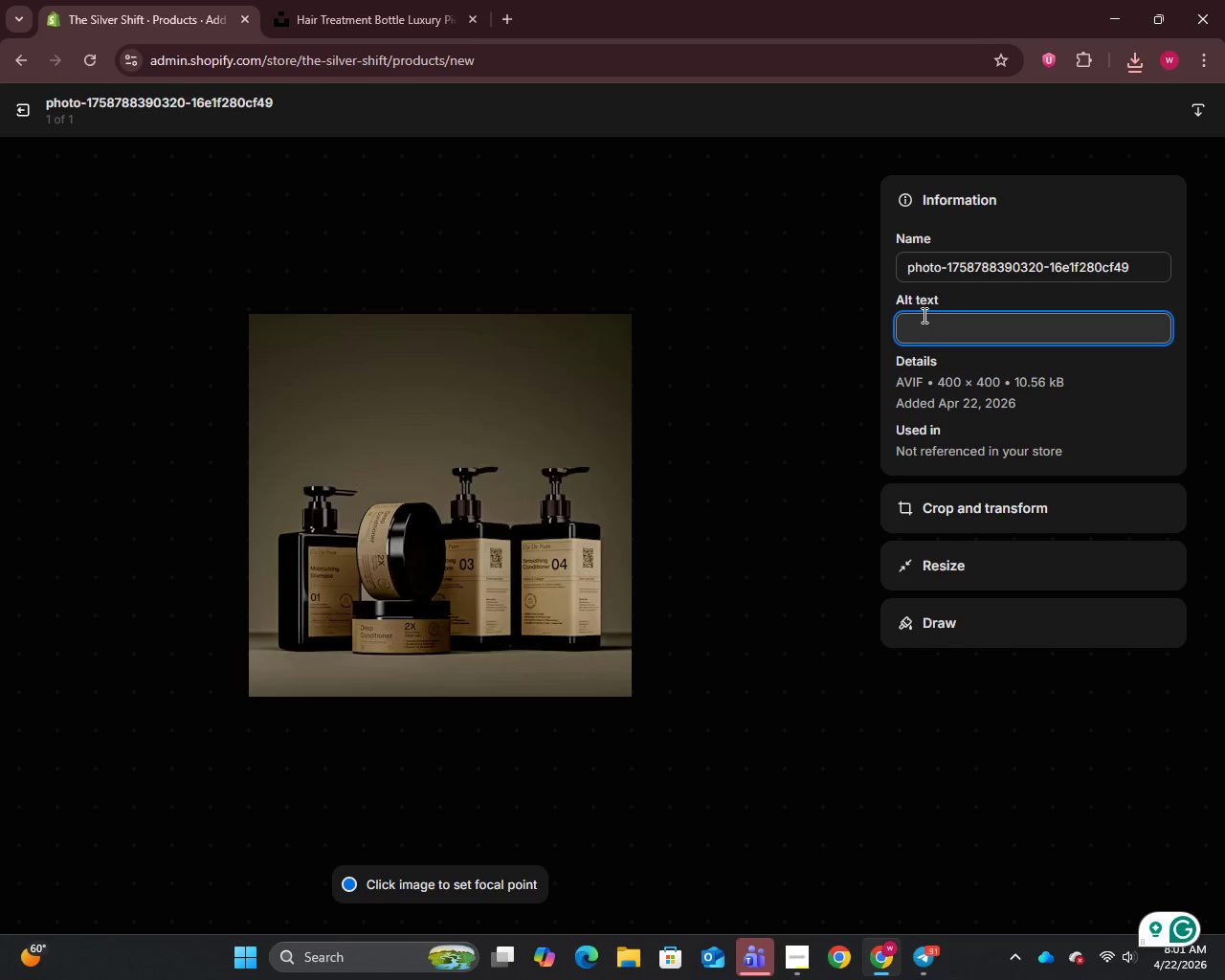 
left_click([924, 333])
 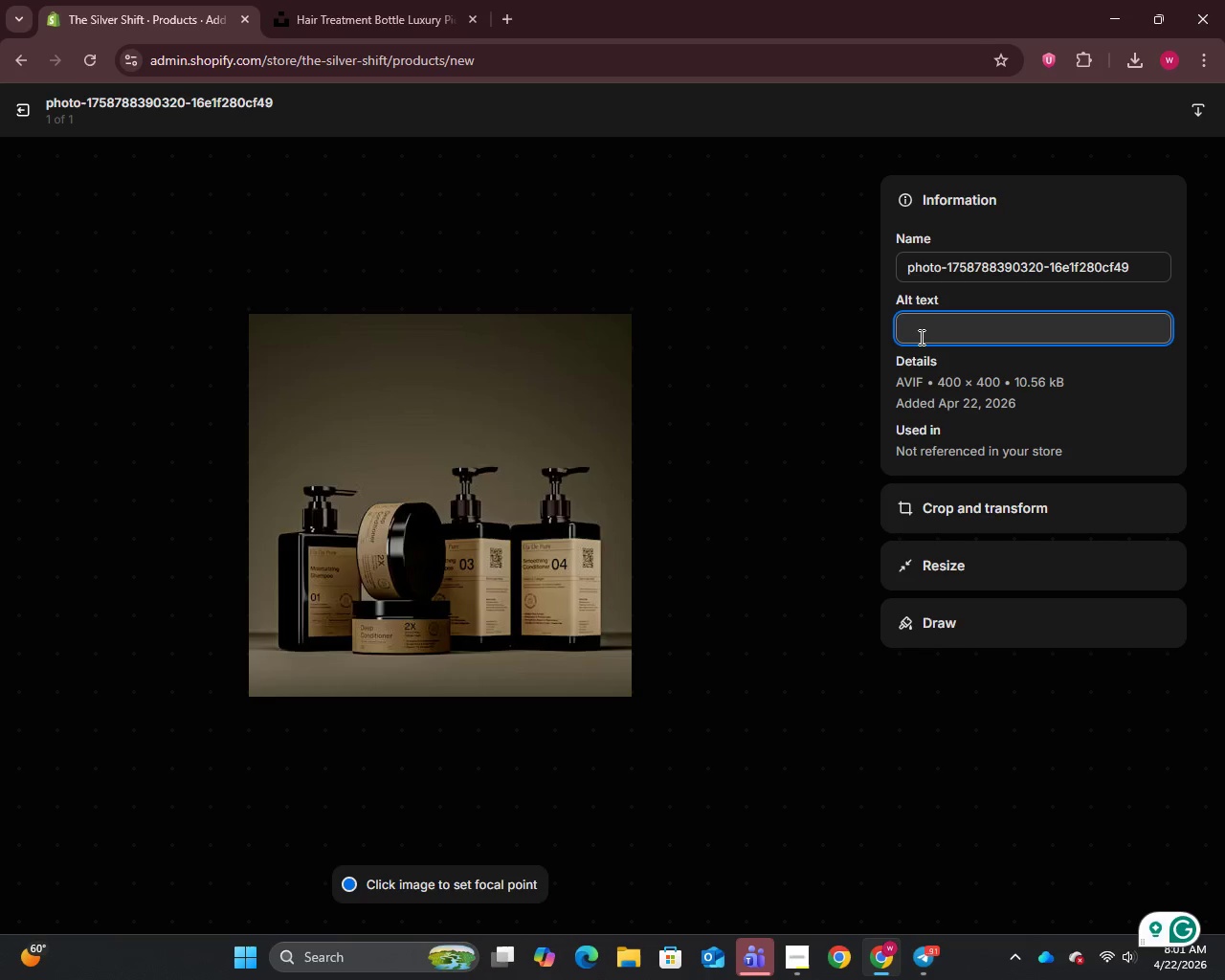 
type(Steel Strengh)
key(Backspace)
type(th silver hair strengthening kit for gray hair transition)
 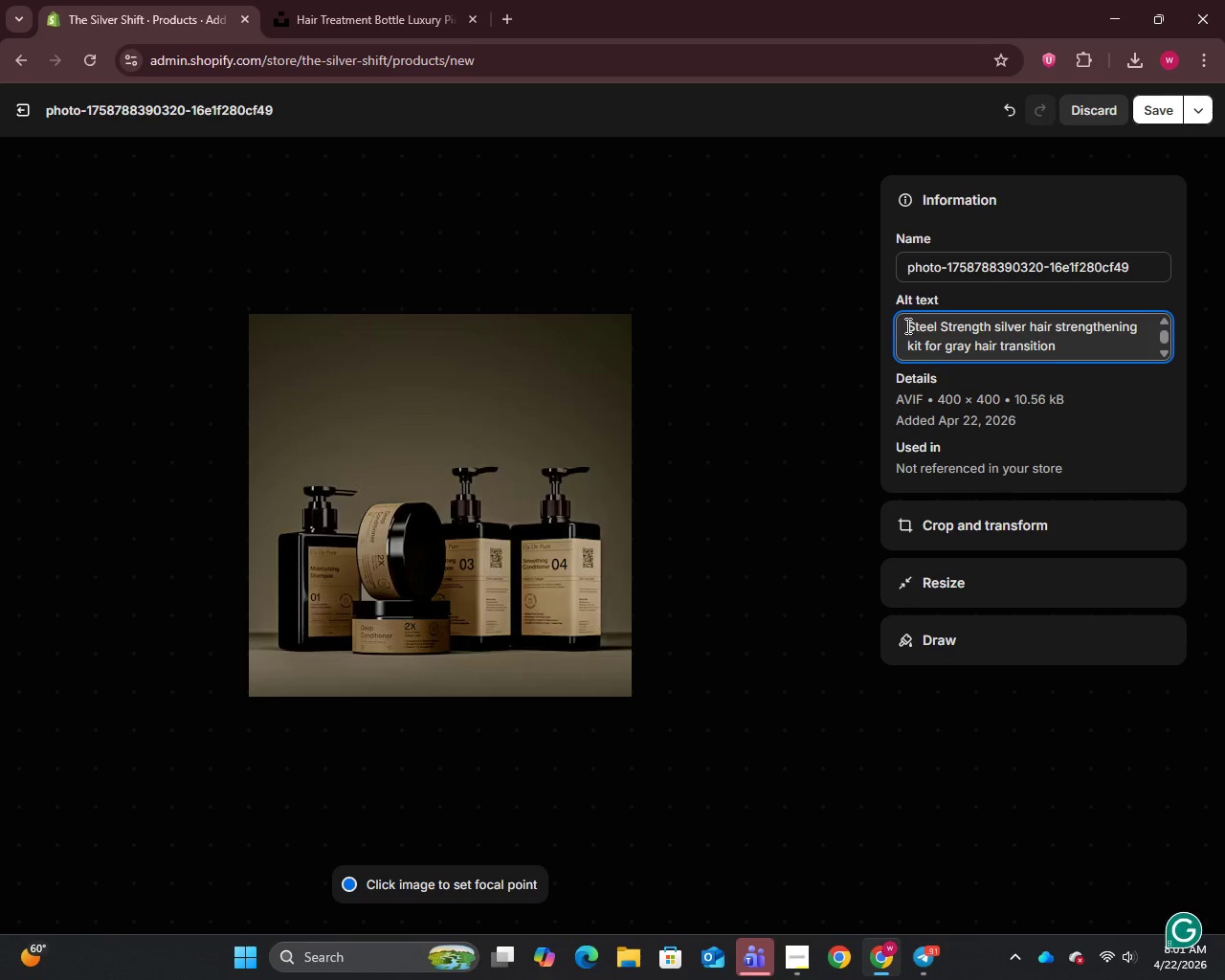 
left_click_drag(start_coordinate=[906, 324], to_coordinate=[1134, 330])
 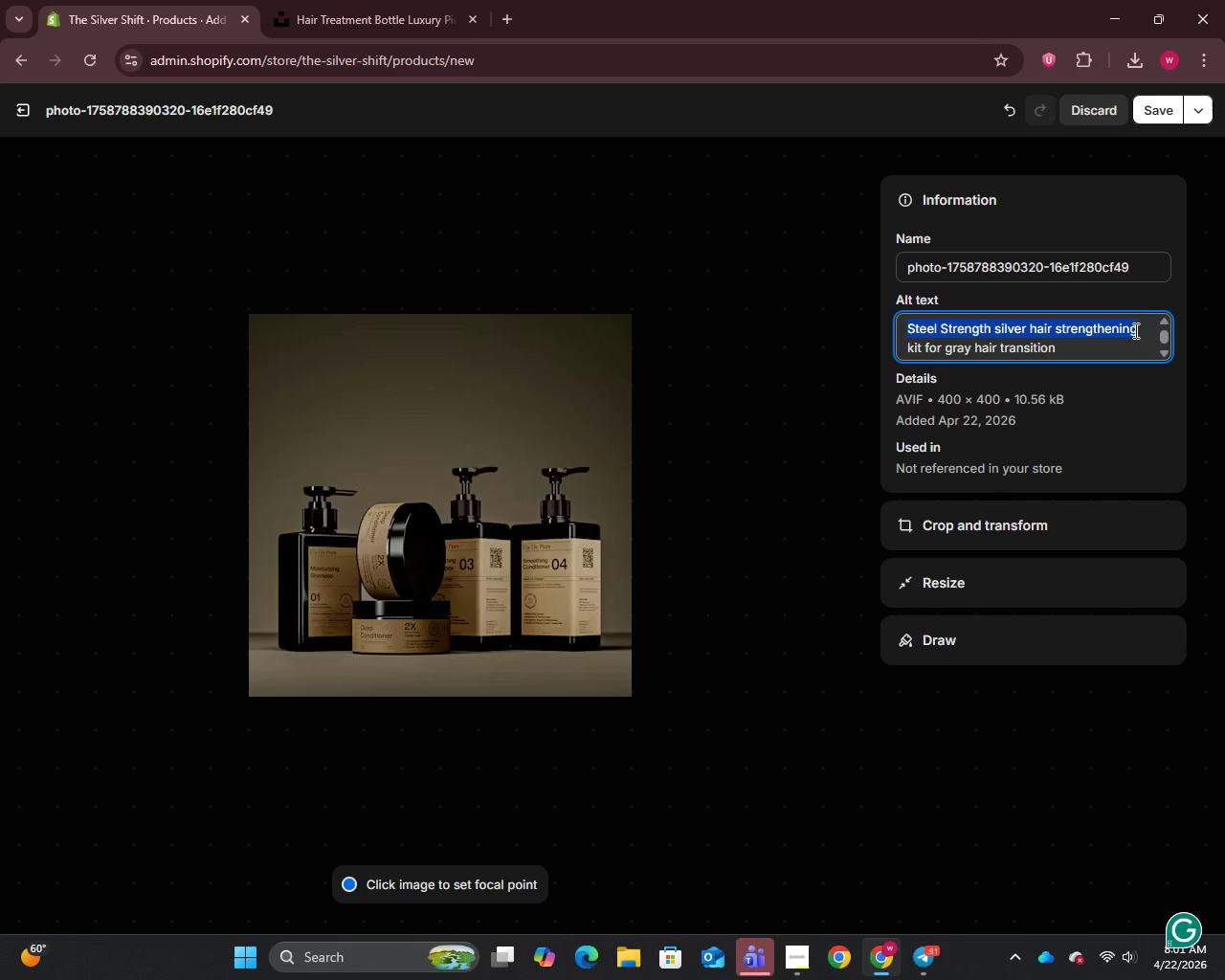 
hold_key(key=ControlLeft, duration=1.09)
 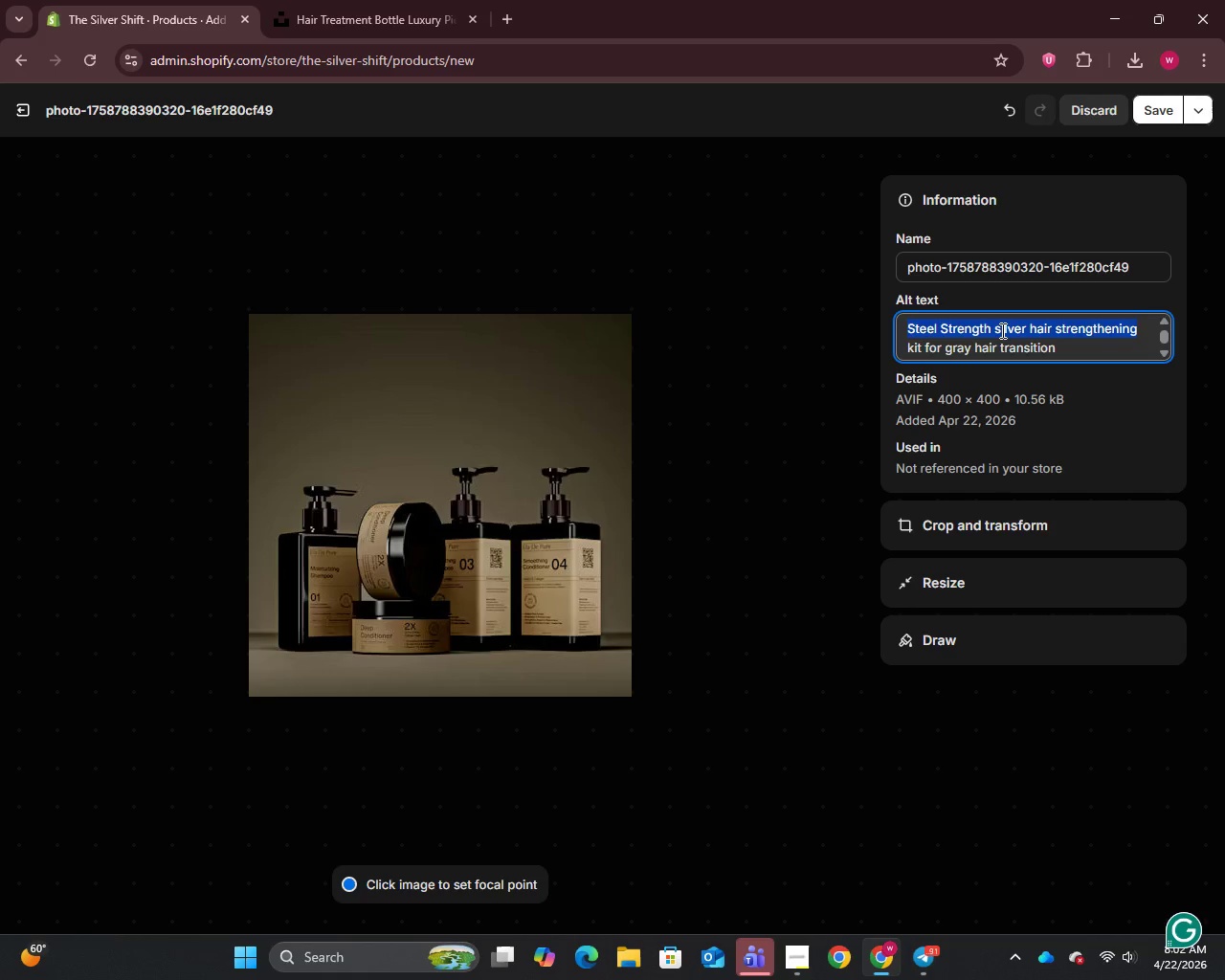 
left_click([1000, 331])
 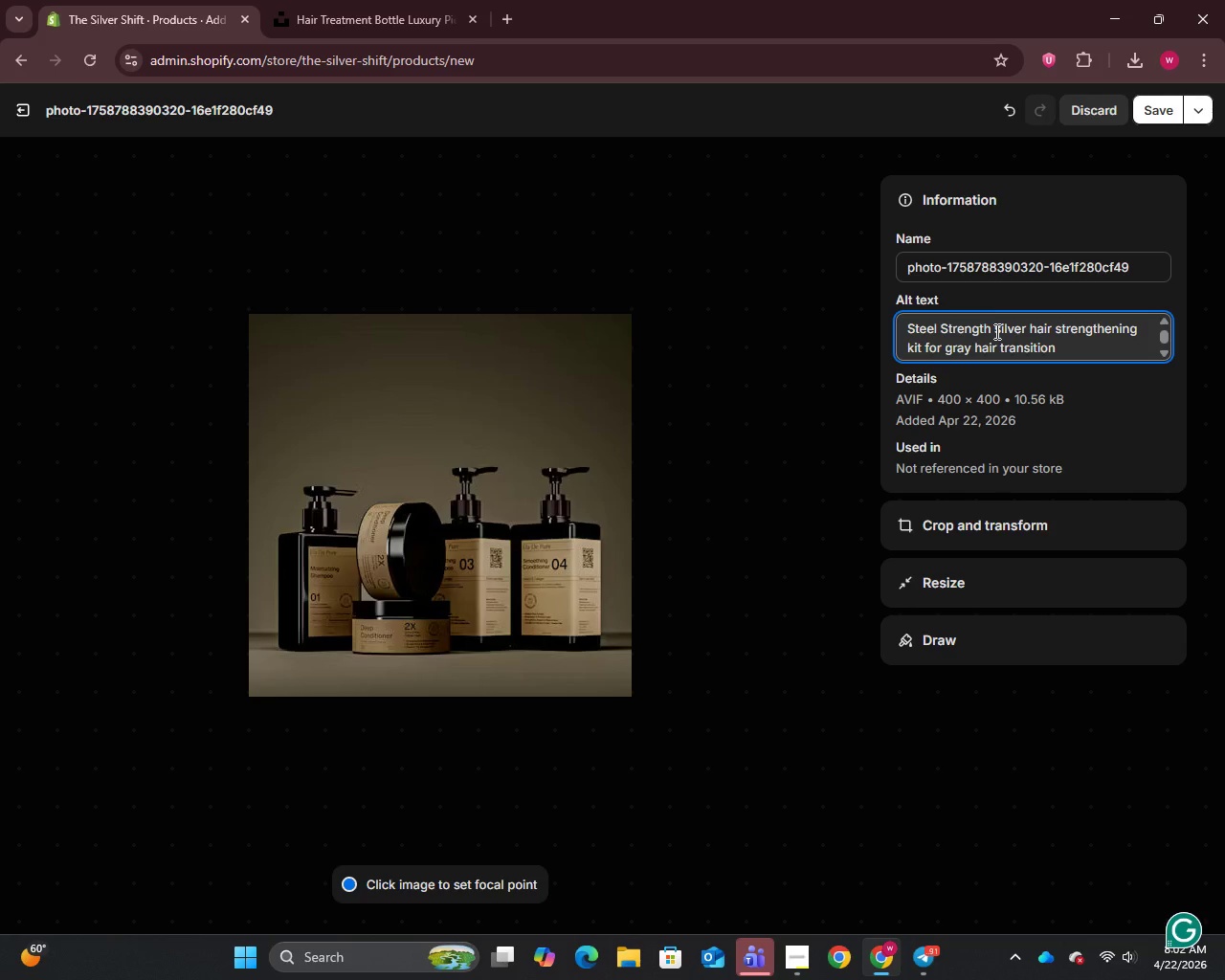 
left_click_drag(start_coordinate=[995, 331], to_coordinate=[1145, 329])
 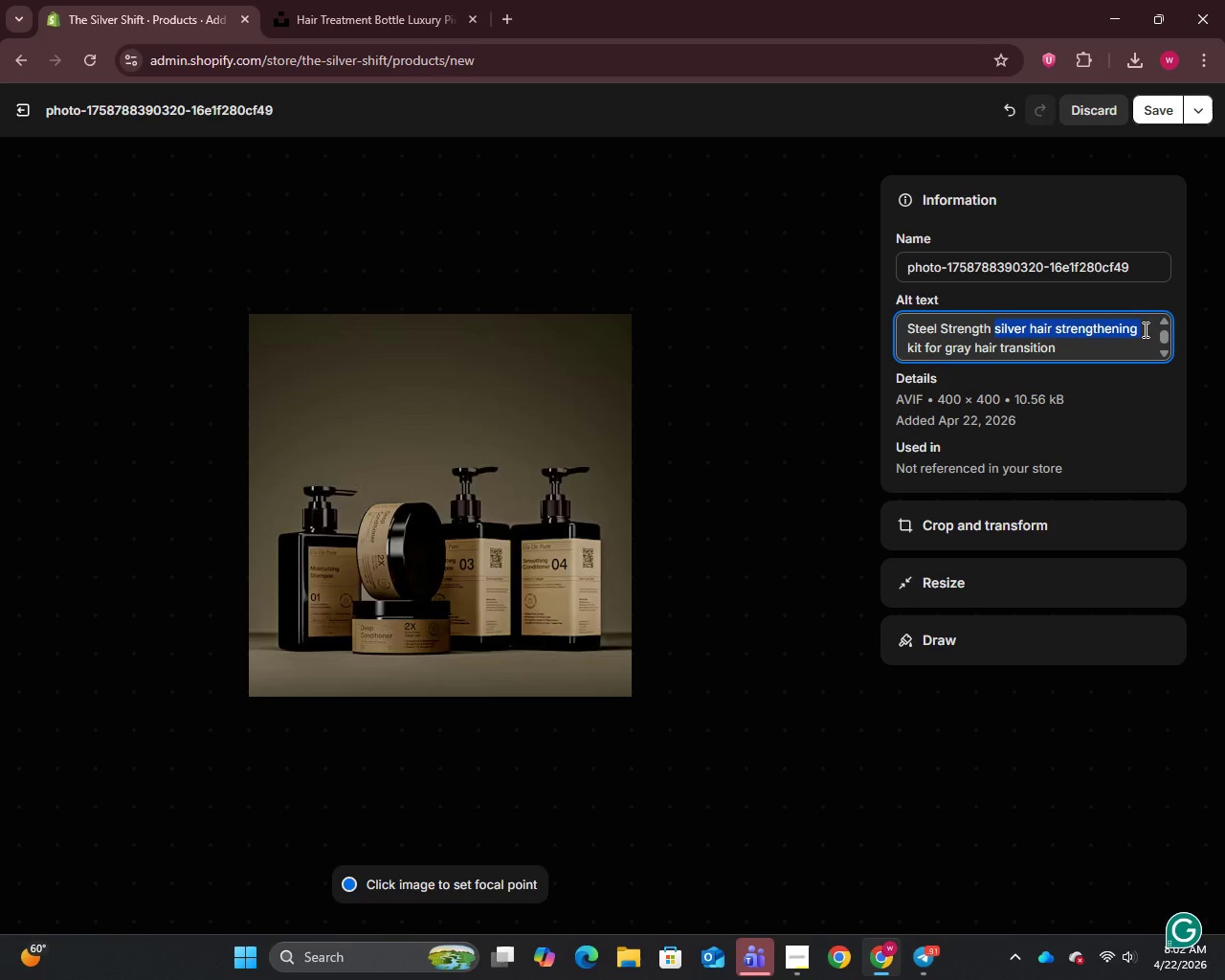 
key(Control+C)
 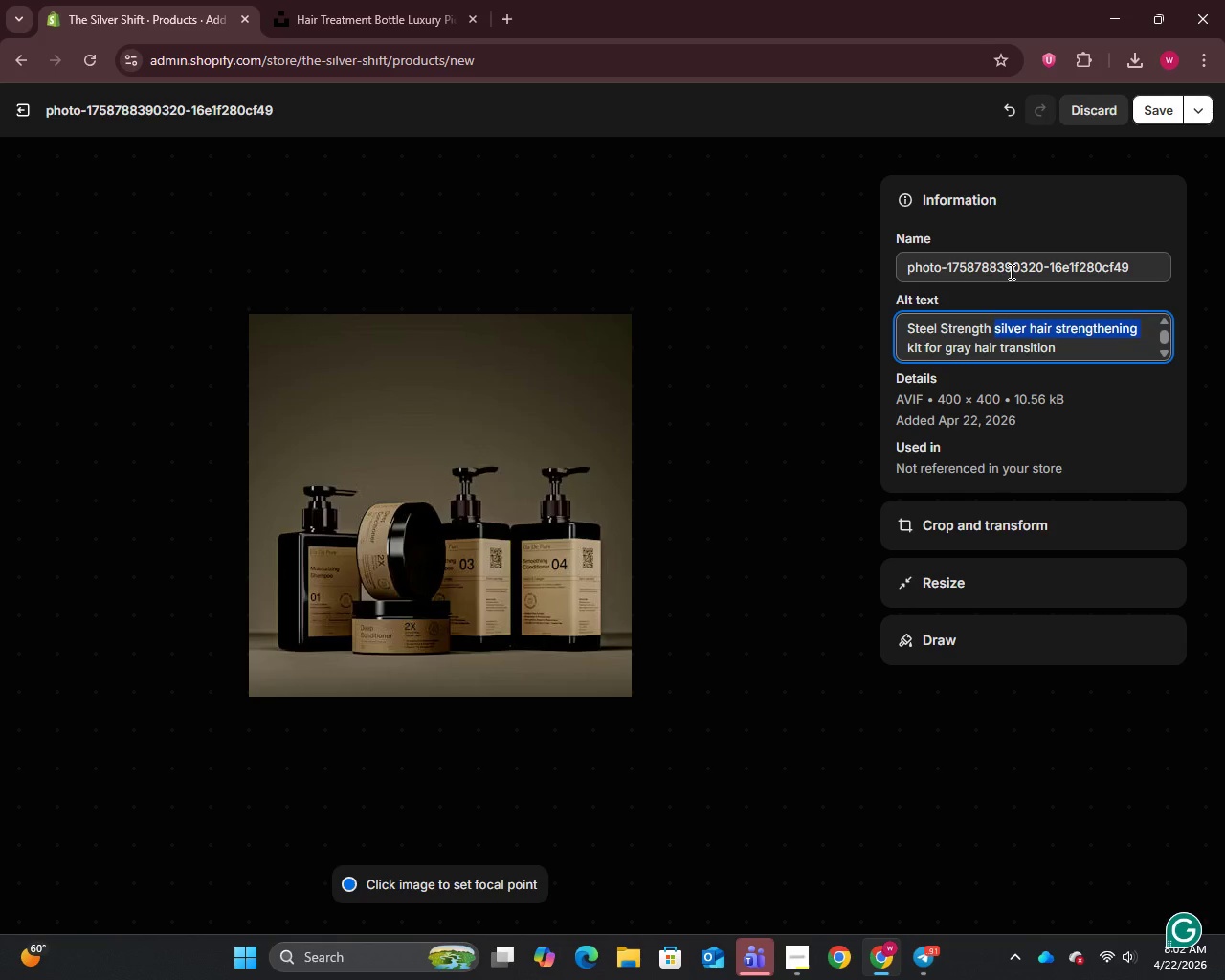 
left_click([1010, 270])
 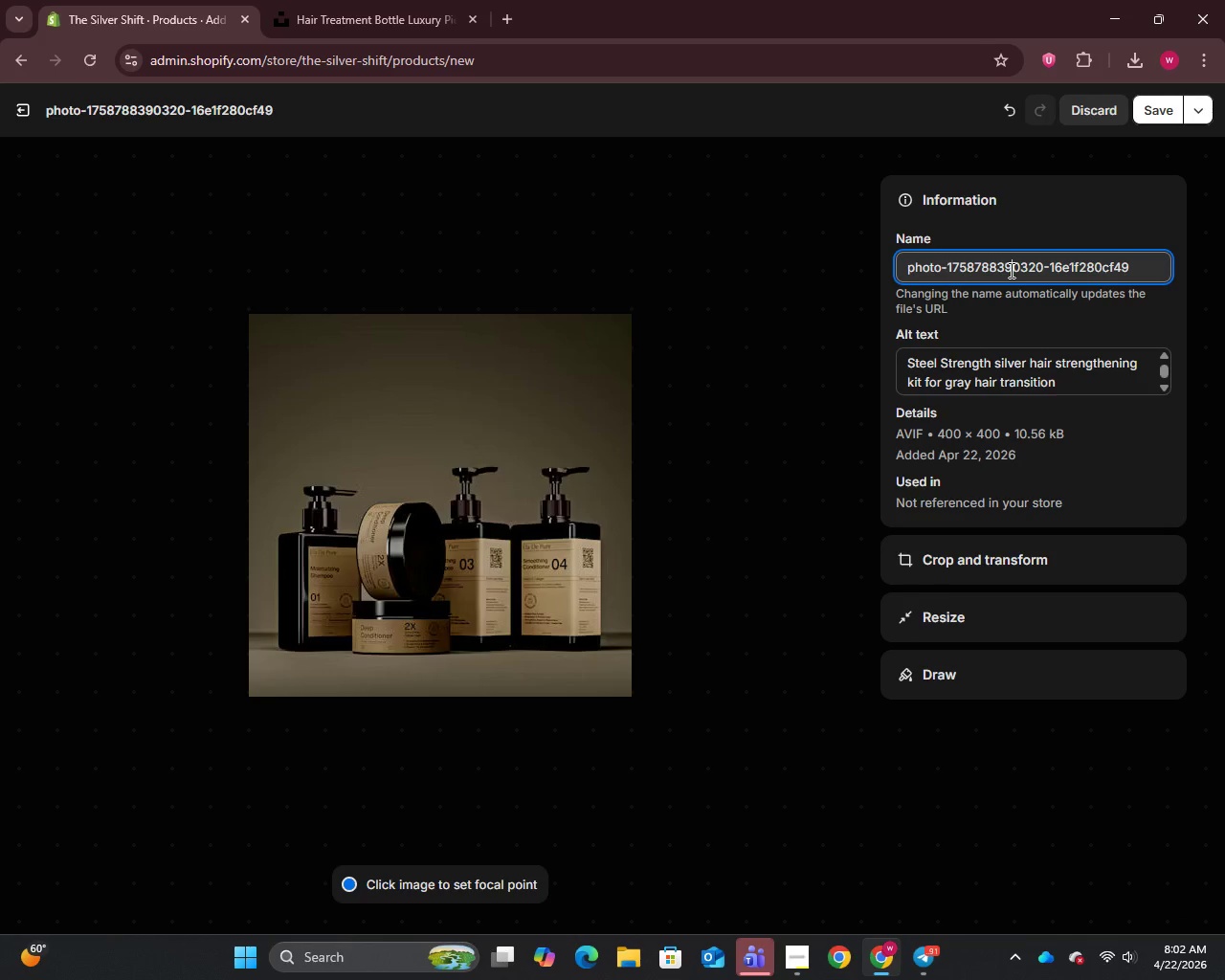 
key(Control+A)
 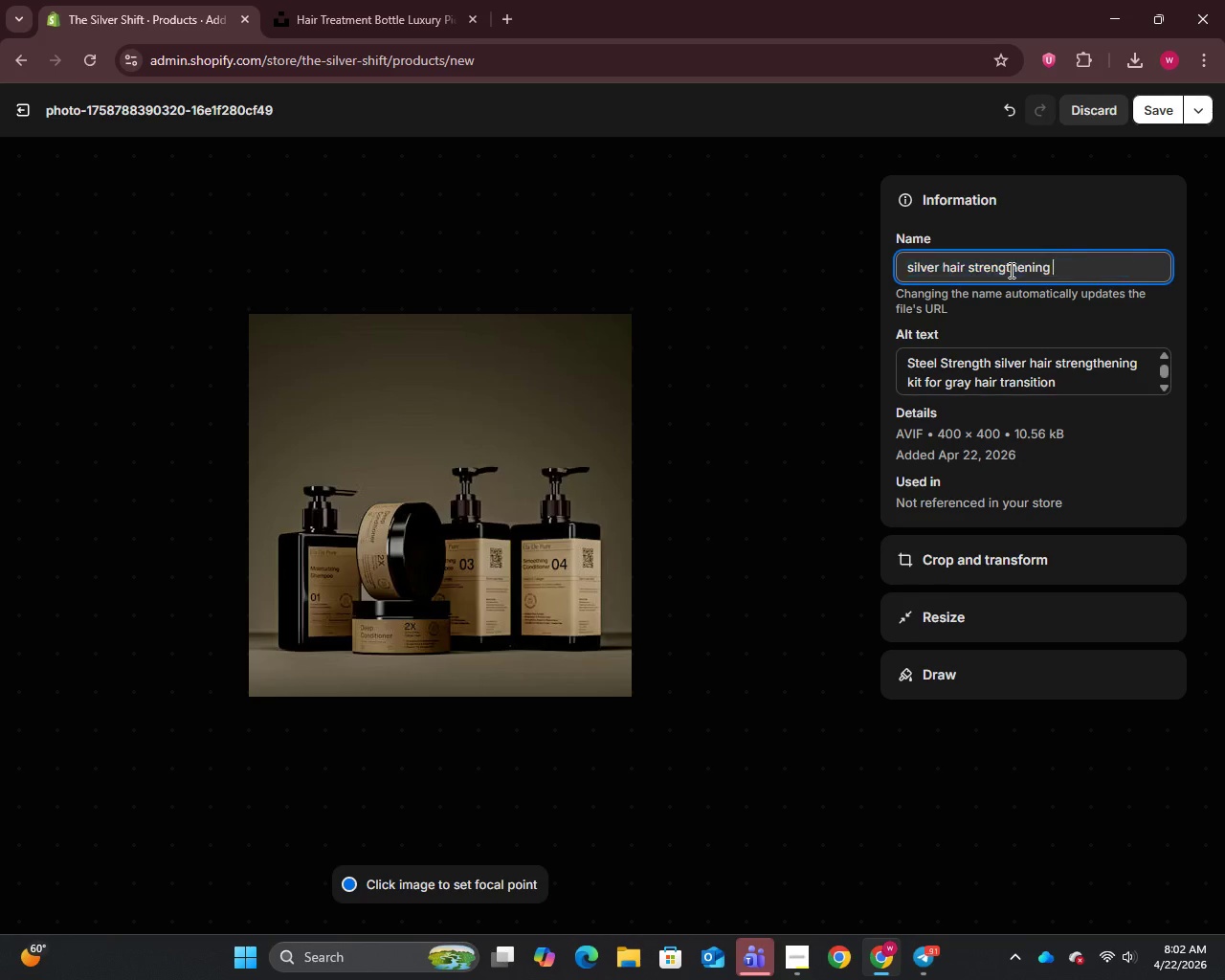 
key(Control+V)
 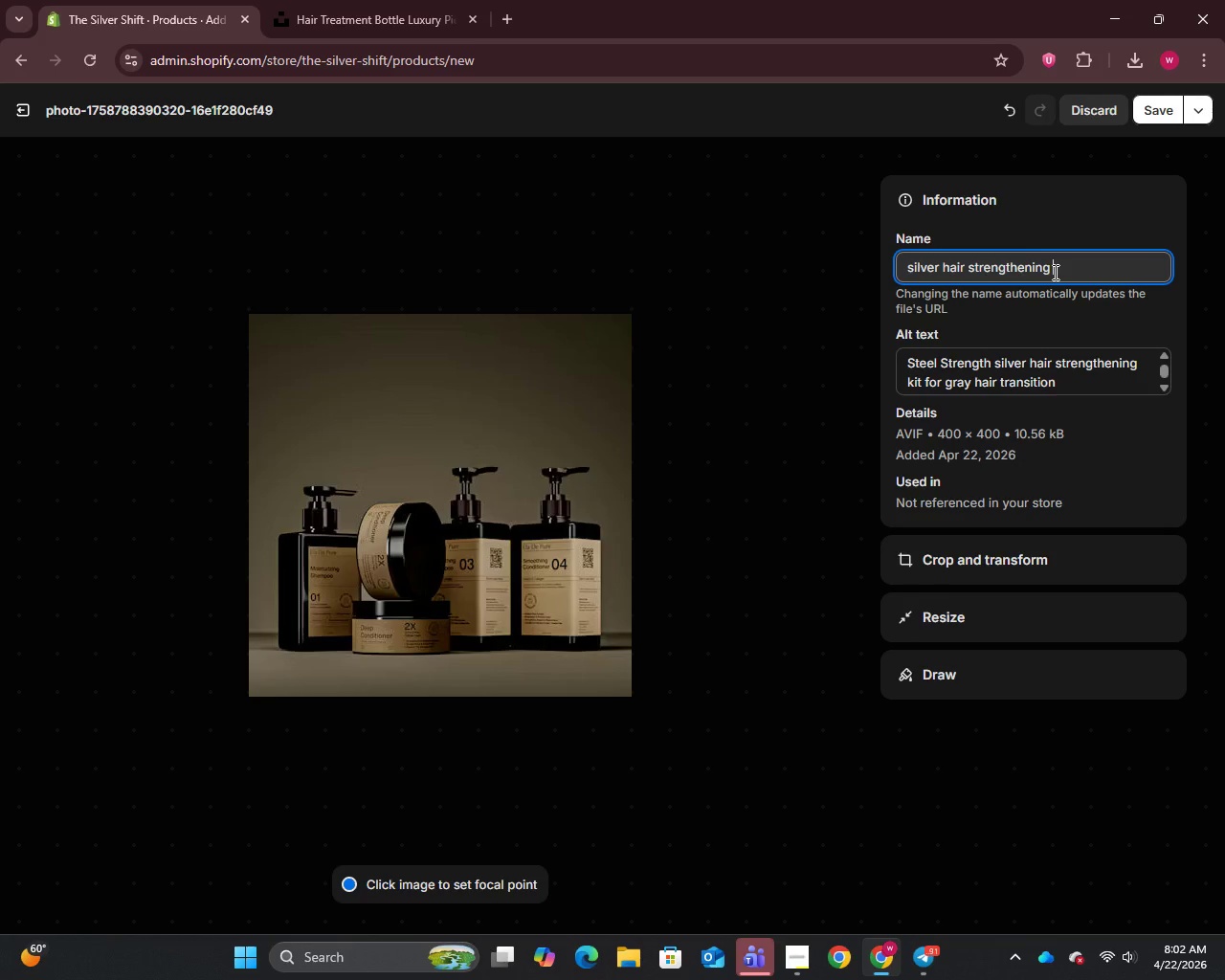 
left_click_drag(start_coordinate=[1057, 271], to_coordinate=[1015, 272])
 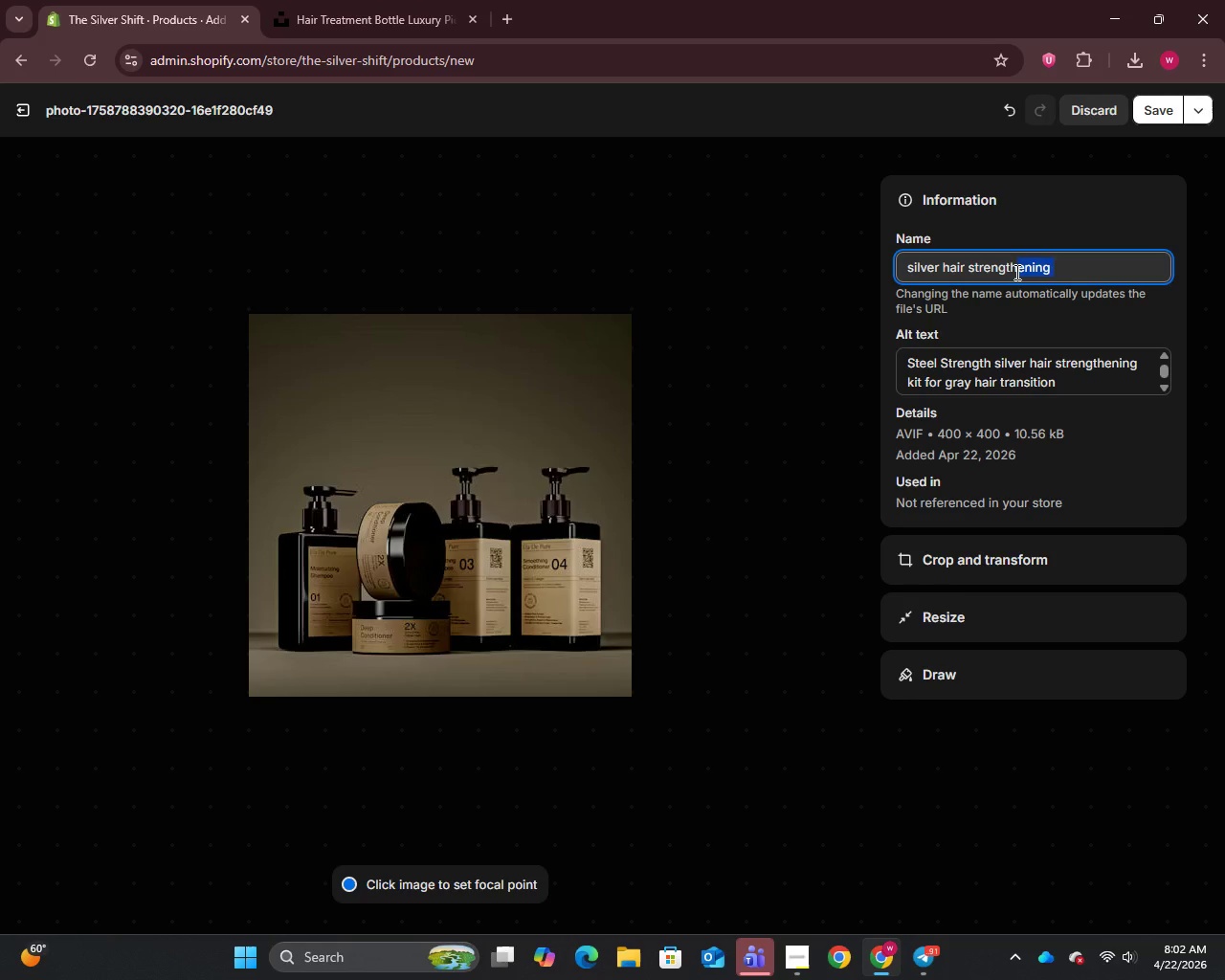 
key(Backspace)
 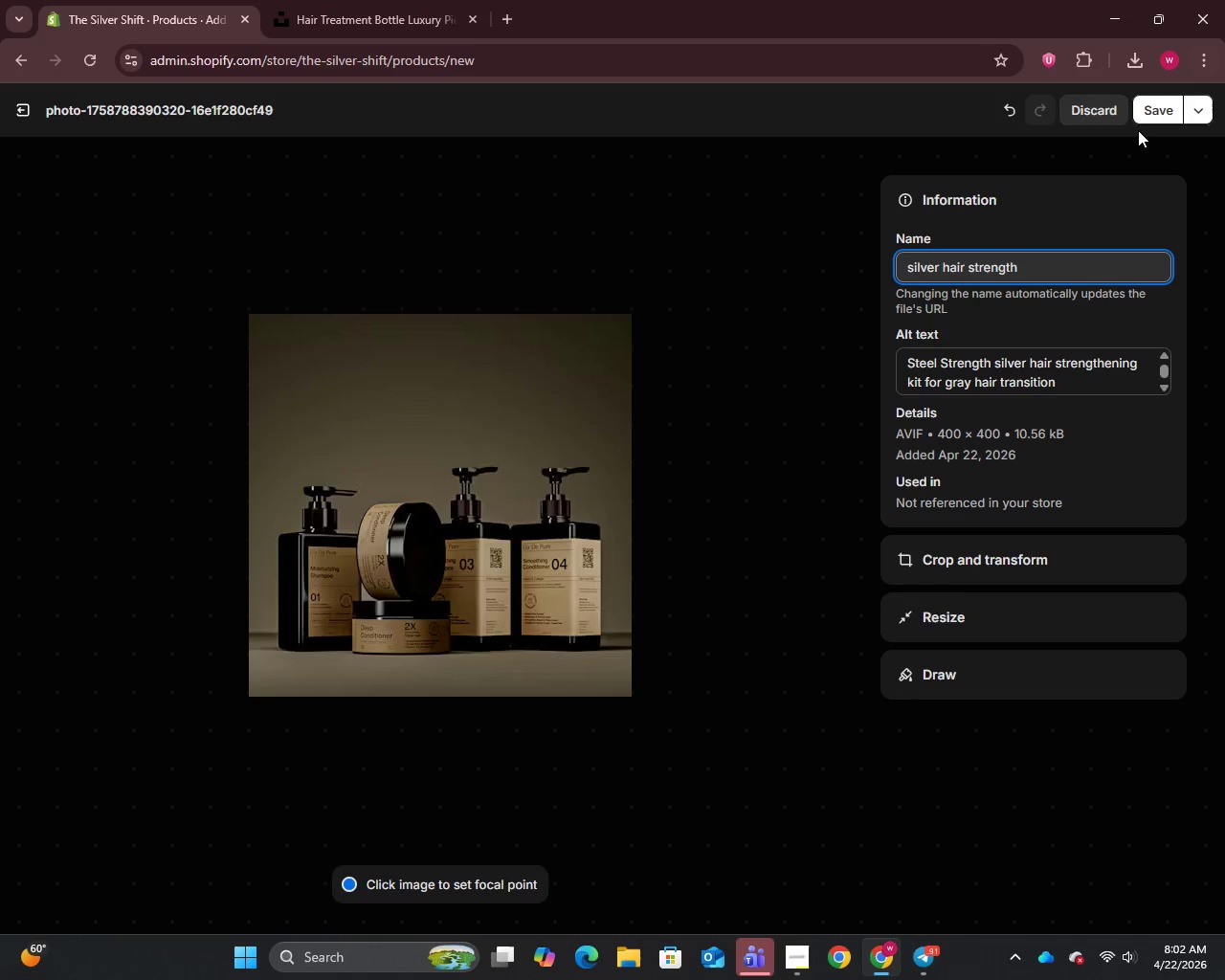 
left_click([1148, 122])
 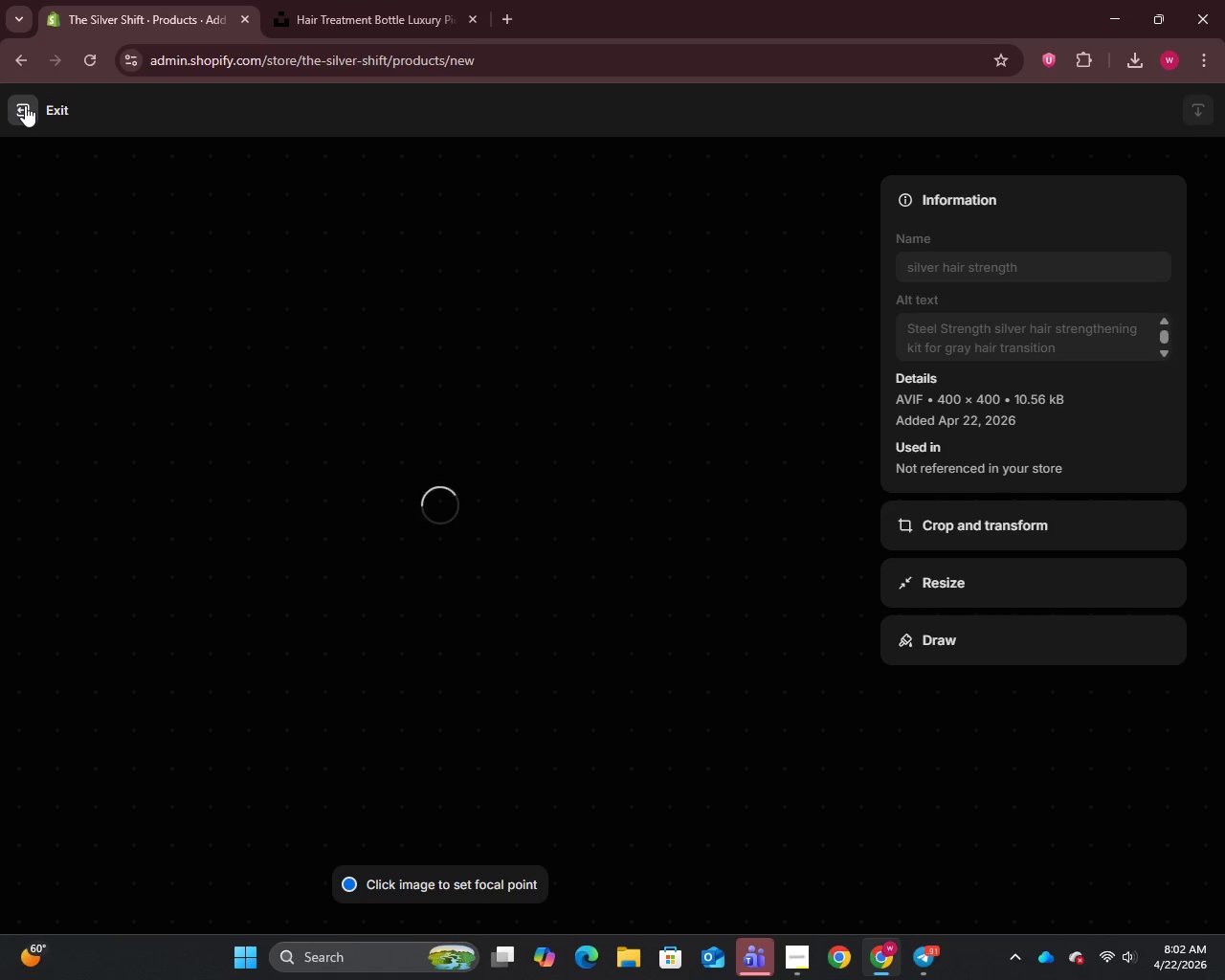 
left_click([25, 105])
 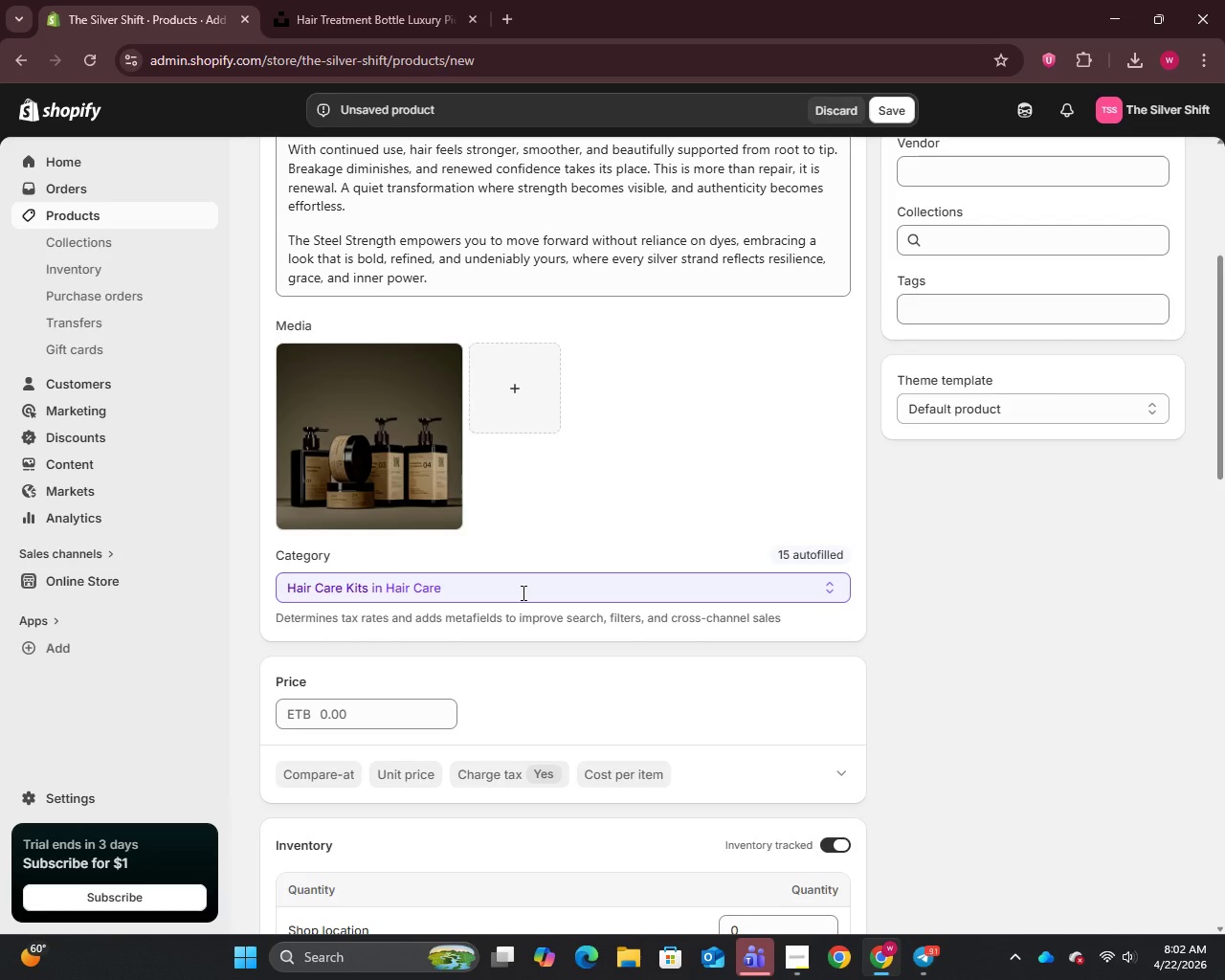 
scroll: coordinate [523, 616], scroll_direction: down, amount: 28.0
 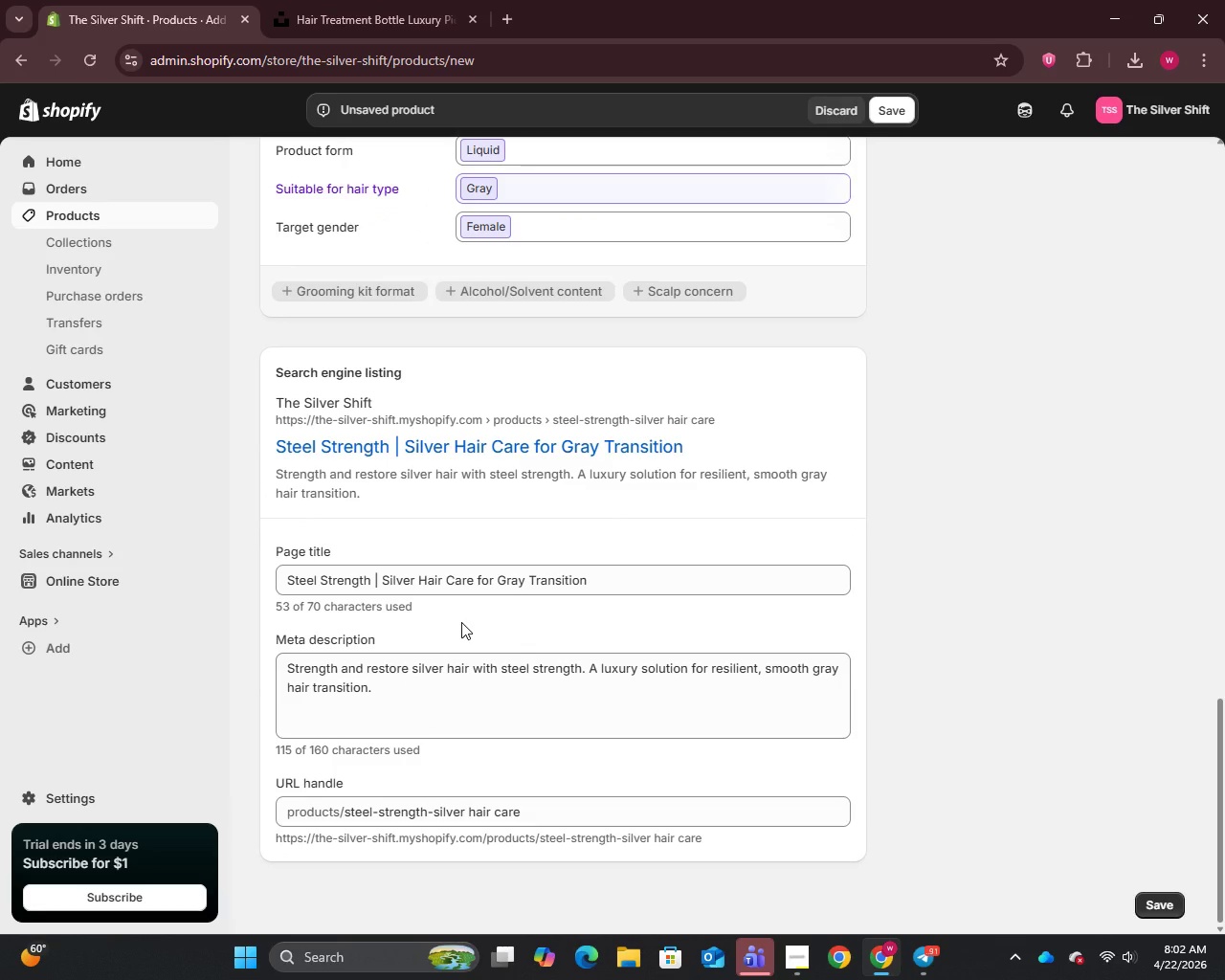 
wait(9.07)
 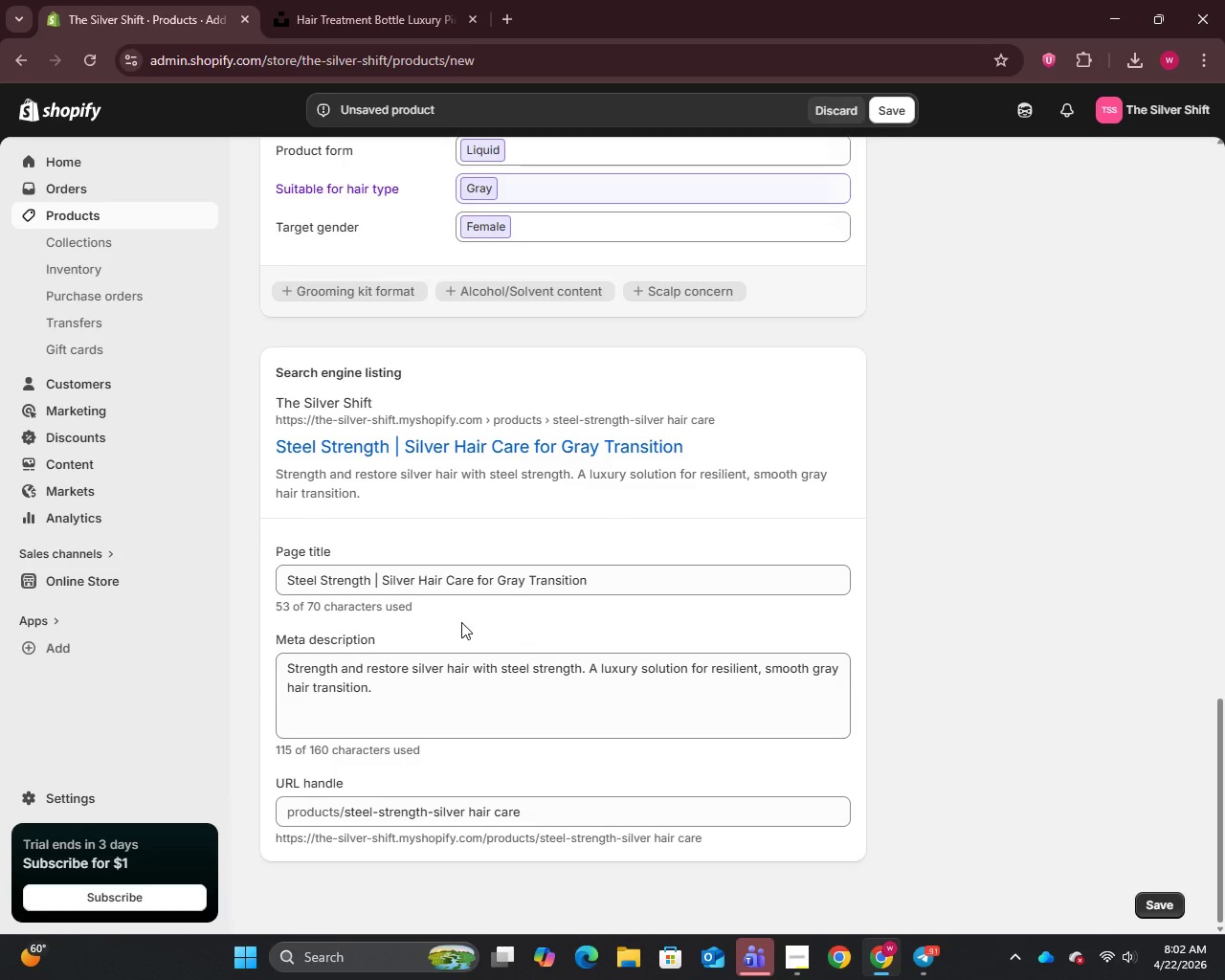 
scroll: coordinate [464, 645], scroll_direction: up, amount: 14.0
 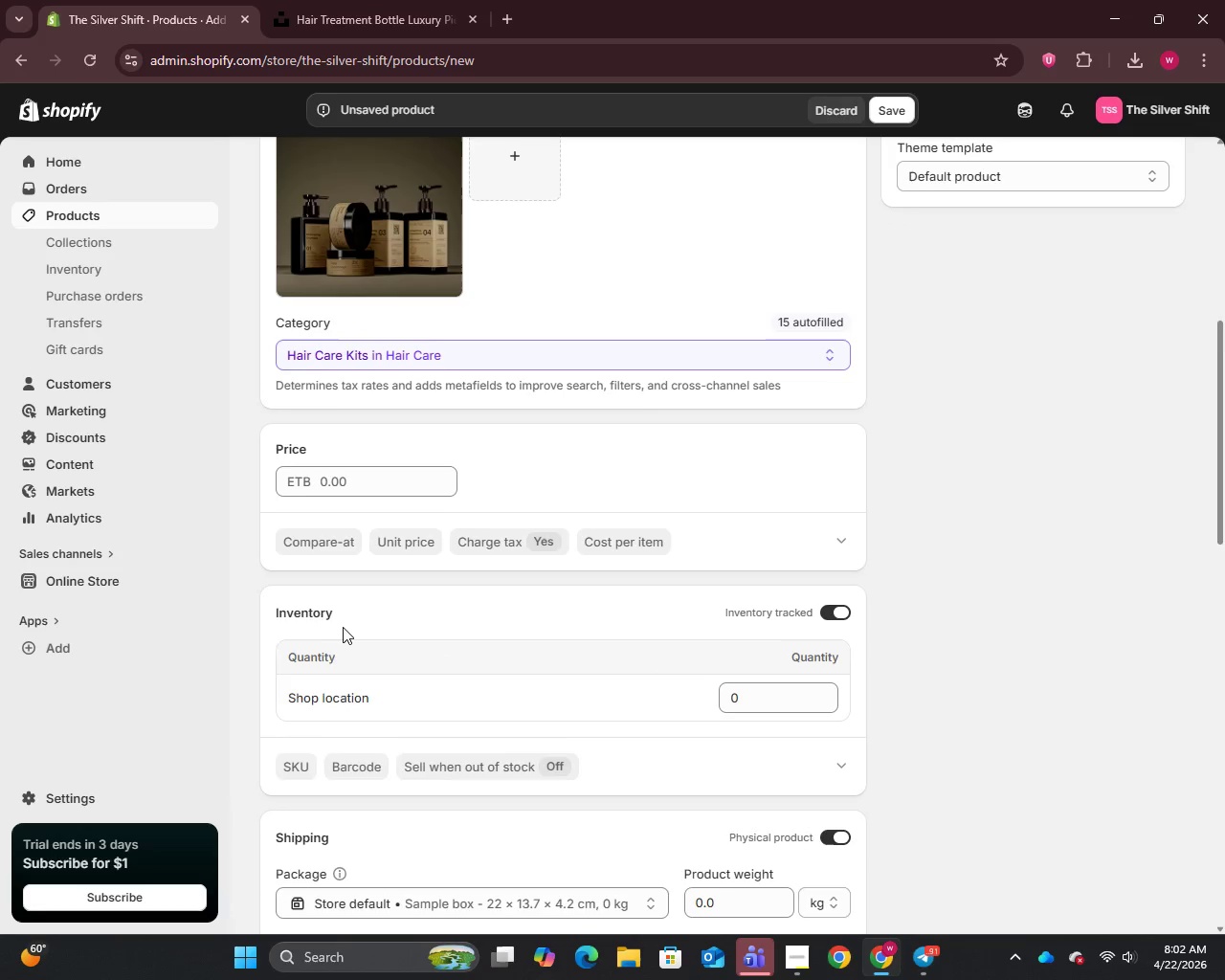 
scroll: coordinate [322, 520], scroll_direction: down, amount: 5.0
 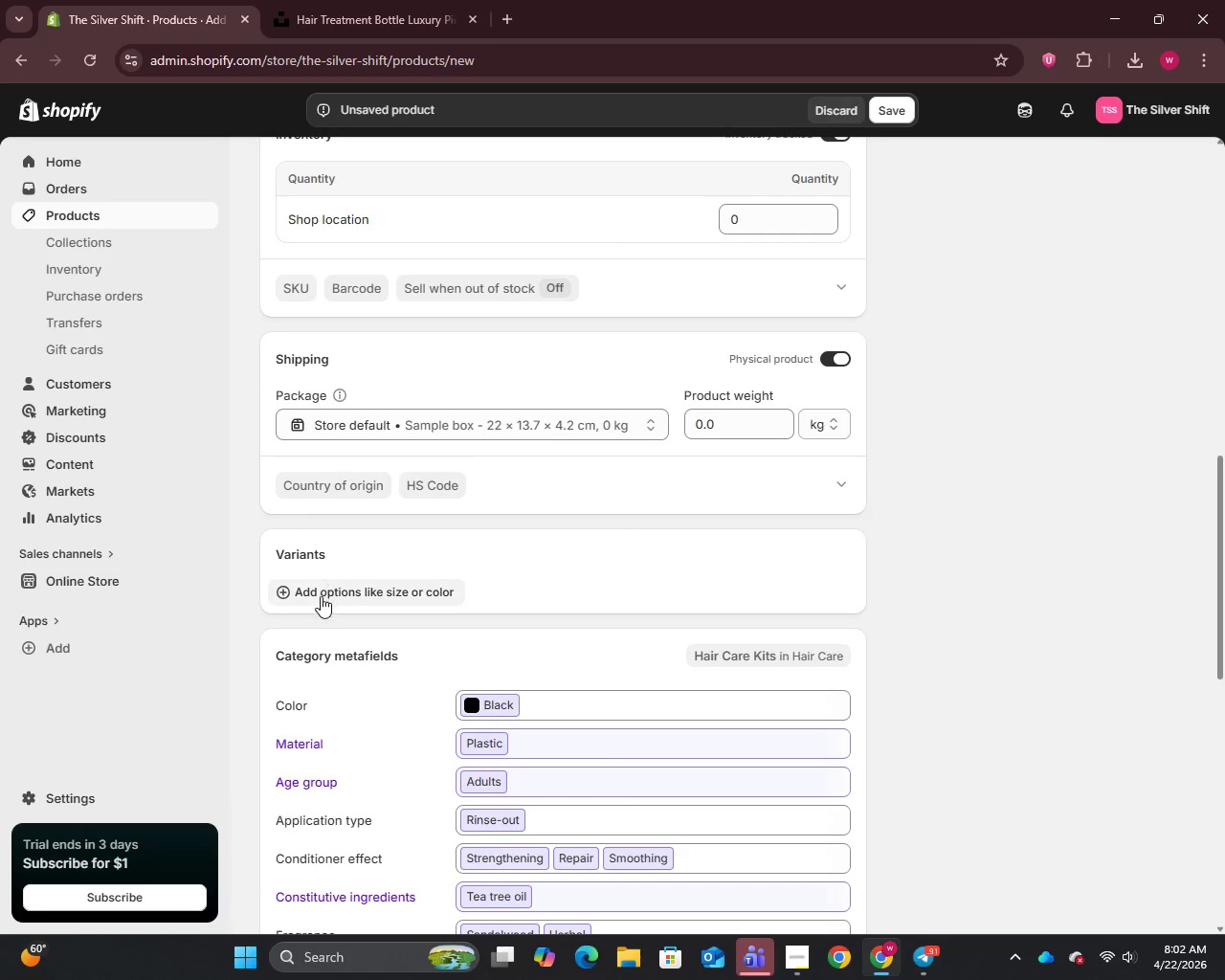 
left_click([321, 596])
 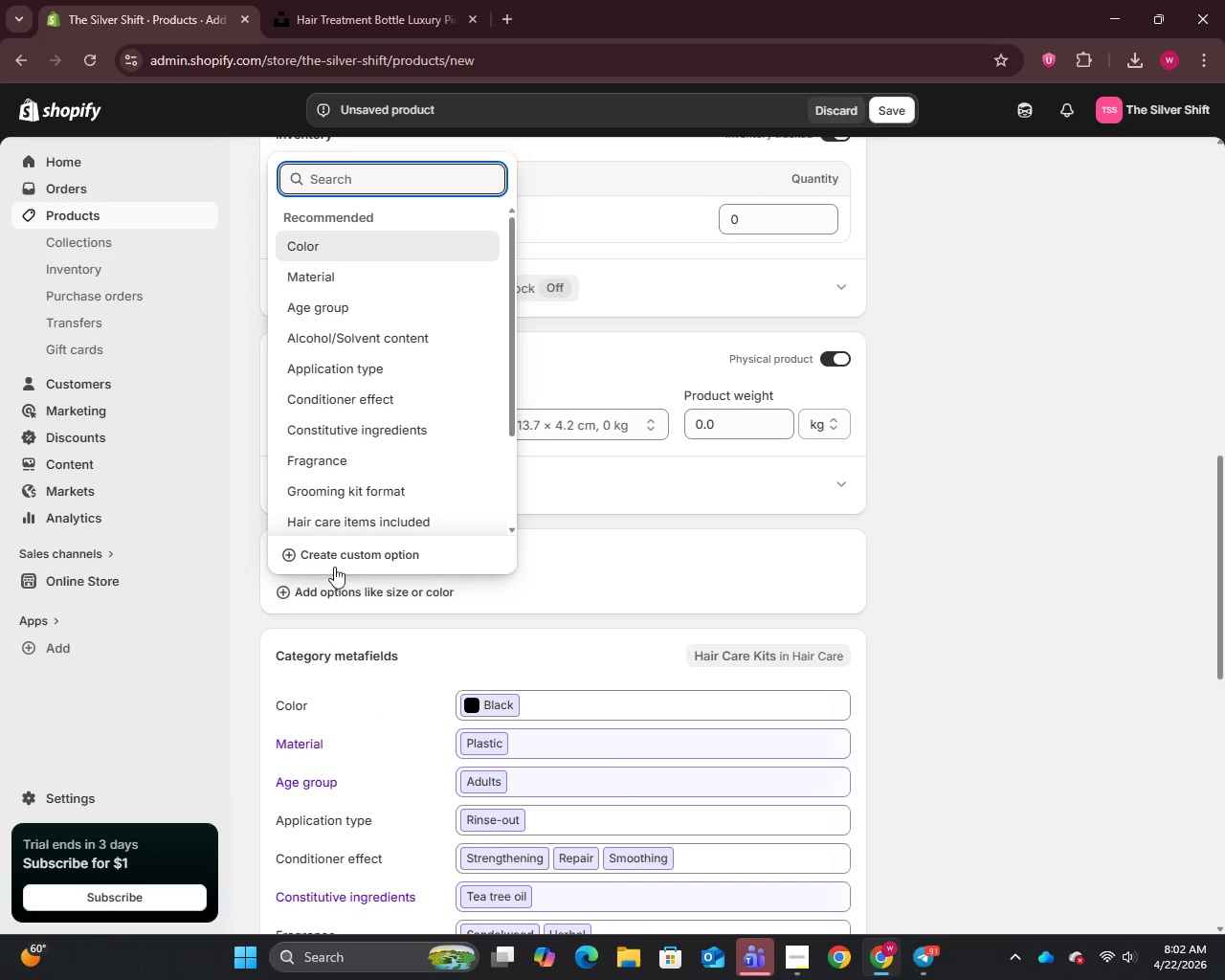 
left_click([334, 562])
 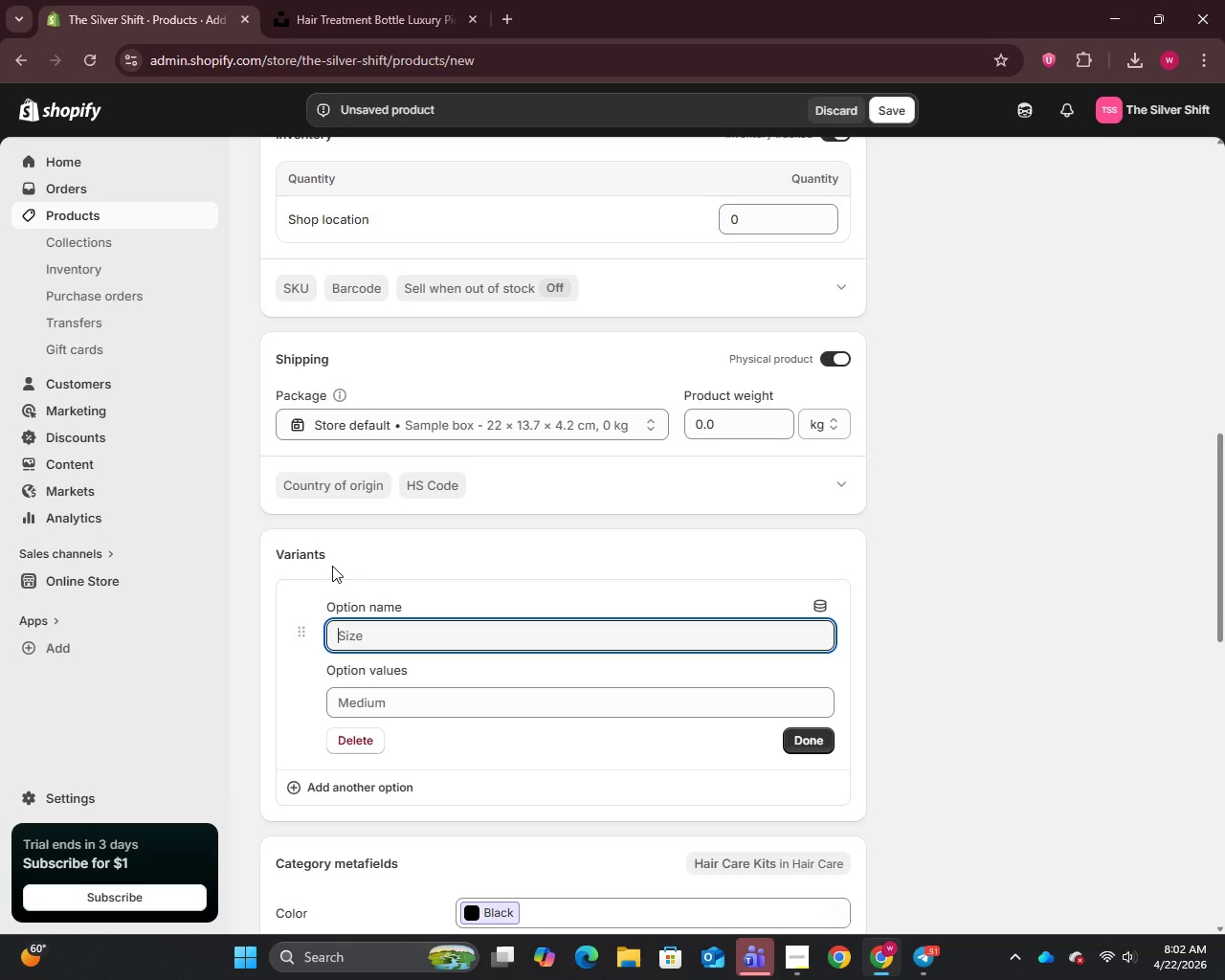 
wait(8.92)
 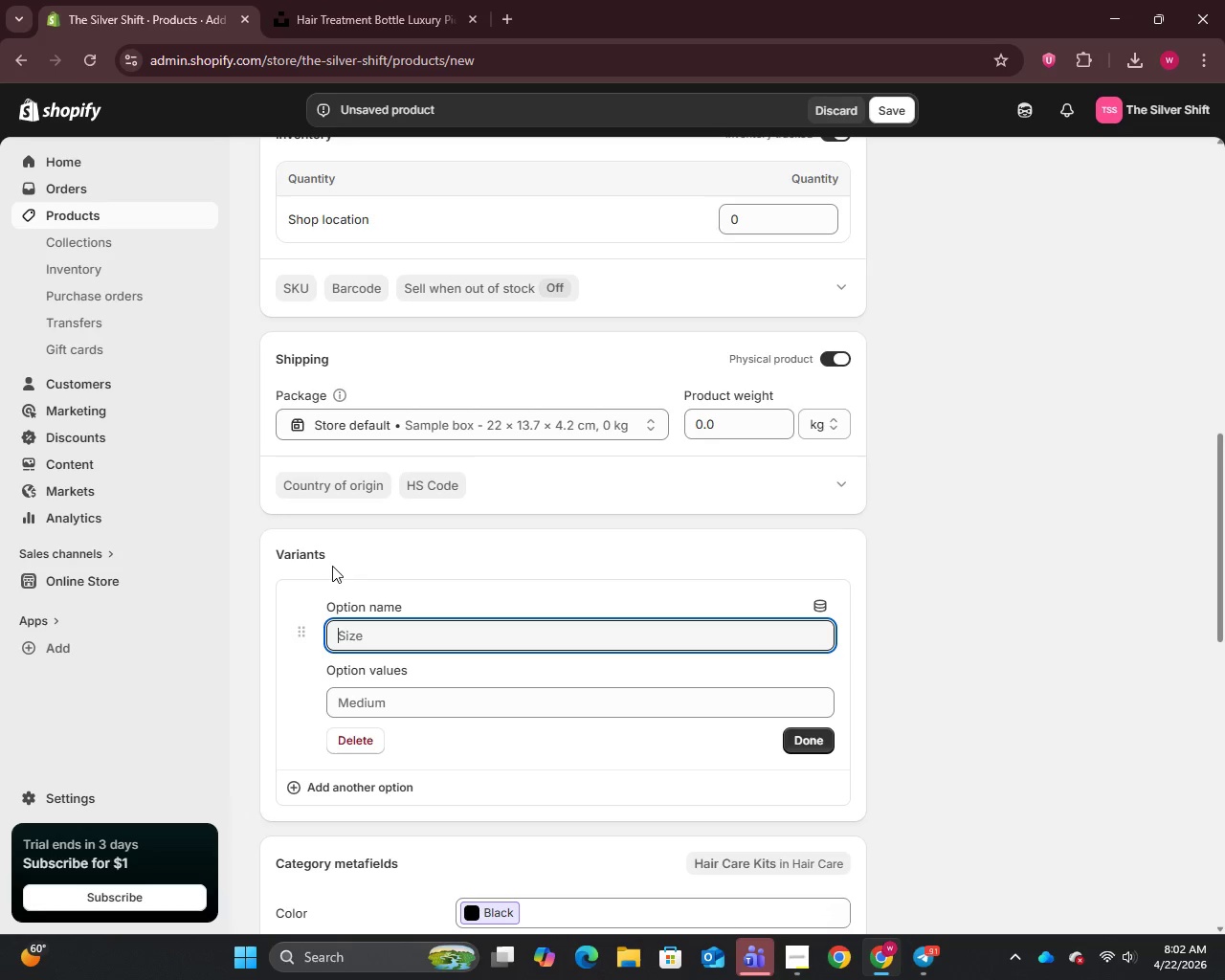 
type(Size)
 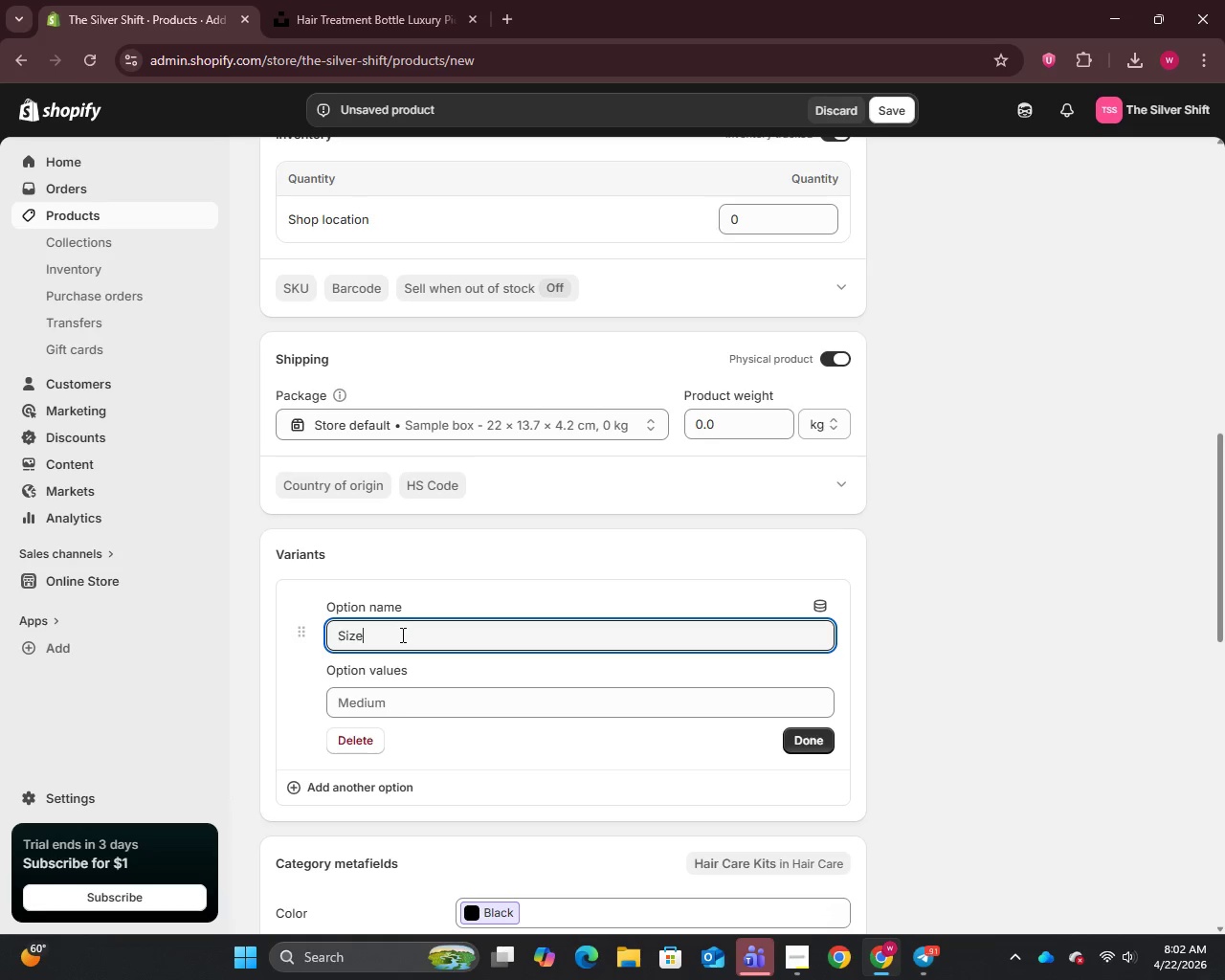 
left_click([393, 699])
 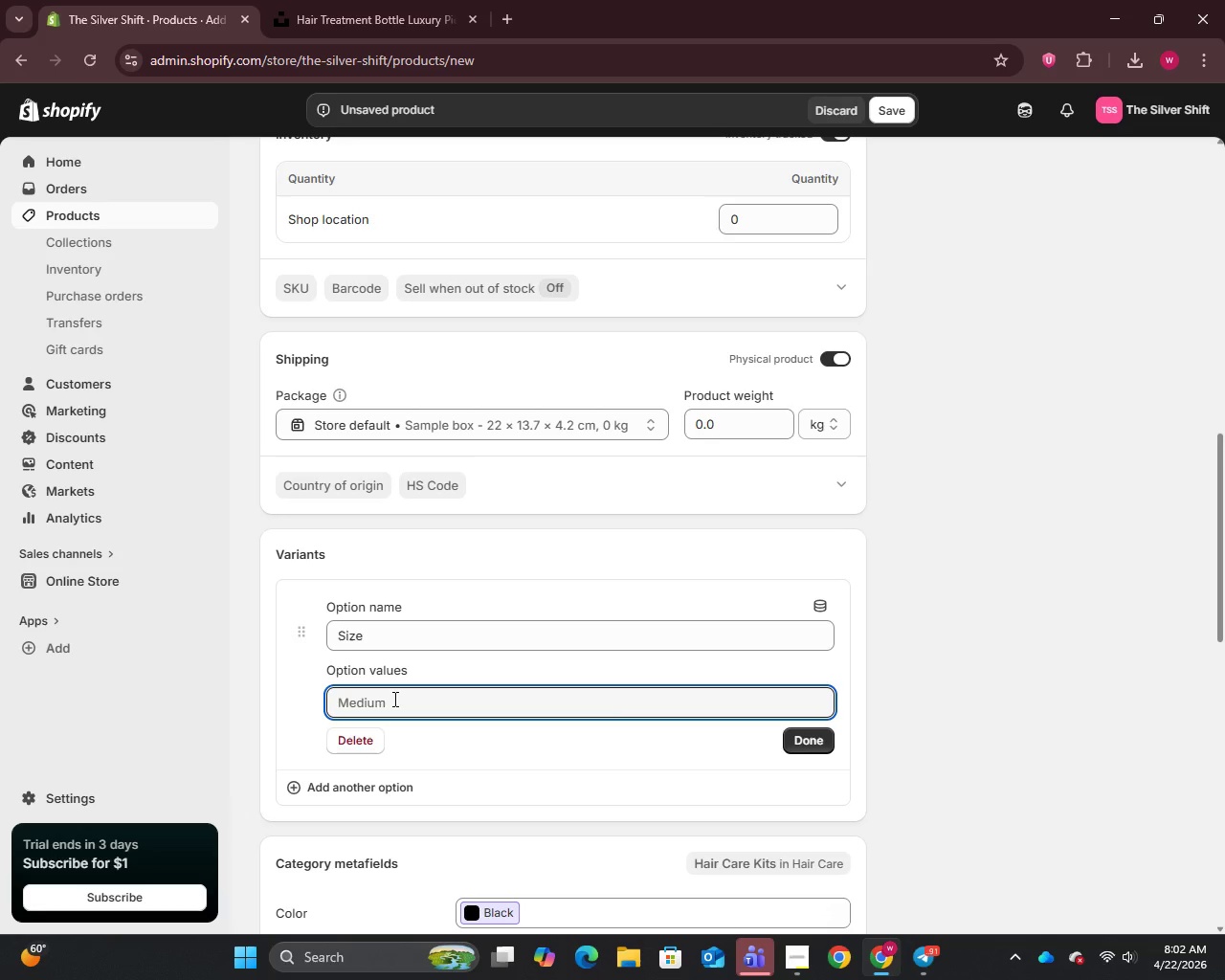 
type(Starter Size)
 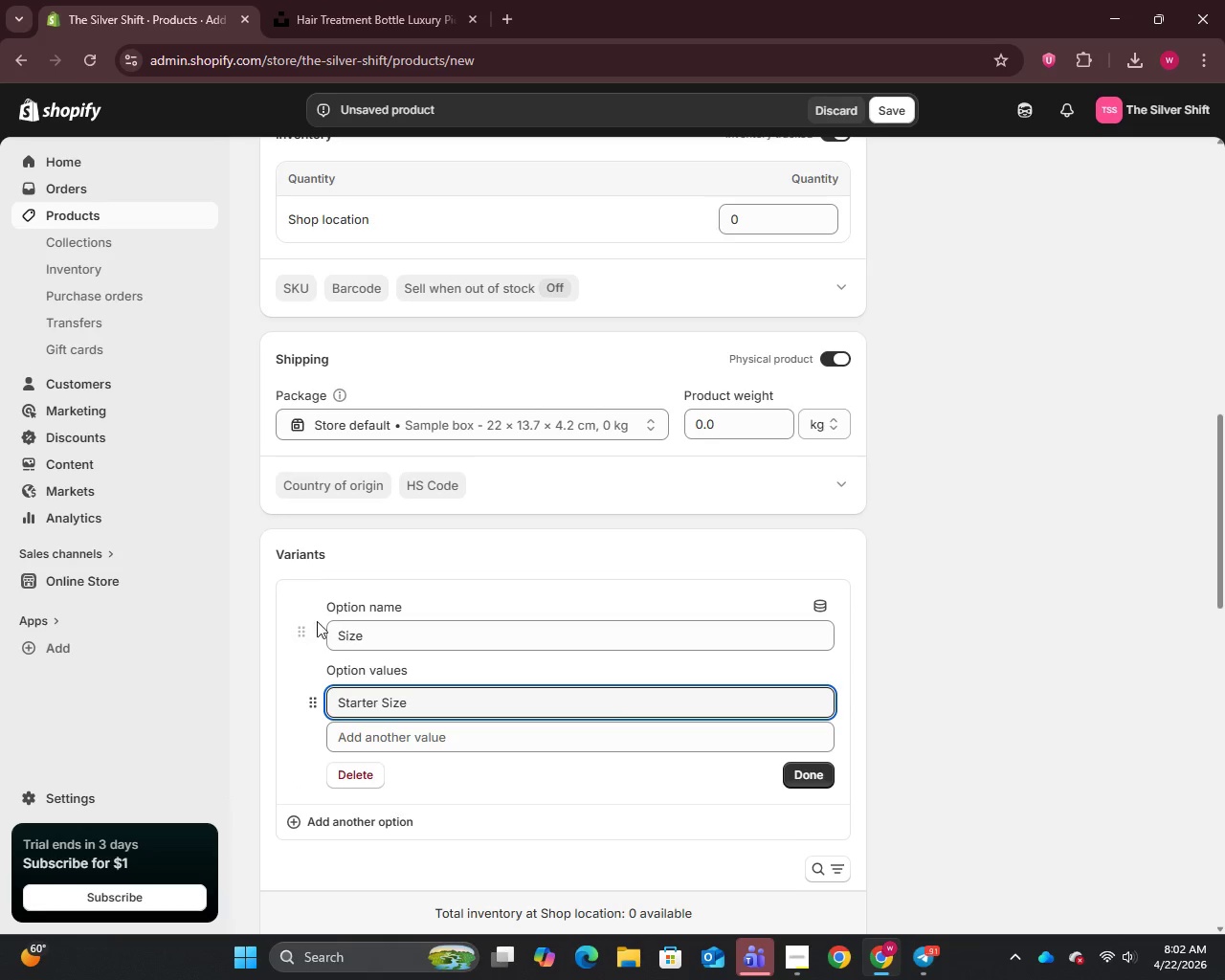 
left_click([381, 745])
 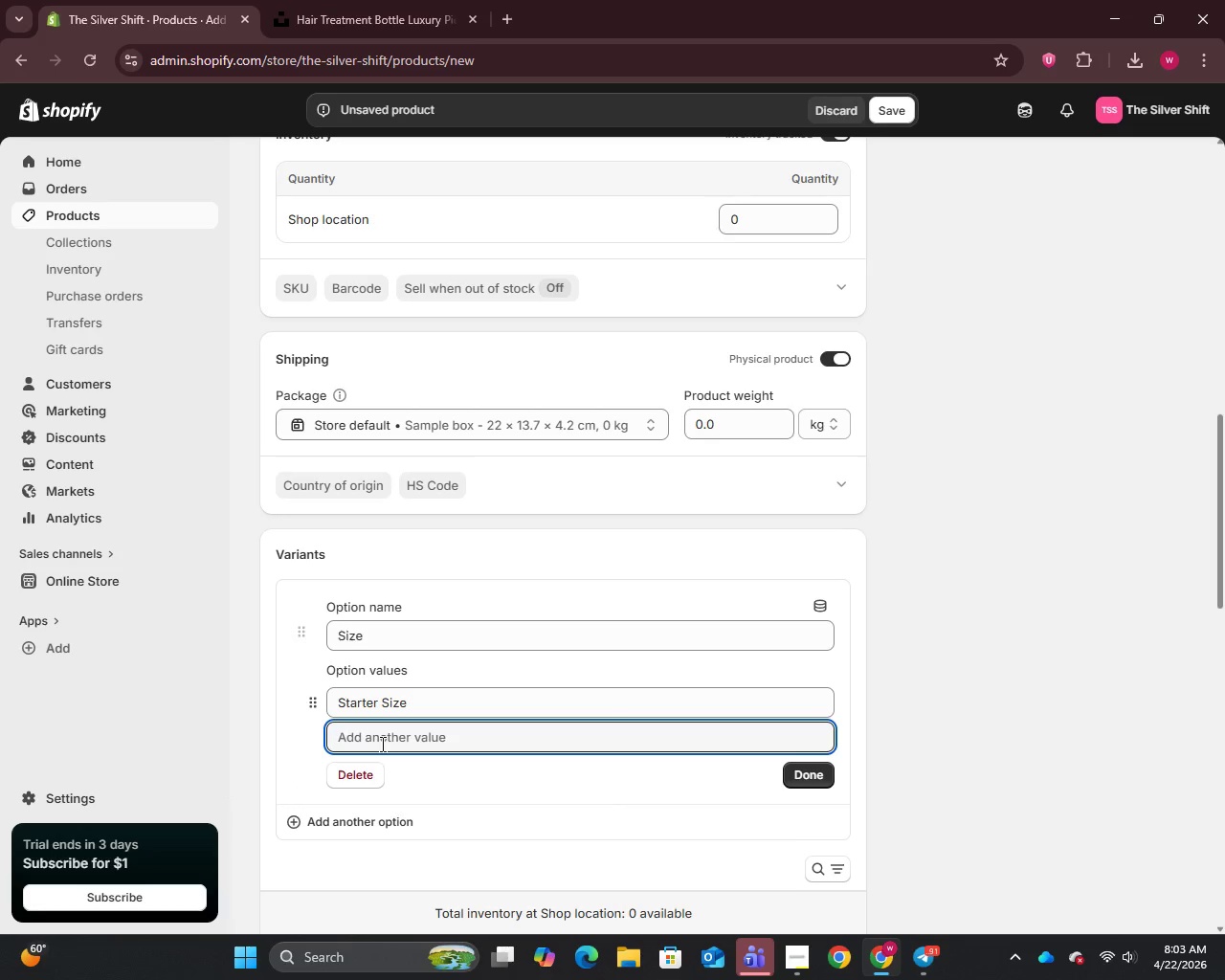 
type(Professional Size)
 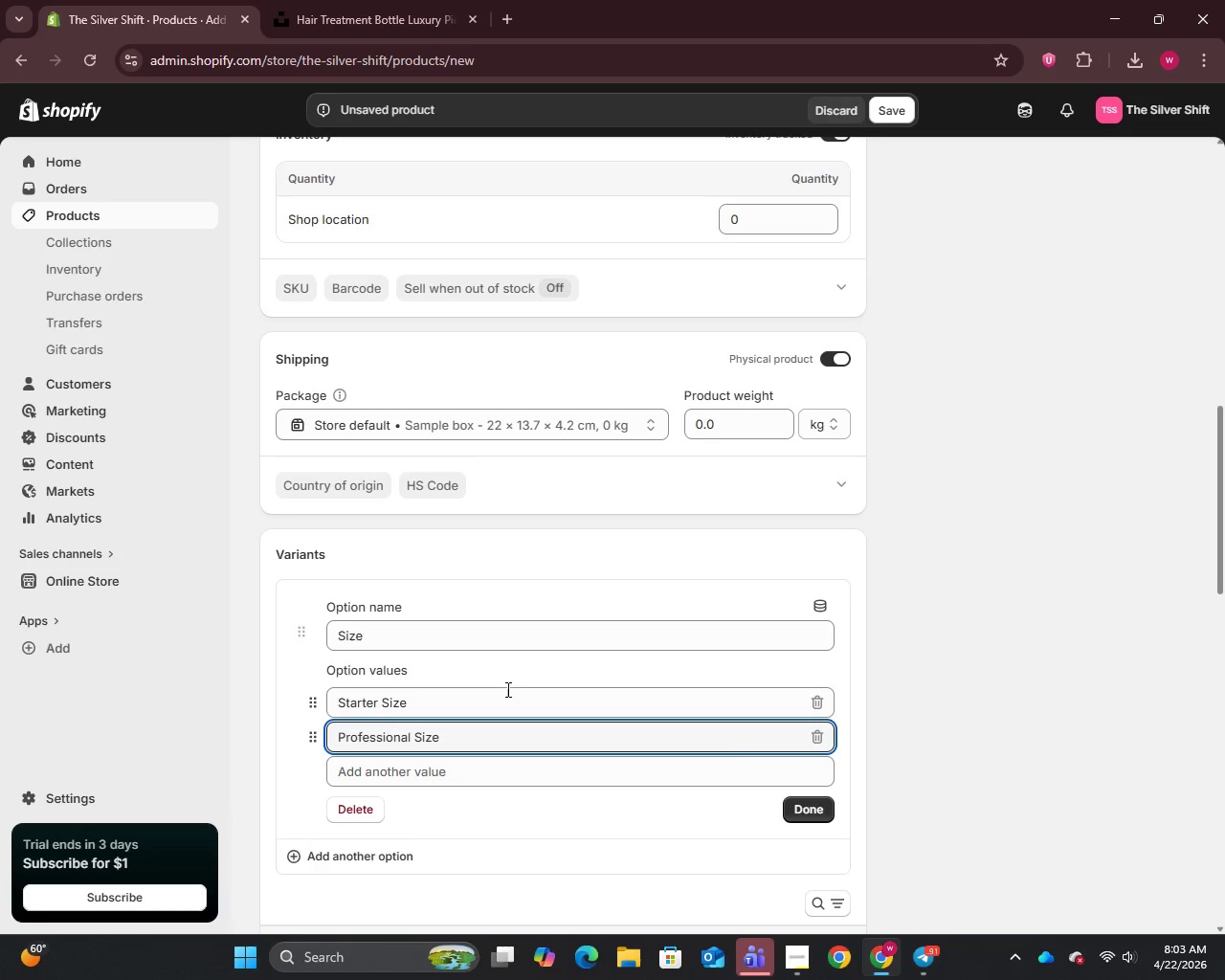 
left_click([820, 805])
 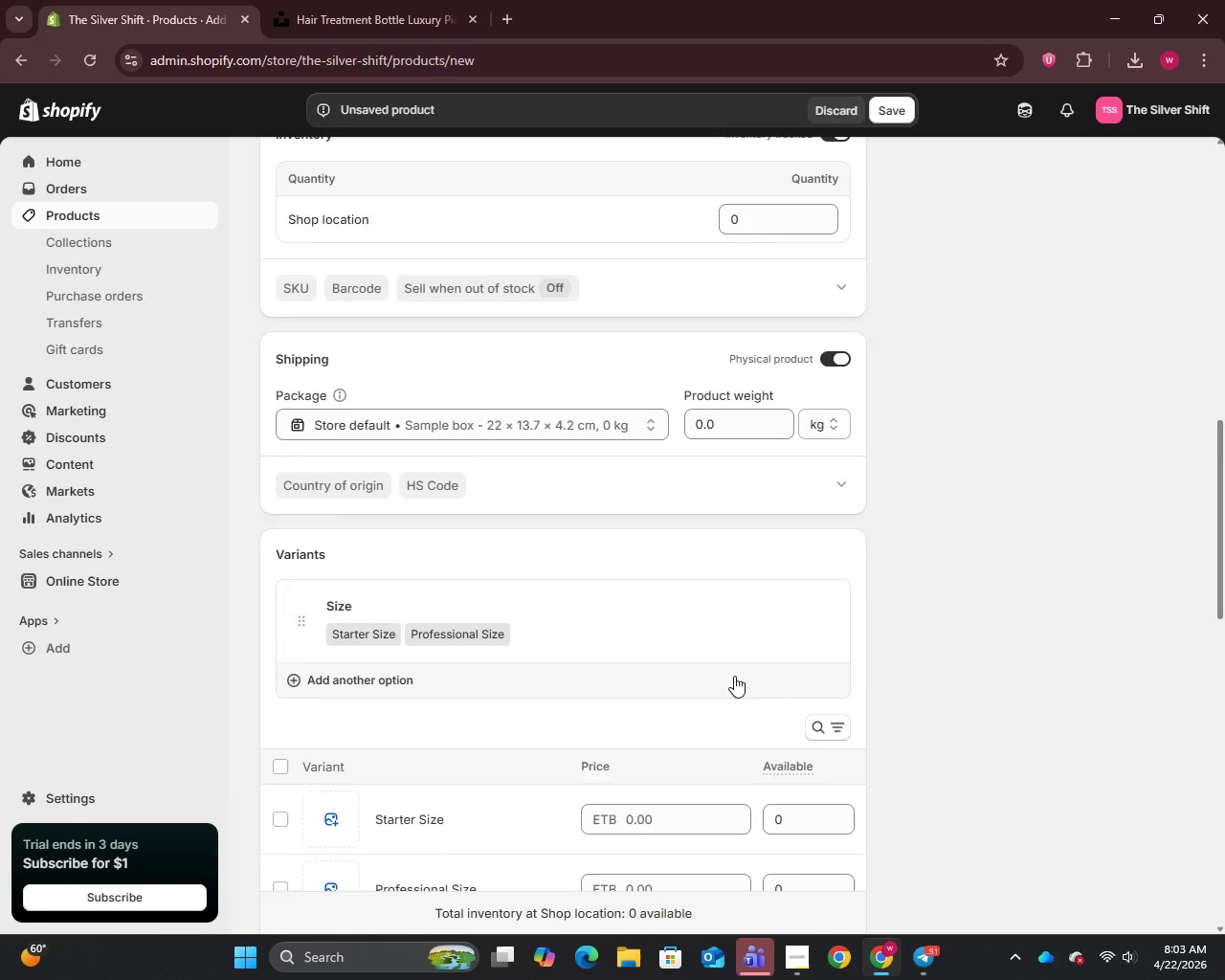 
scroll: coordinate [734, 676], scroll_direction: down, amount: 2.0
 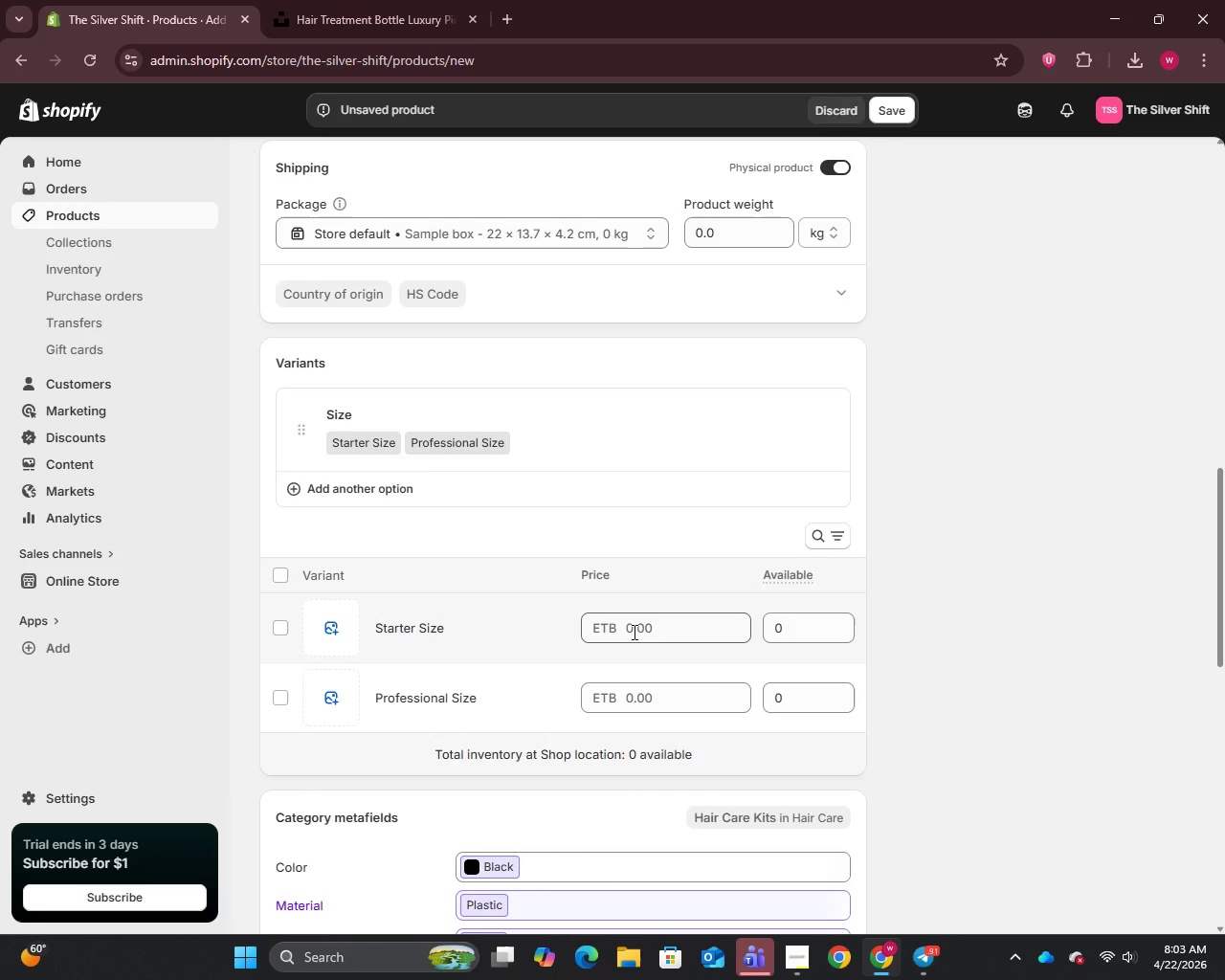 
left_click([633, 632])
 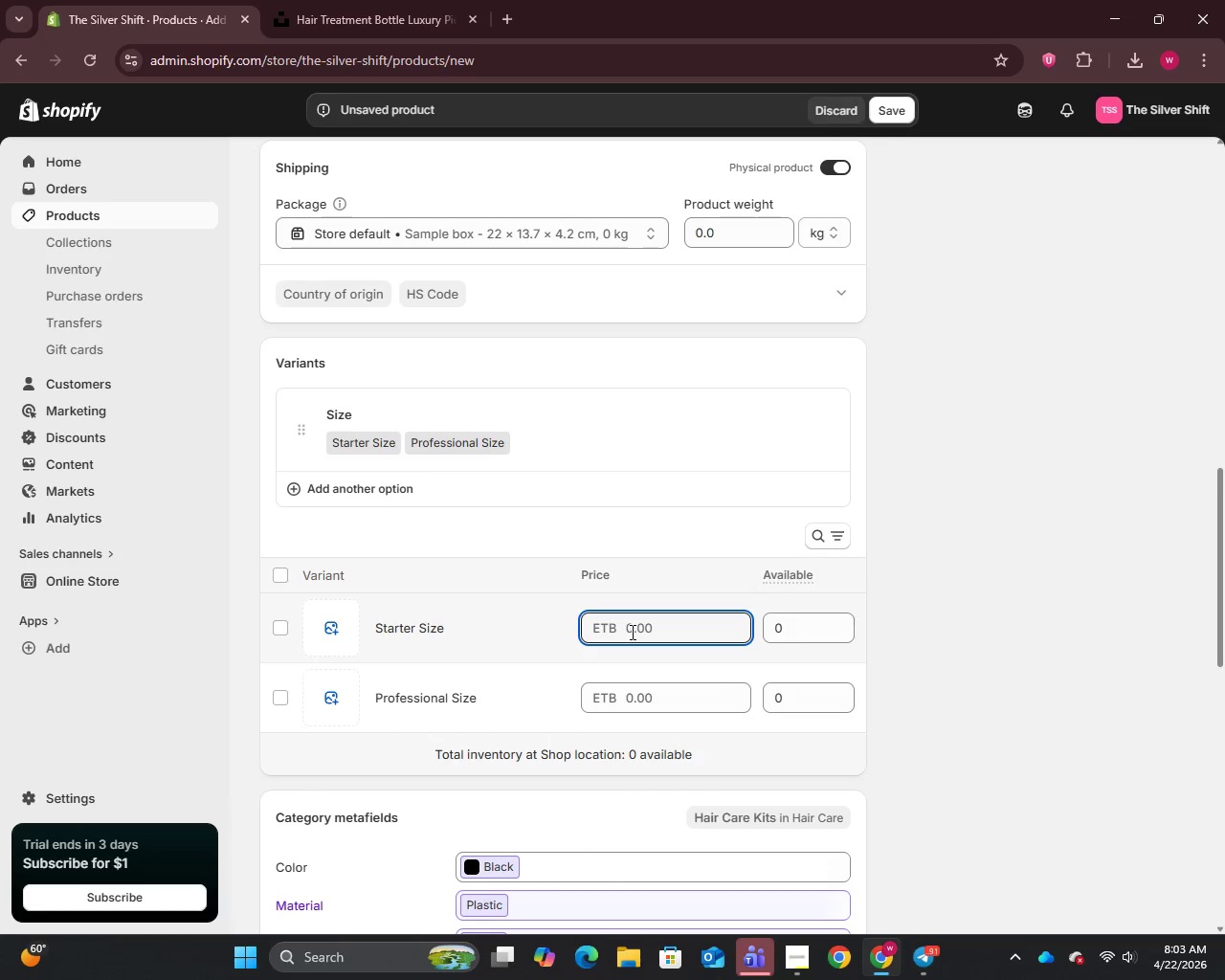 
type(34)
 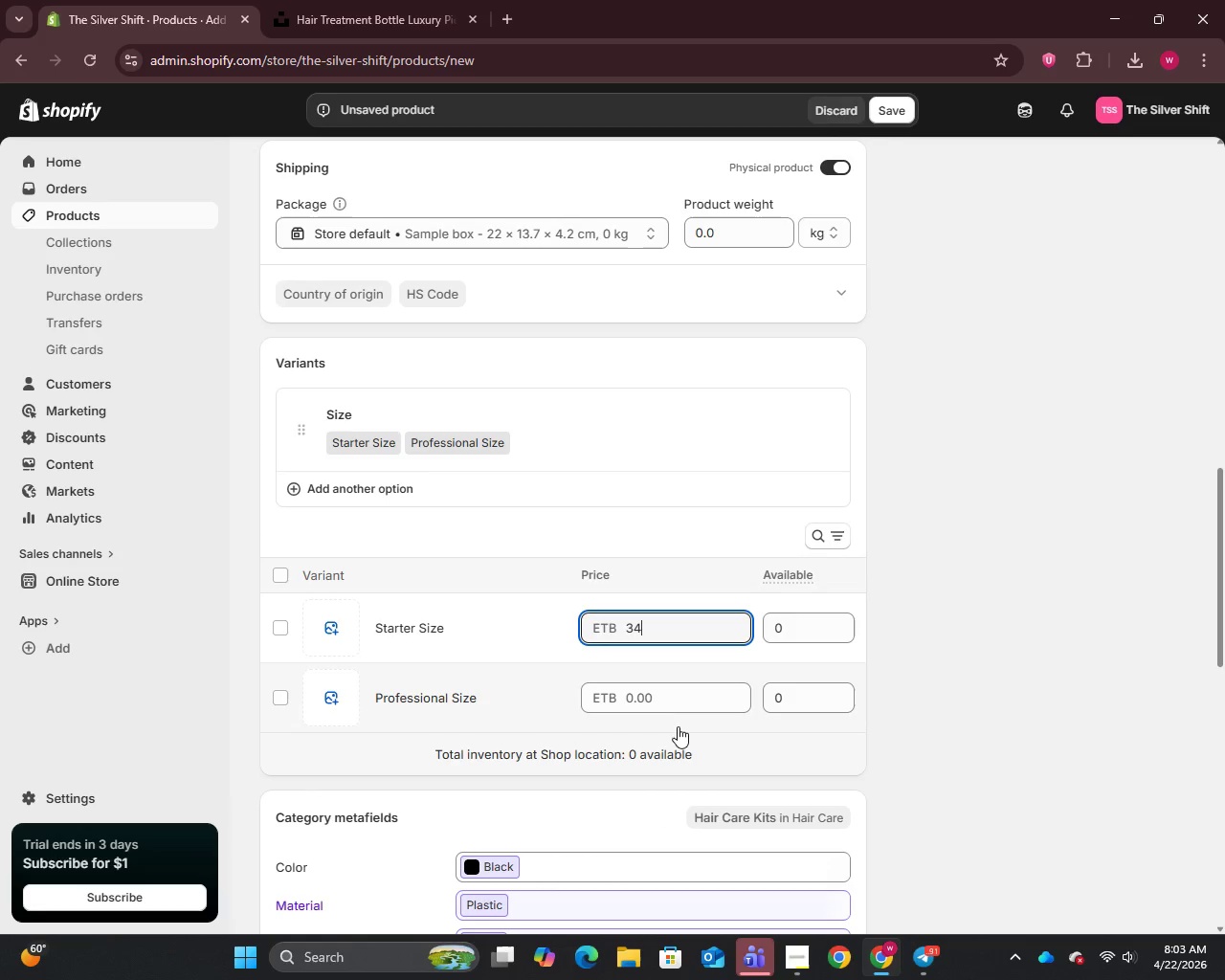 
left_click([657, 697])
 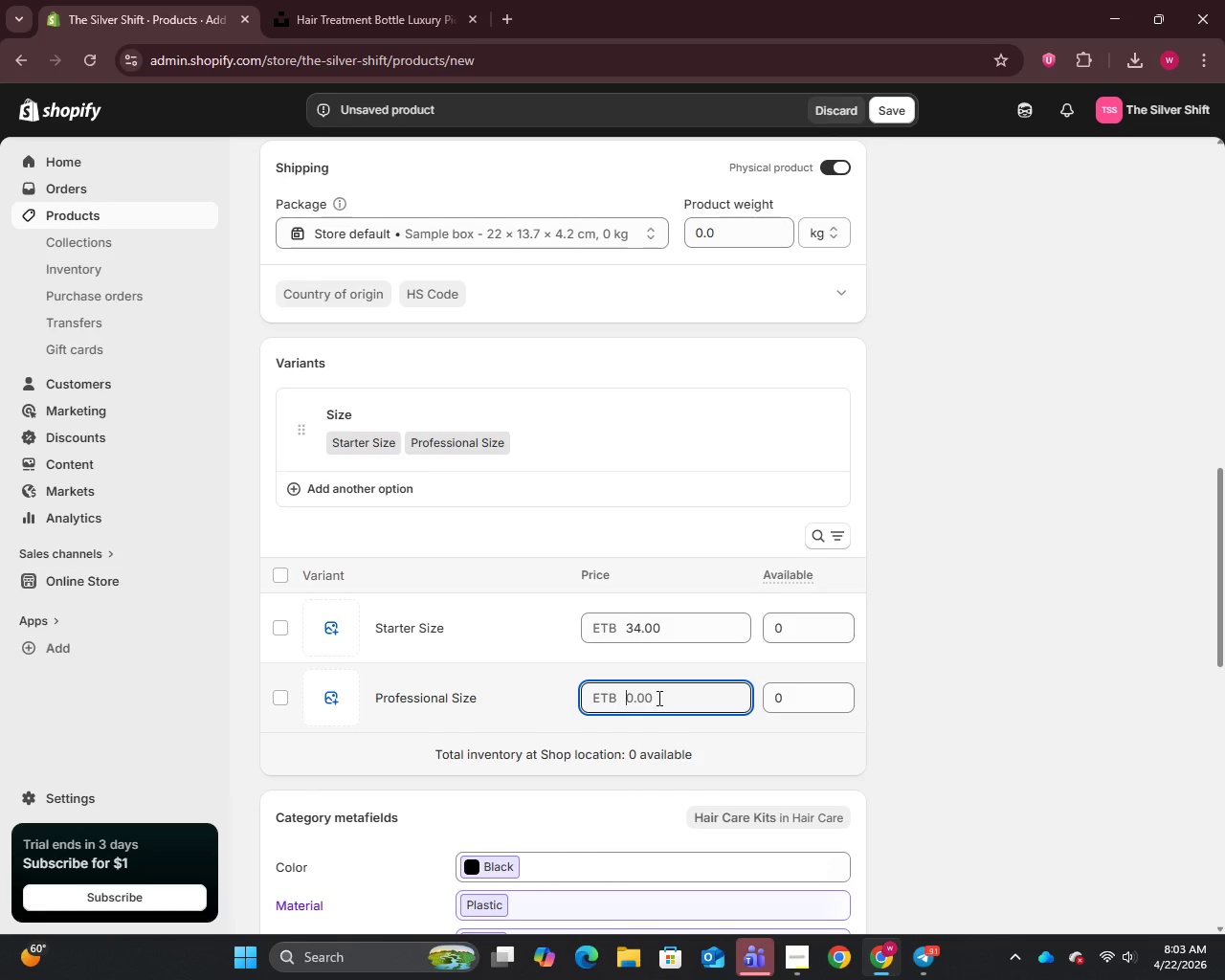 
type(63)
 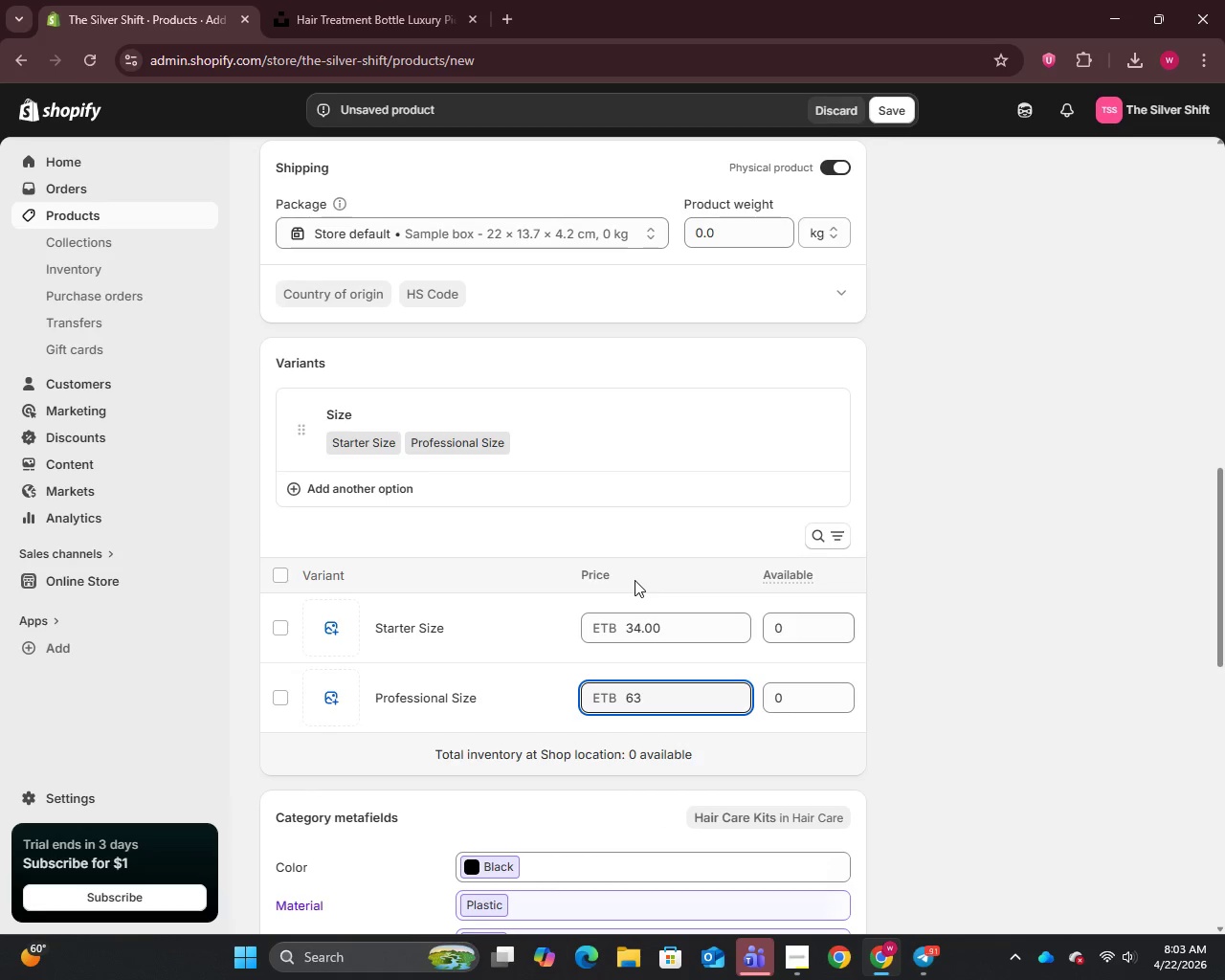 
scroll: coordinate [650, 575], scroll_direction: up, amount: 13.0
 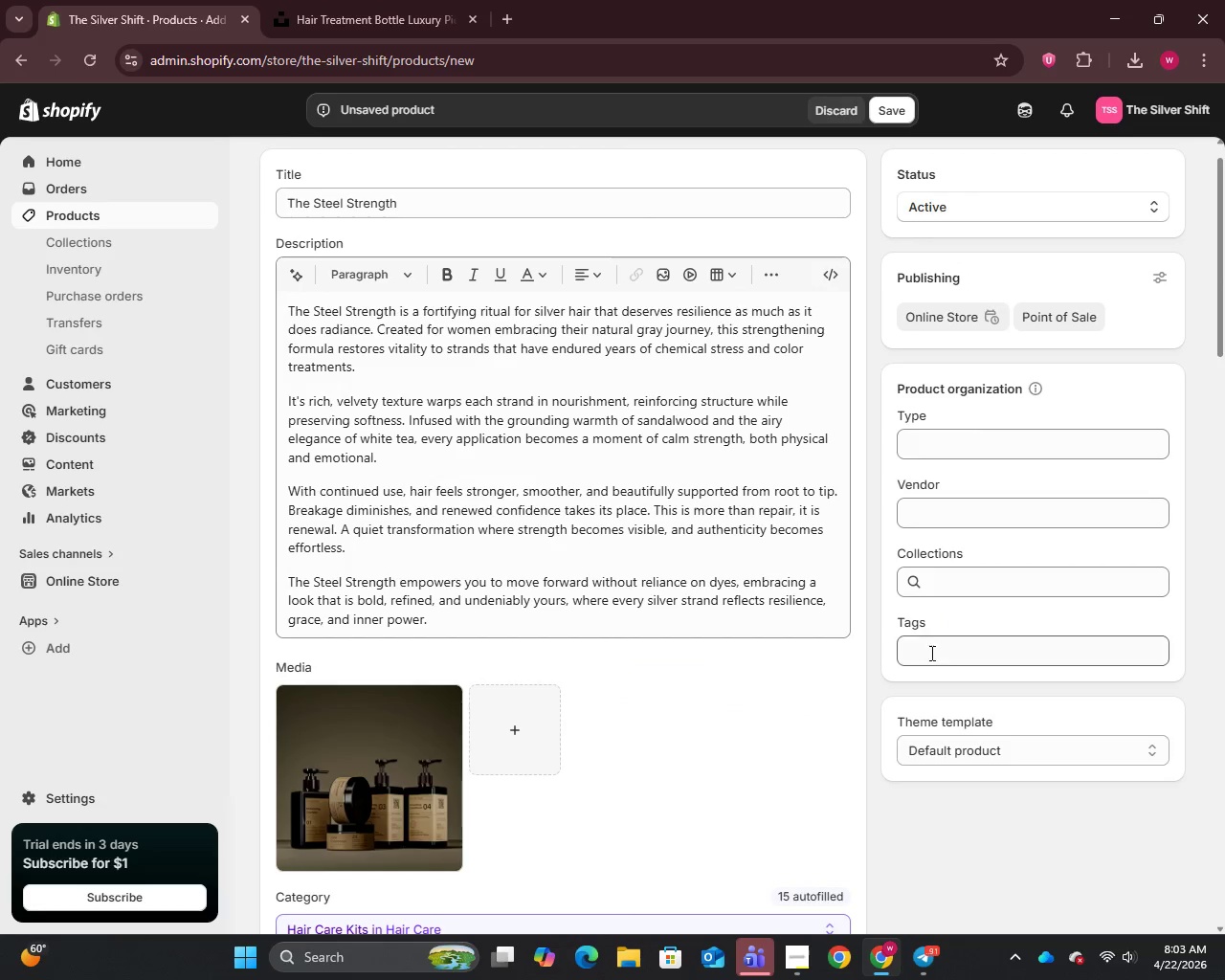 
left_click([927, 657])
 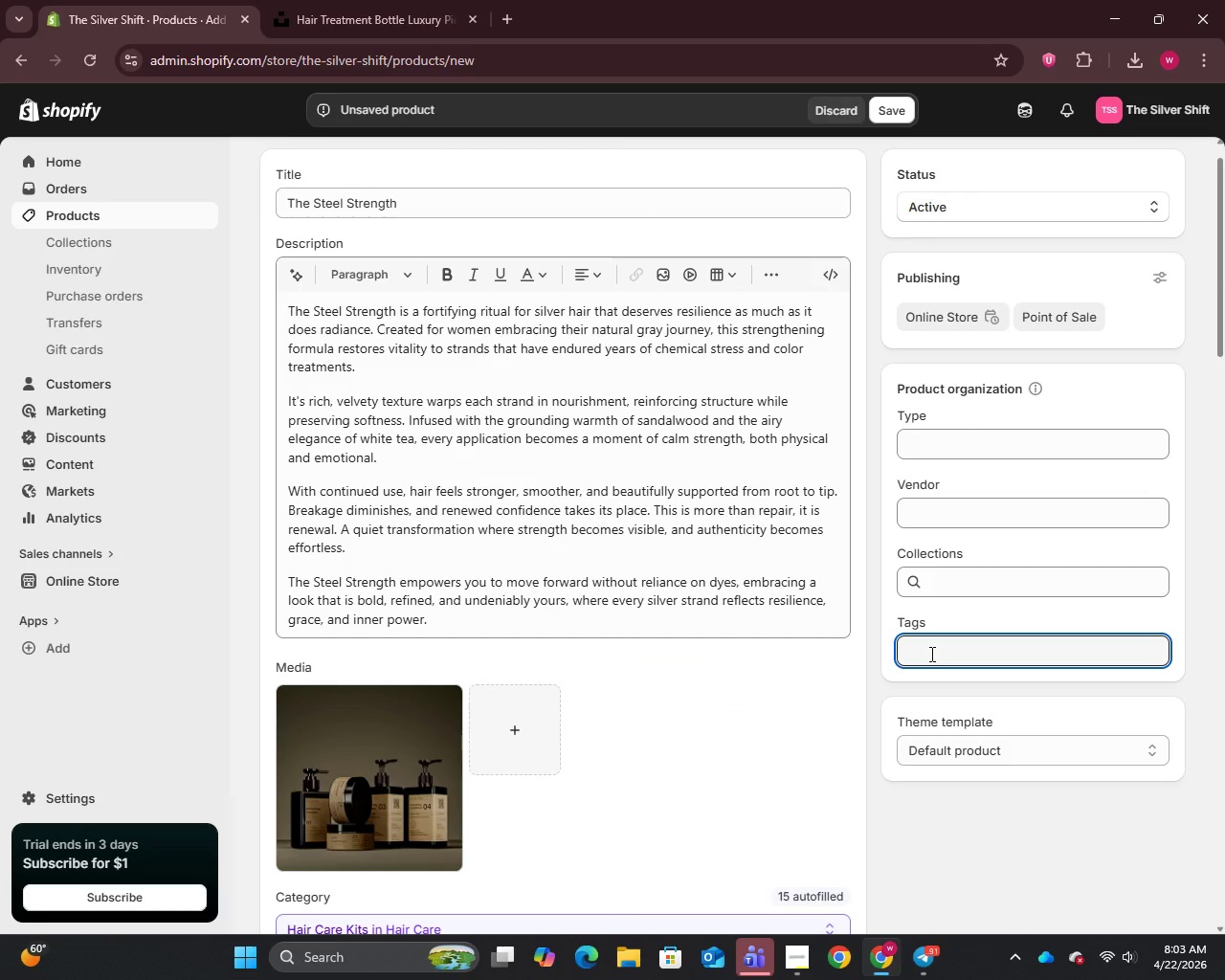 
key(CapsLock)
 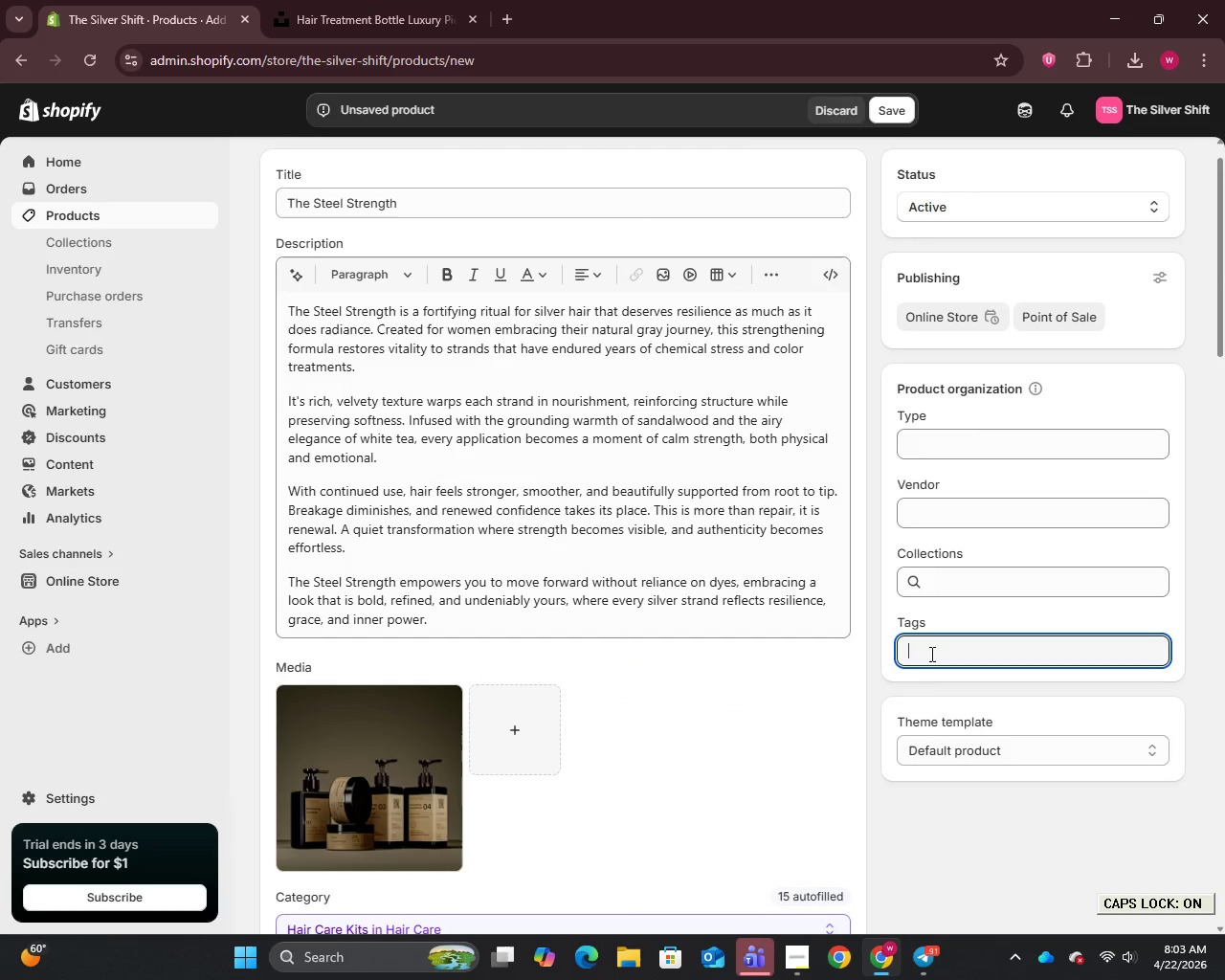 
key(S)
 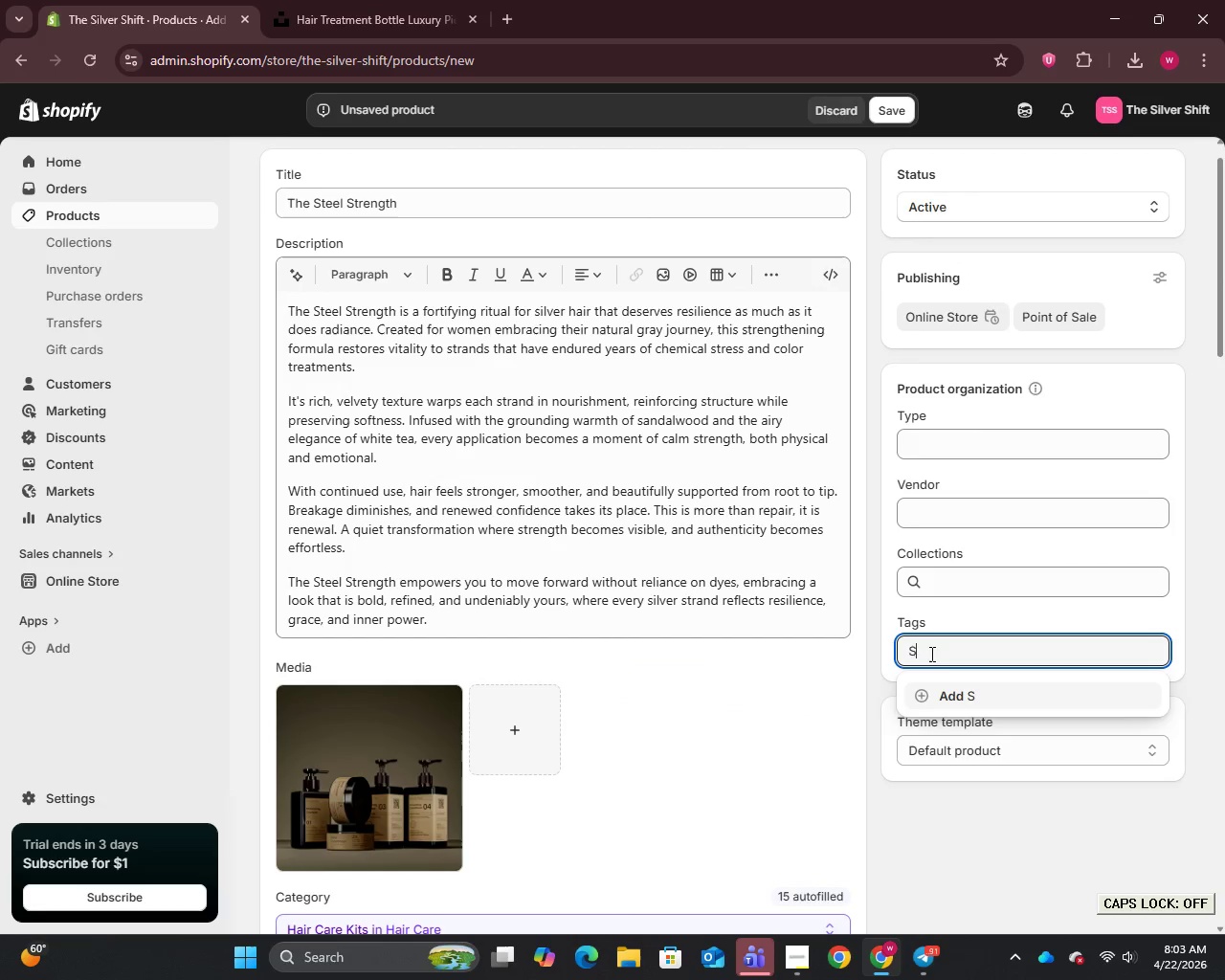 
key(CapsLock)
 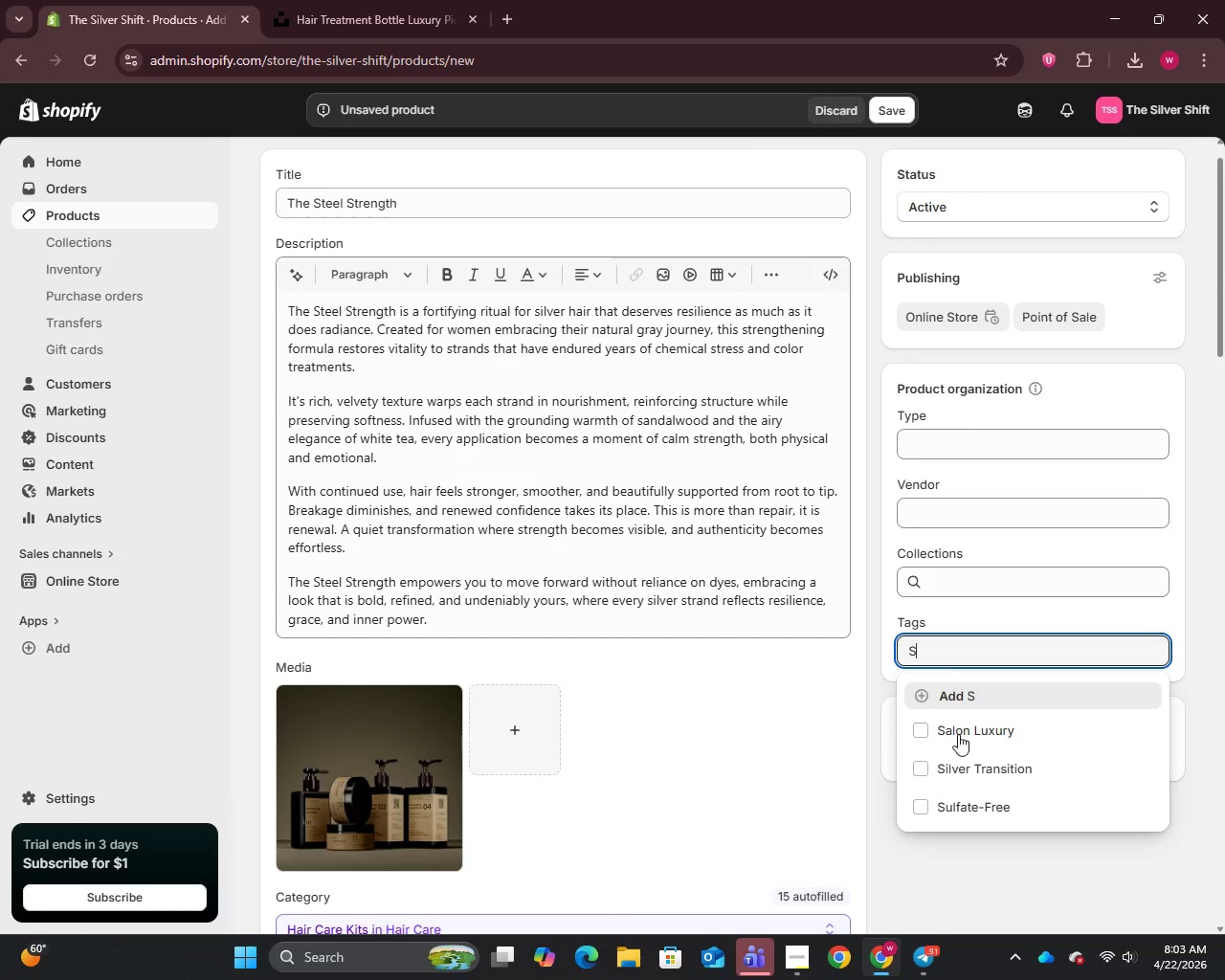 
left_click([928, 813])
 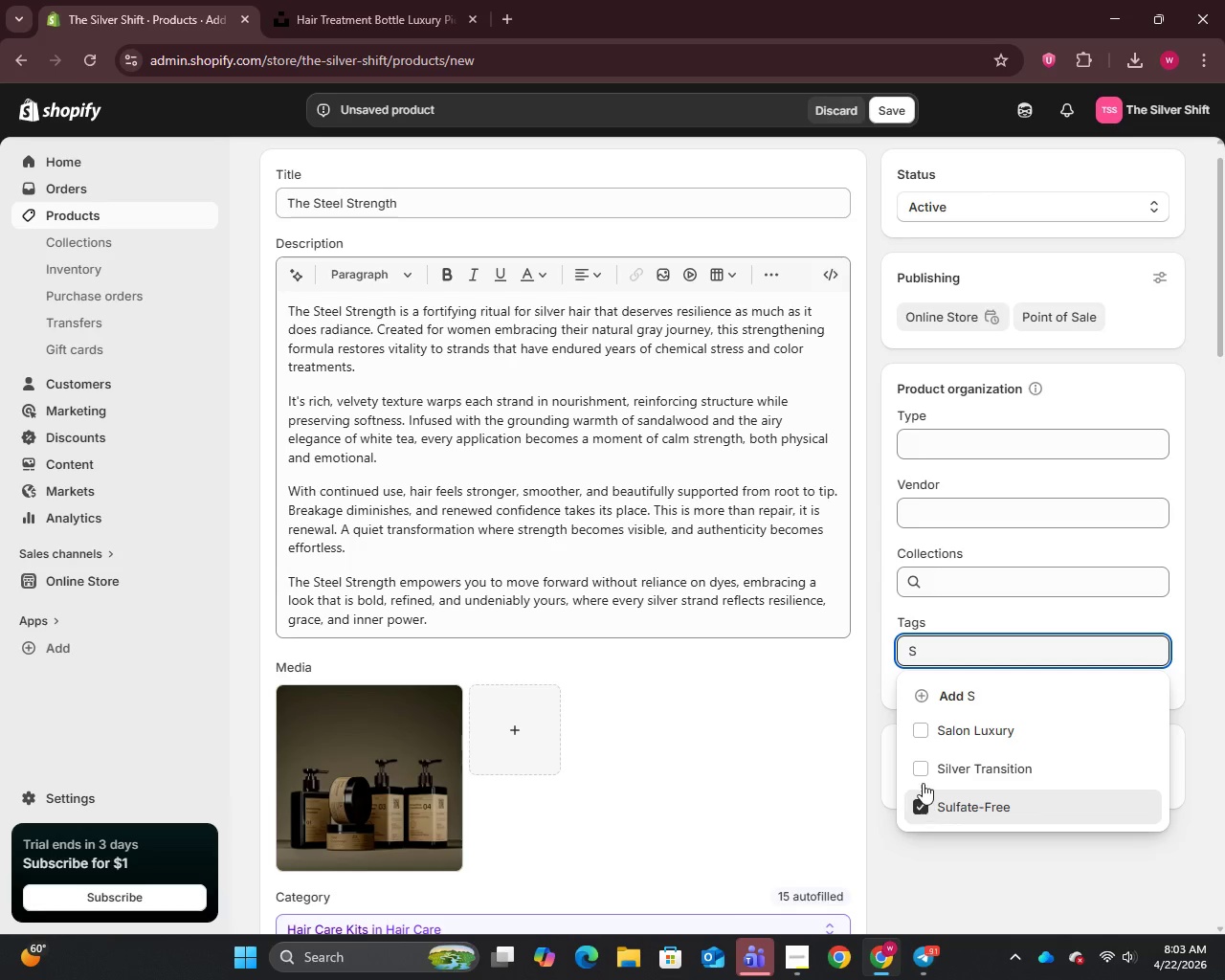 
left_click([922, 758])
 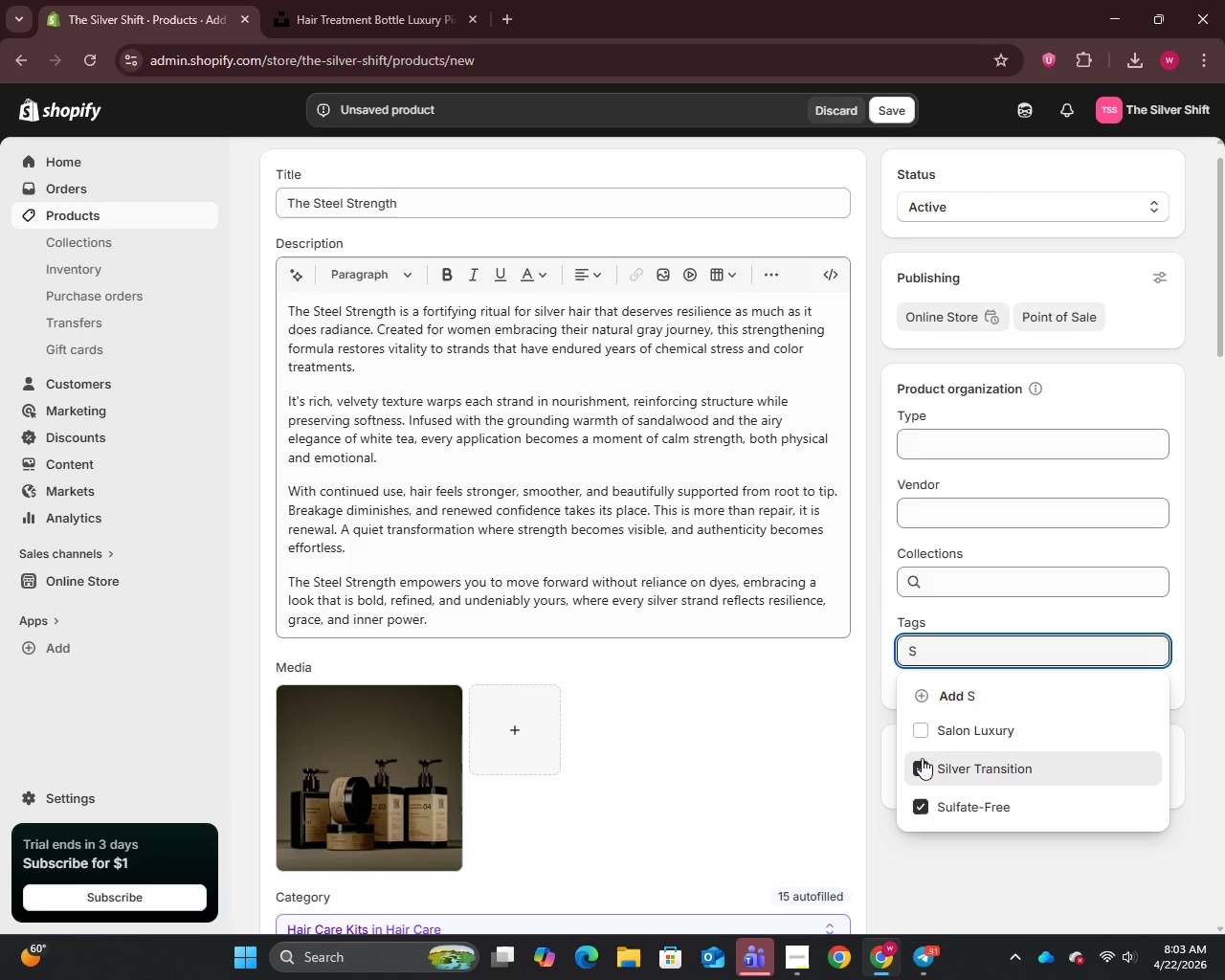 
left_click([919, 724])
 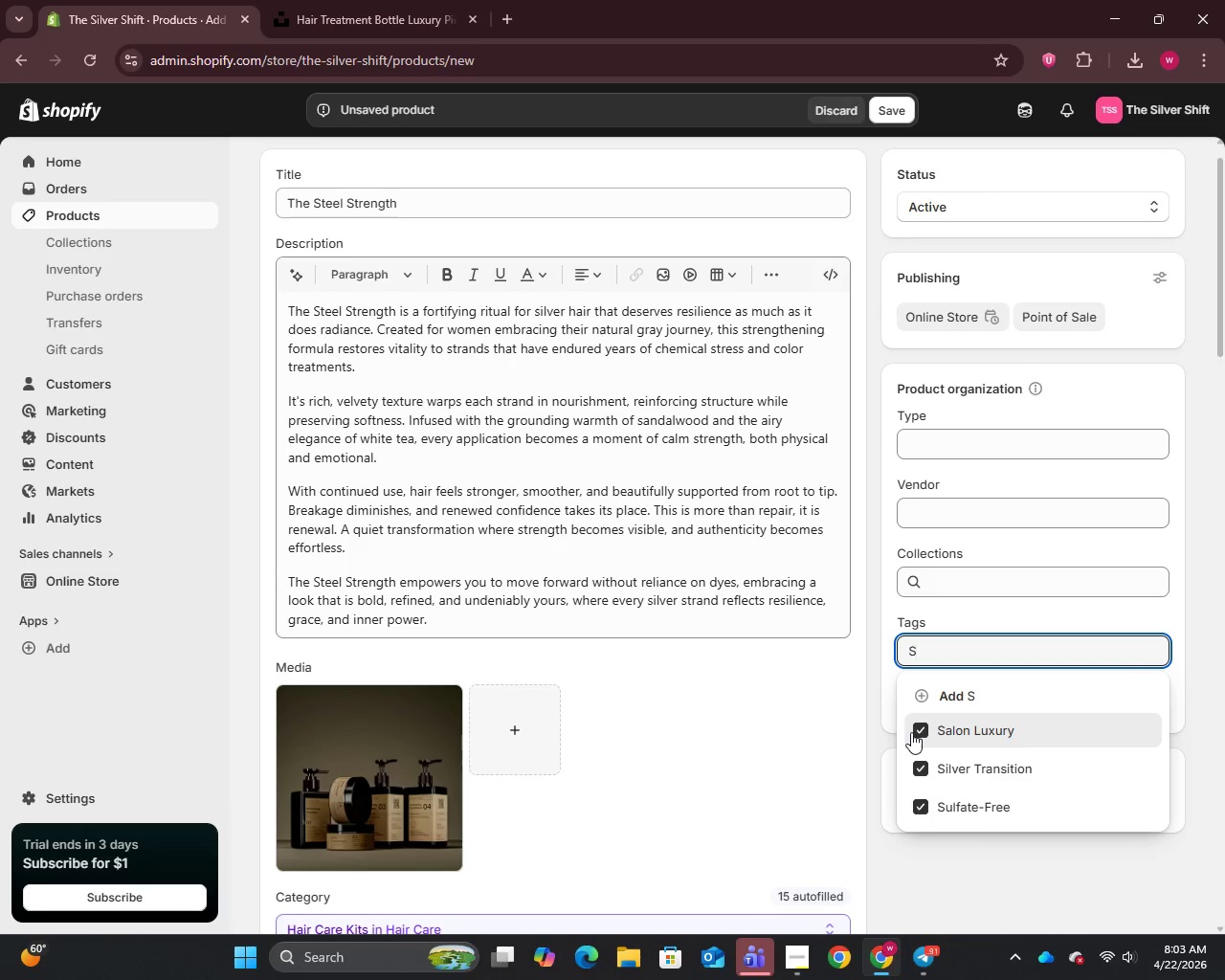 
key(Backspace)
type(Vegan)
 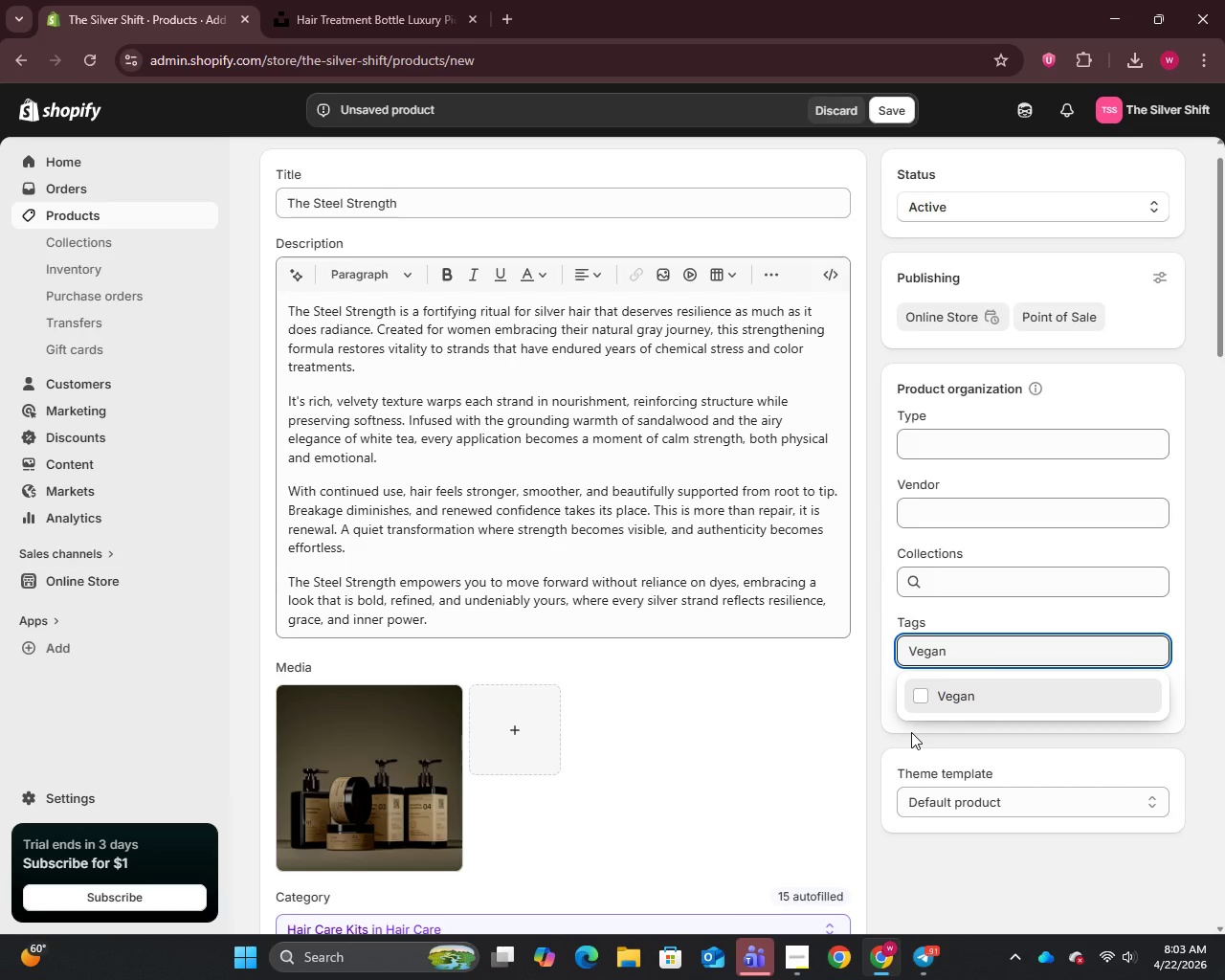 
key(Enter)
 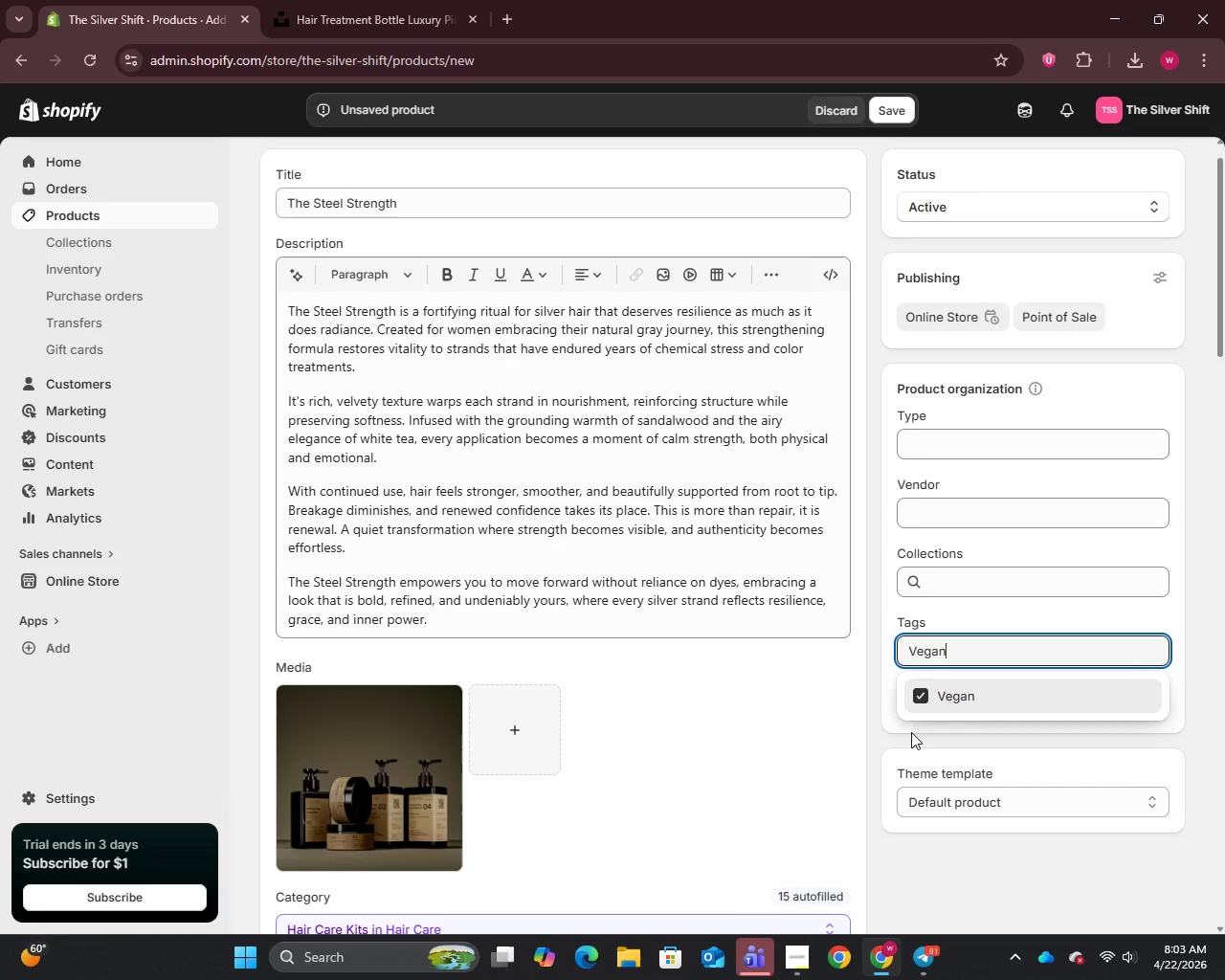 
key(Control+A)
 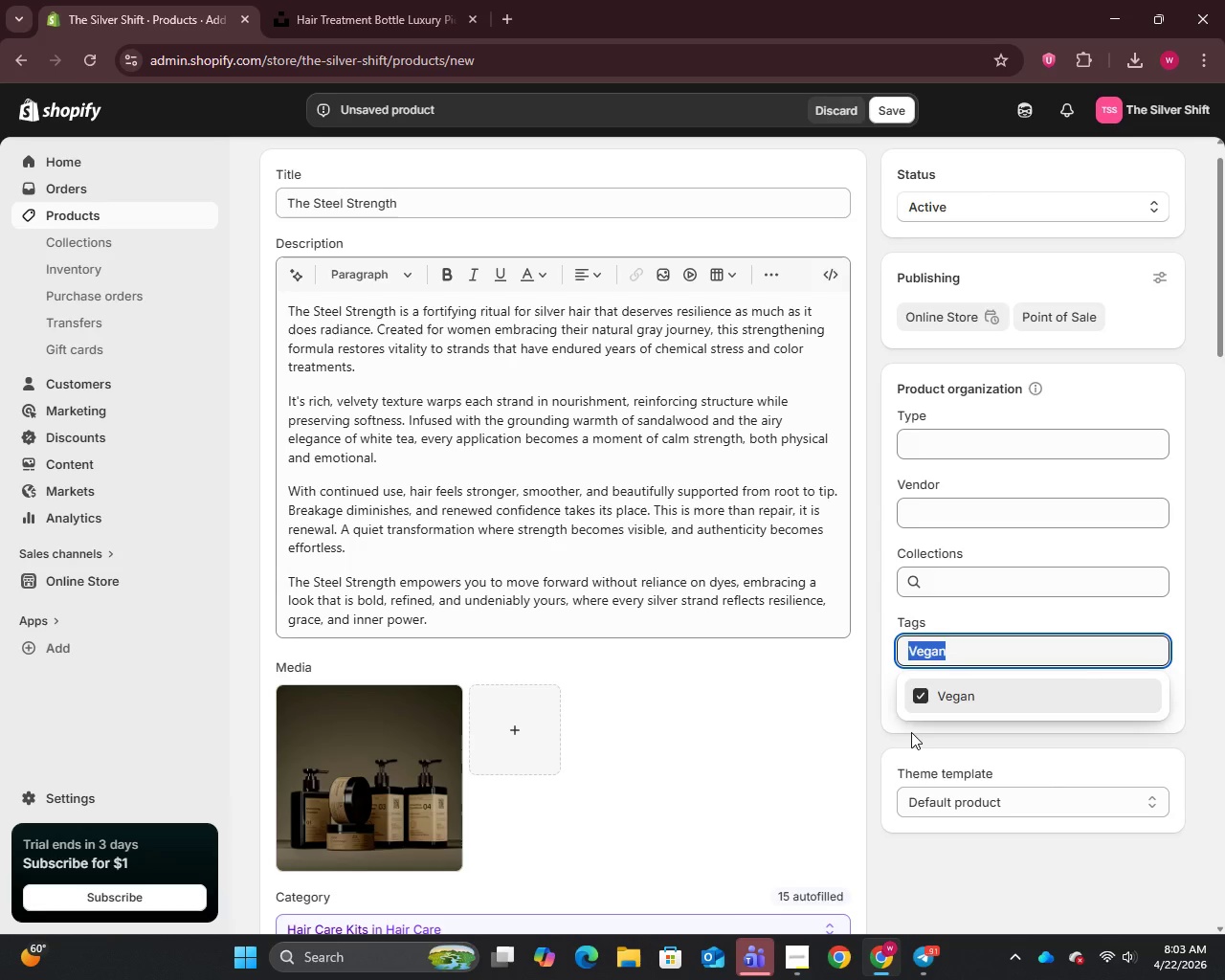 
key(Backspace)
 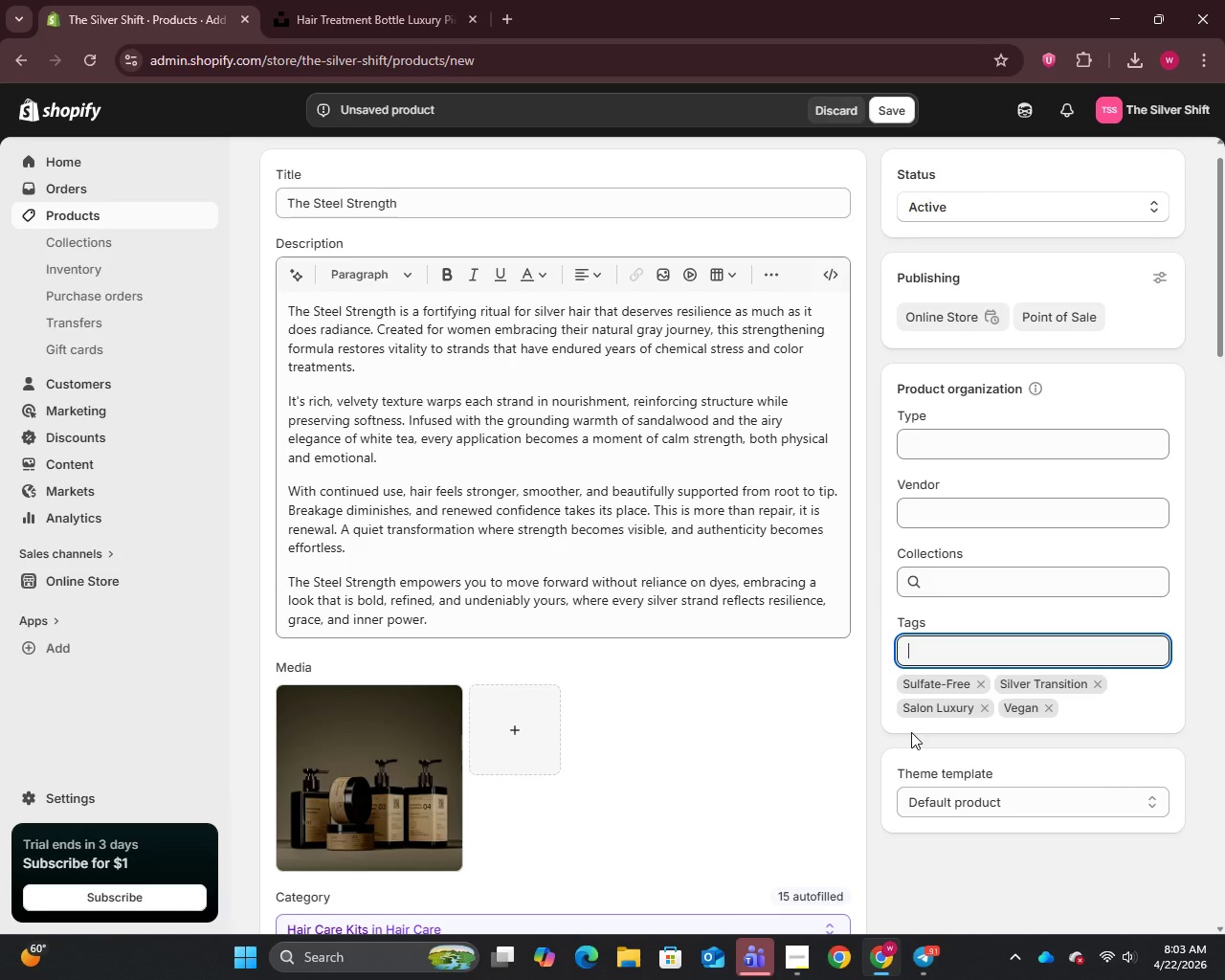 
key(CapsLock)
 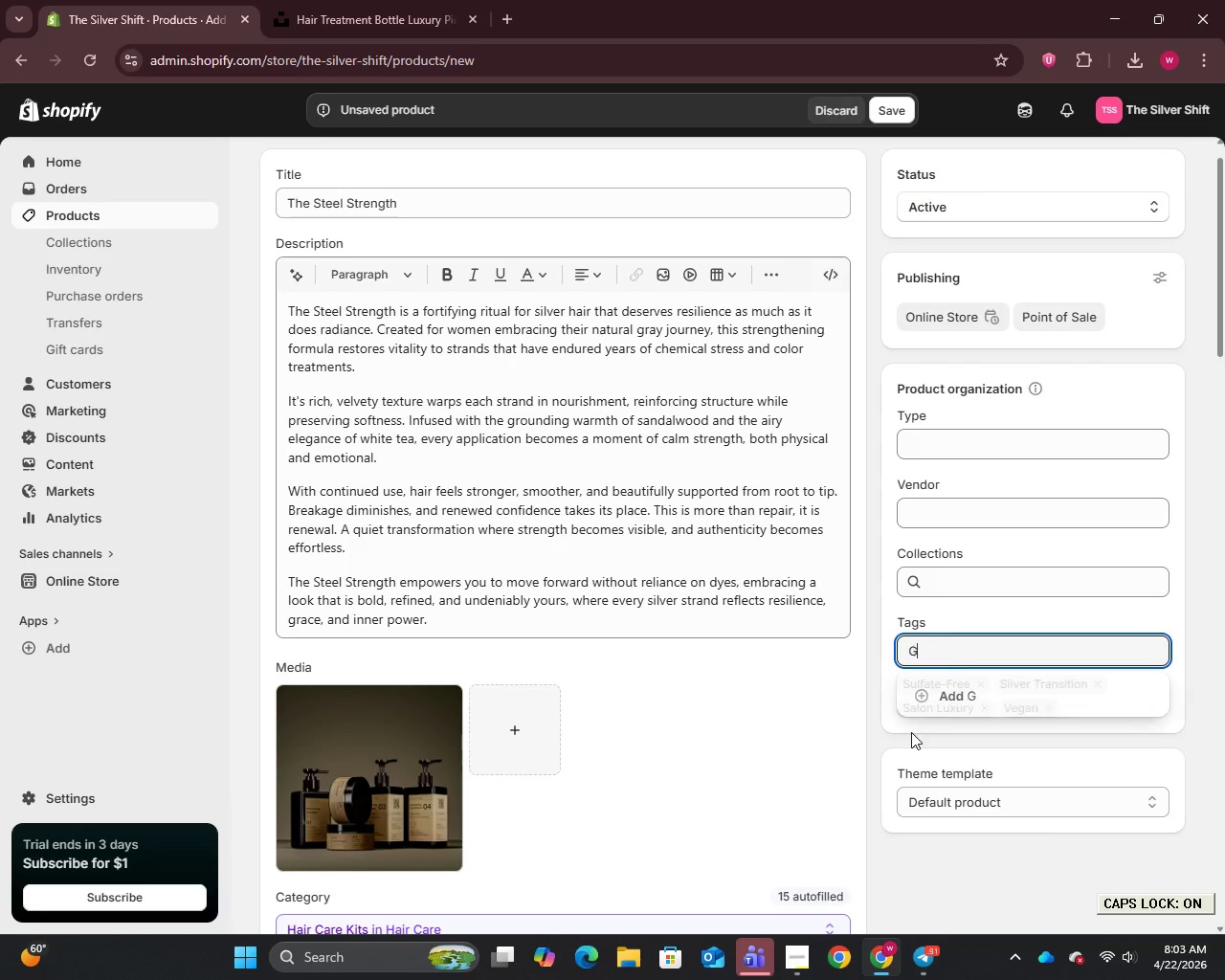 
key(G)
 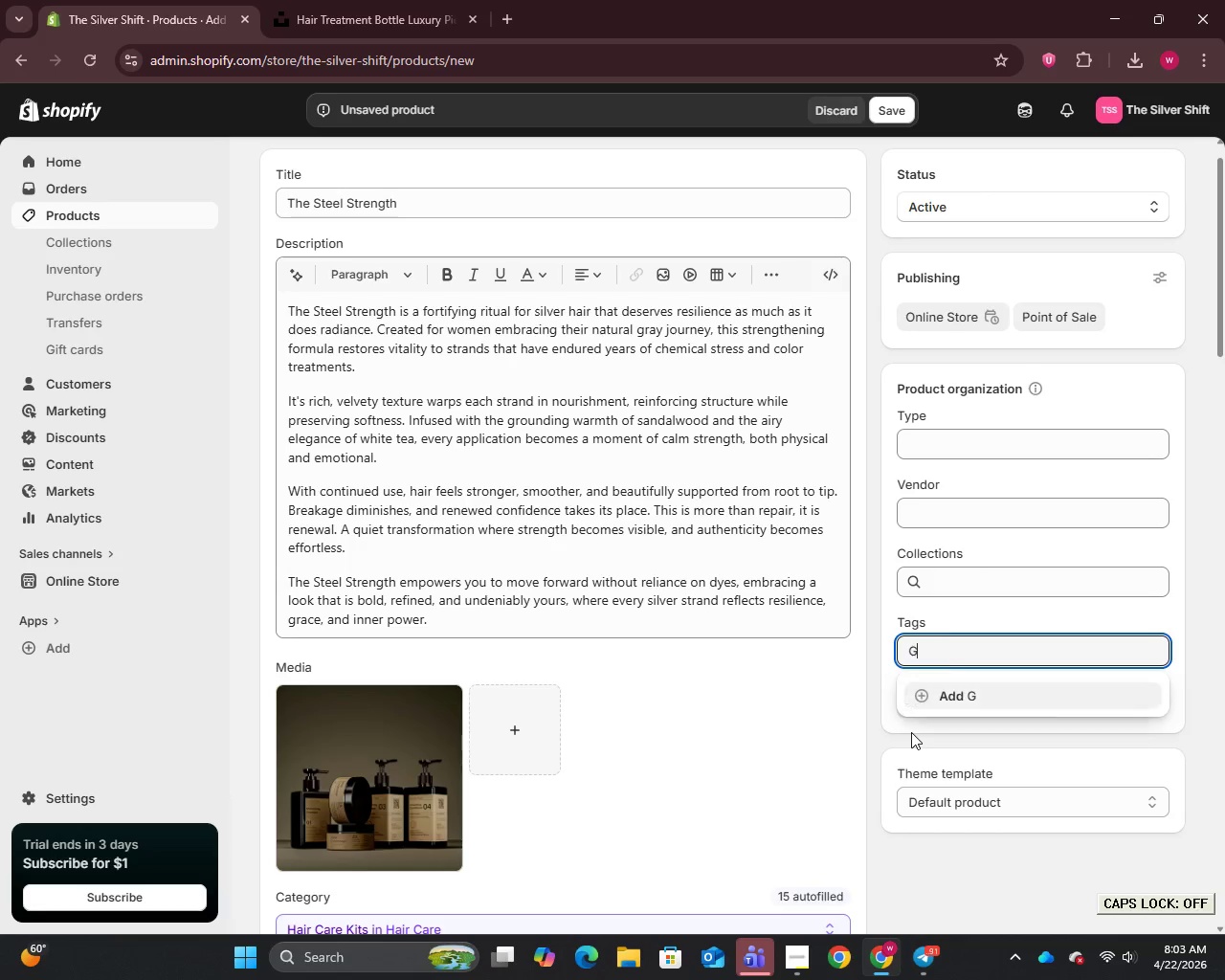 
key(CapsLock)
 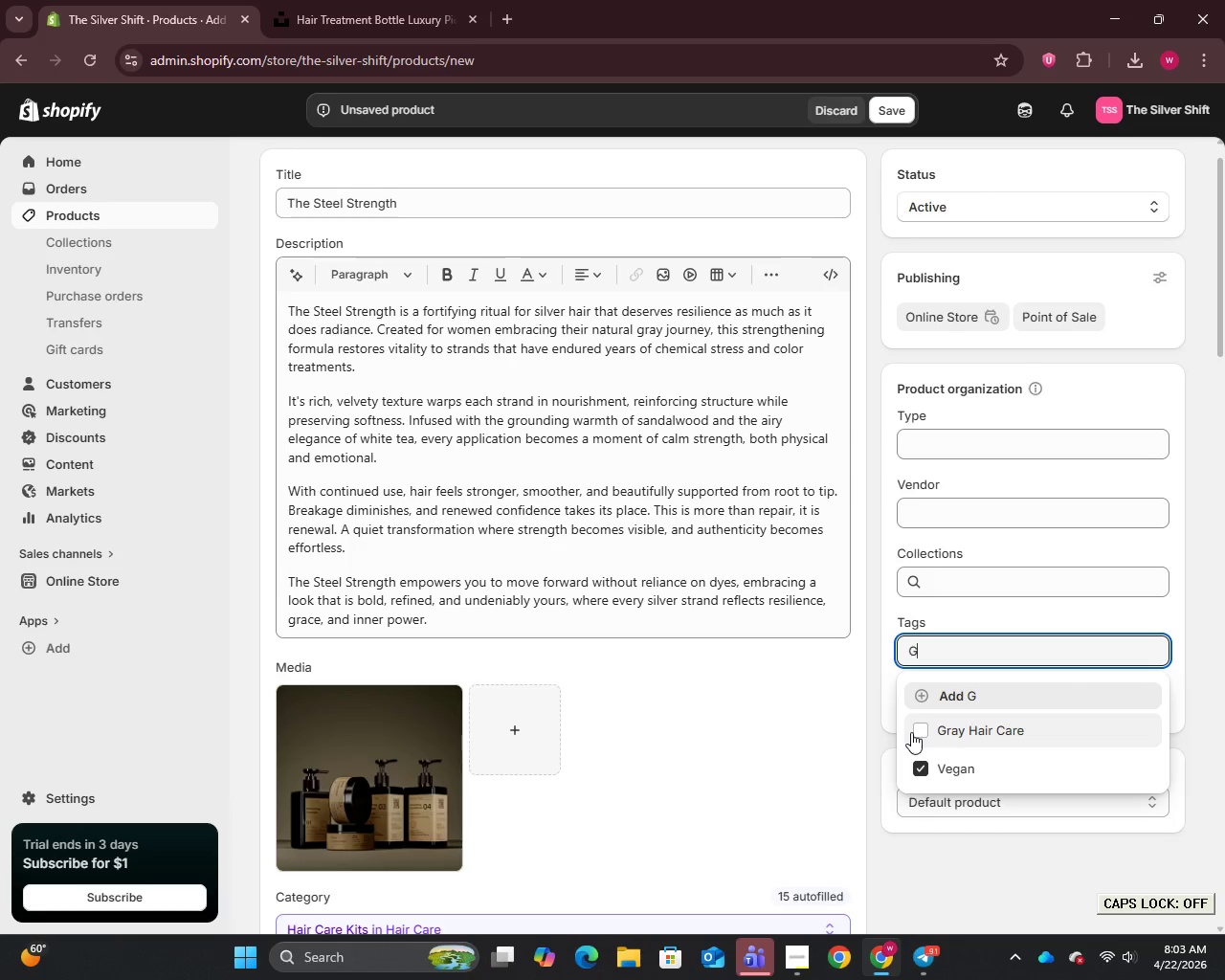 
left_click([911, 732])
 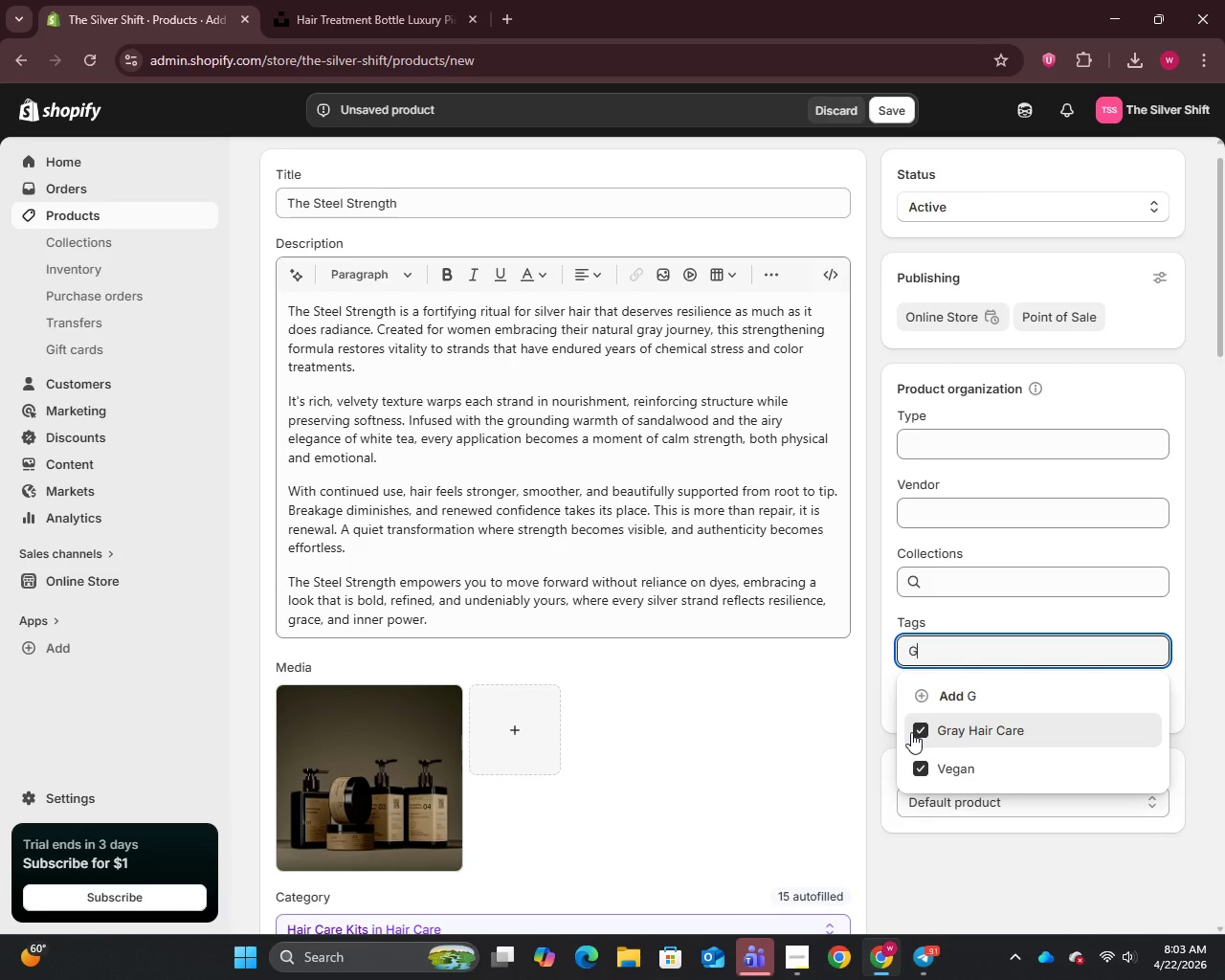 
key(Backspace)
type(Hair Strengthening)
 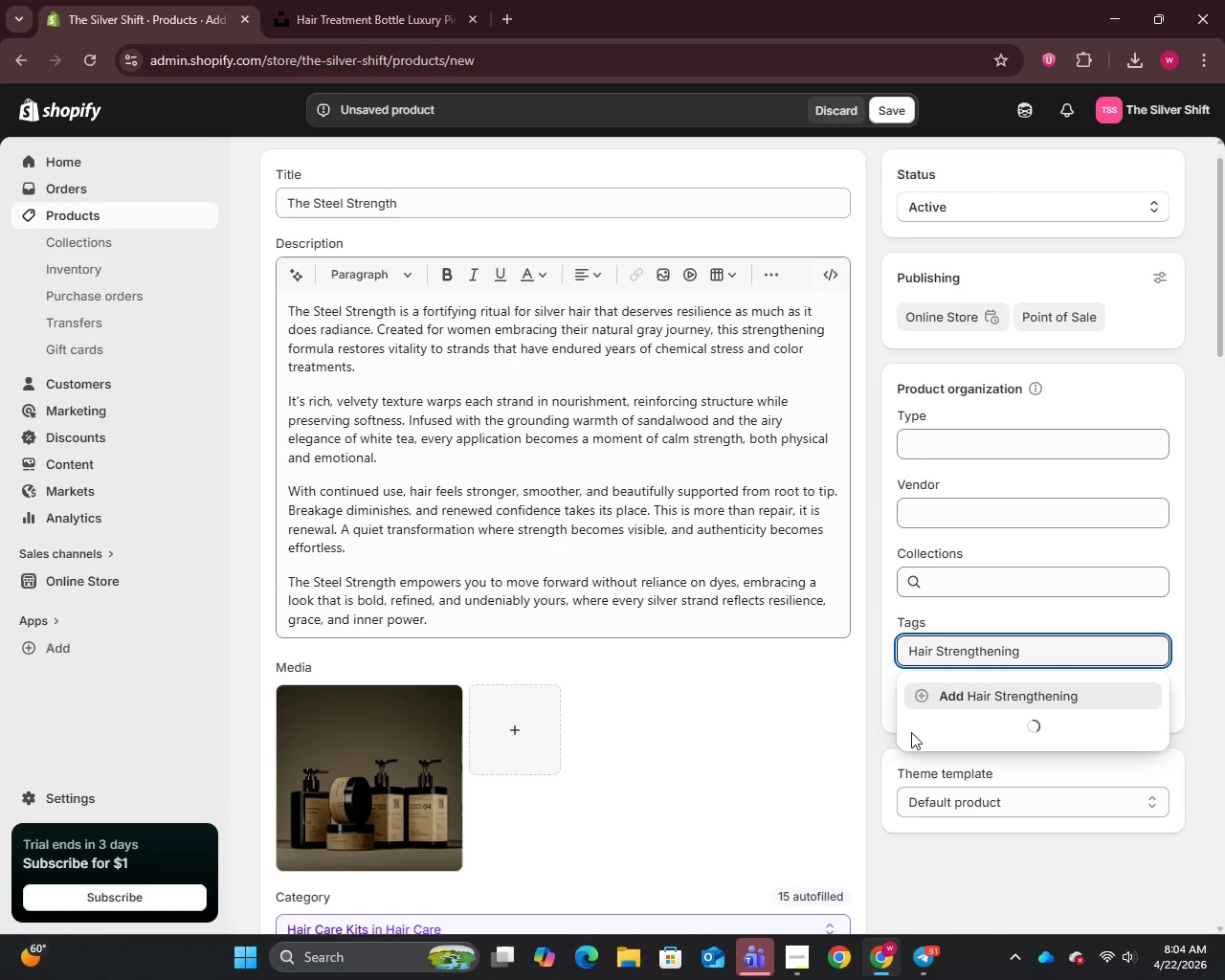 
key(Enter)
 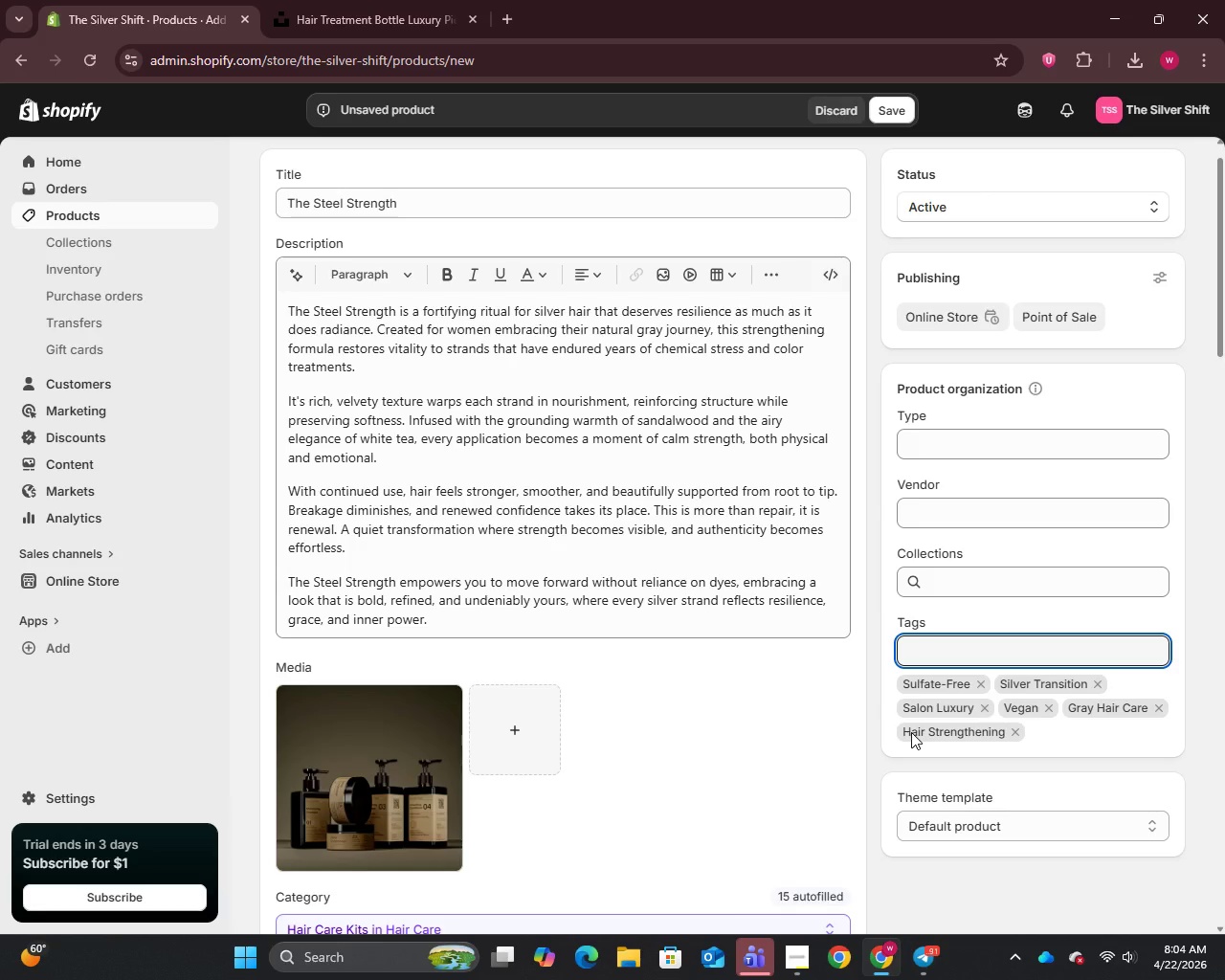 
wait(20.89)
 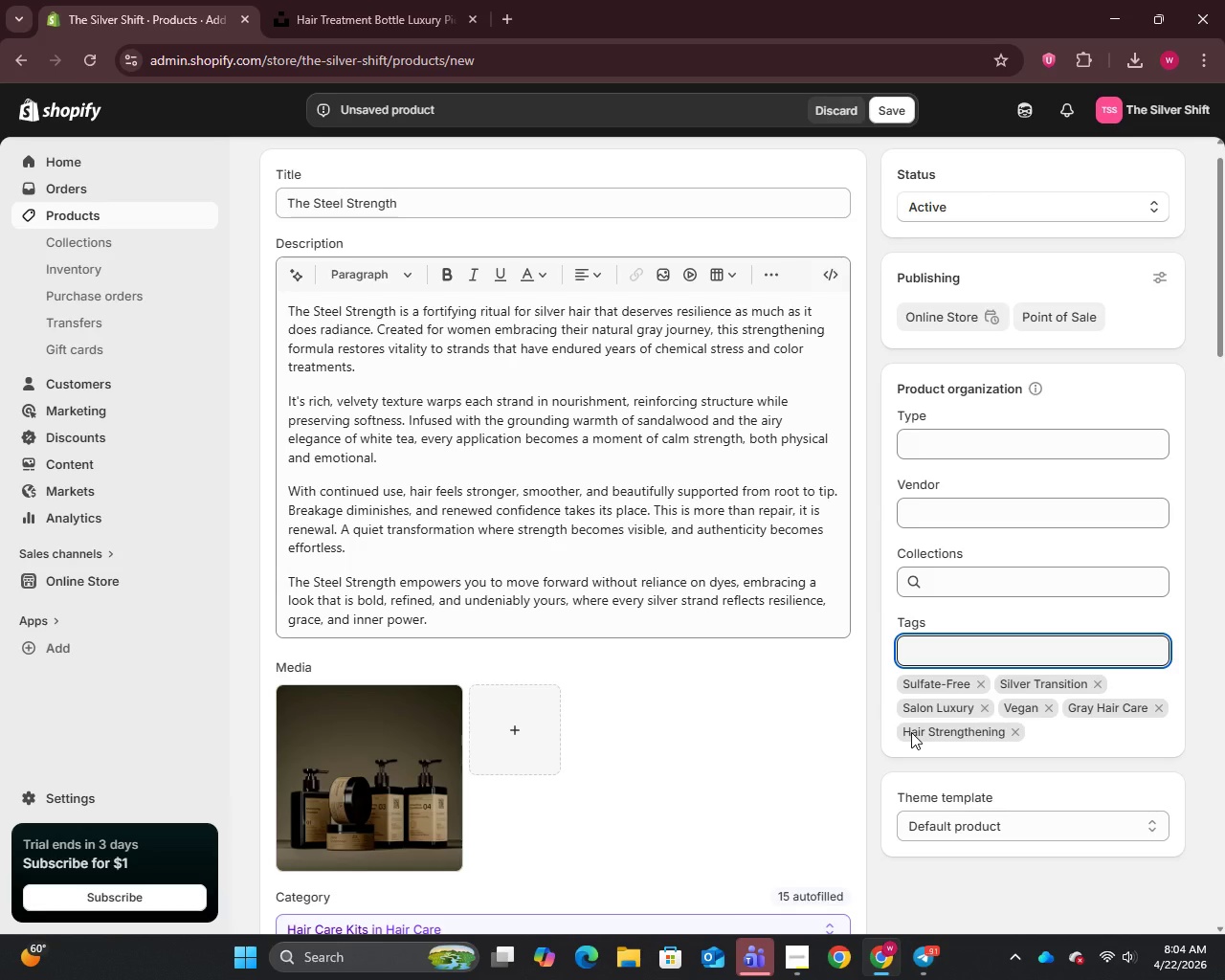 
left_click_drag(start_coordinate=[881, 105], to_coordinate=[881, 110])
 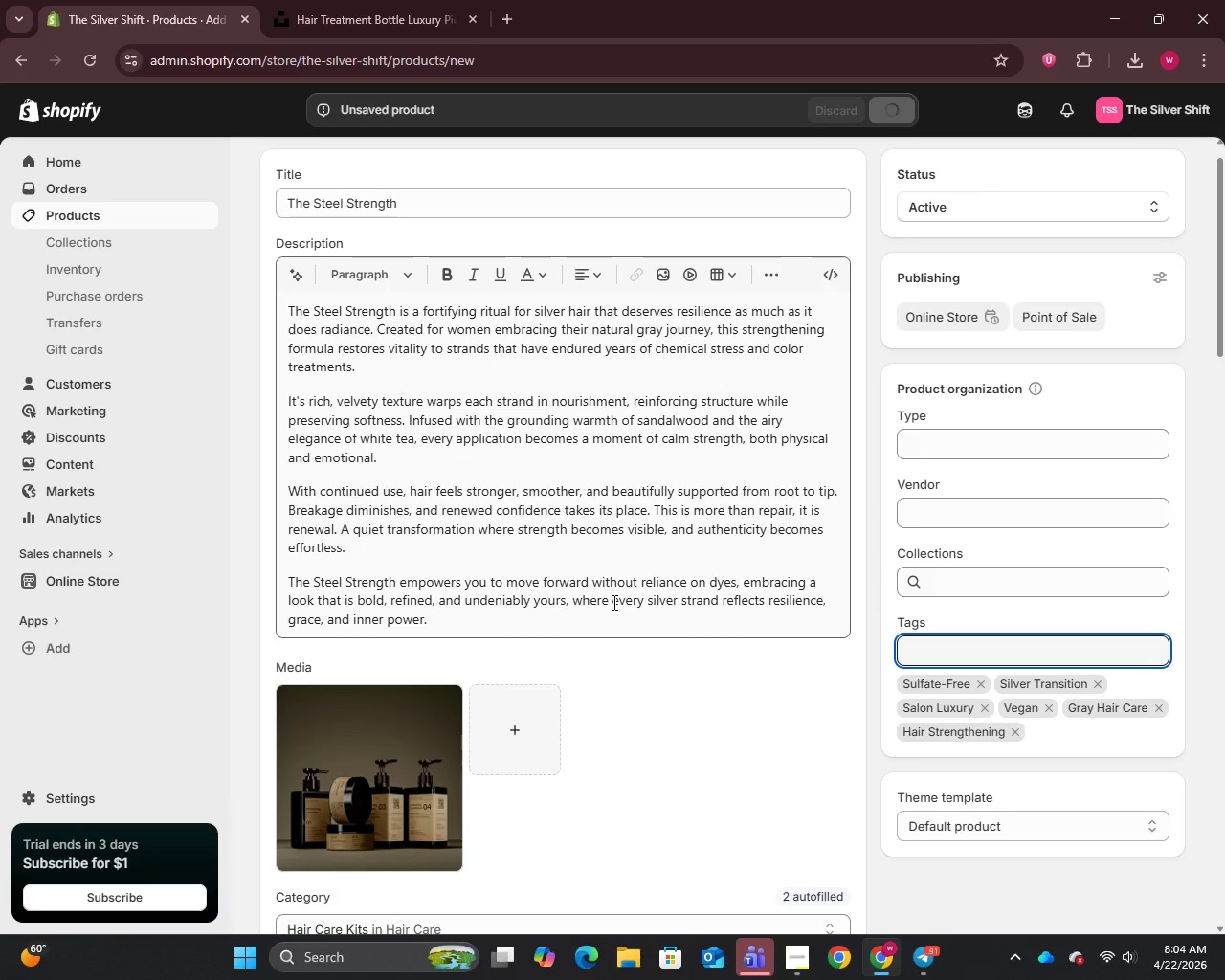 
wait(7.94)
 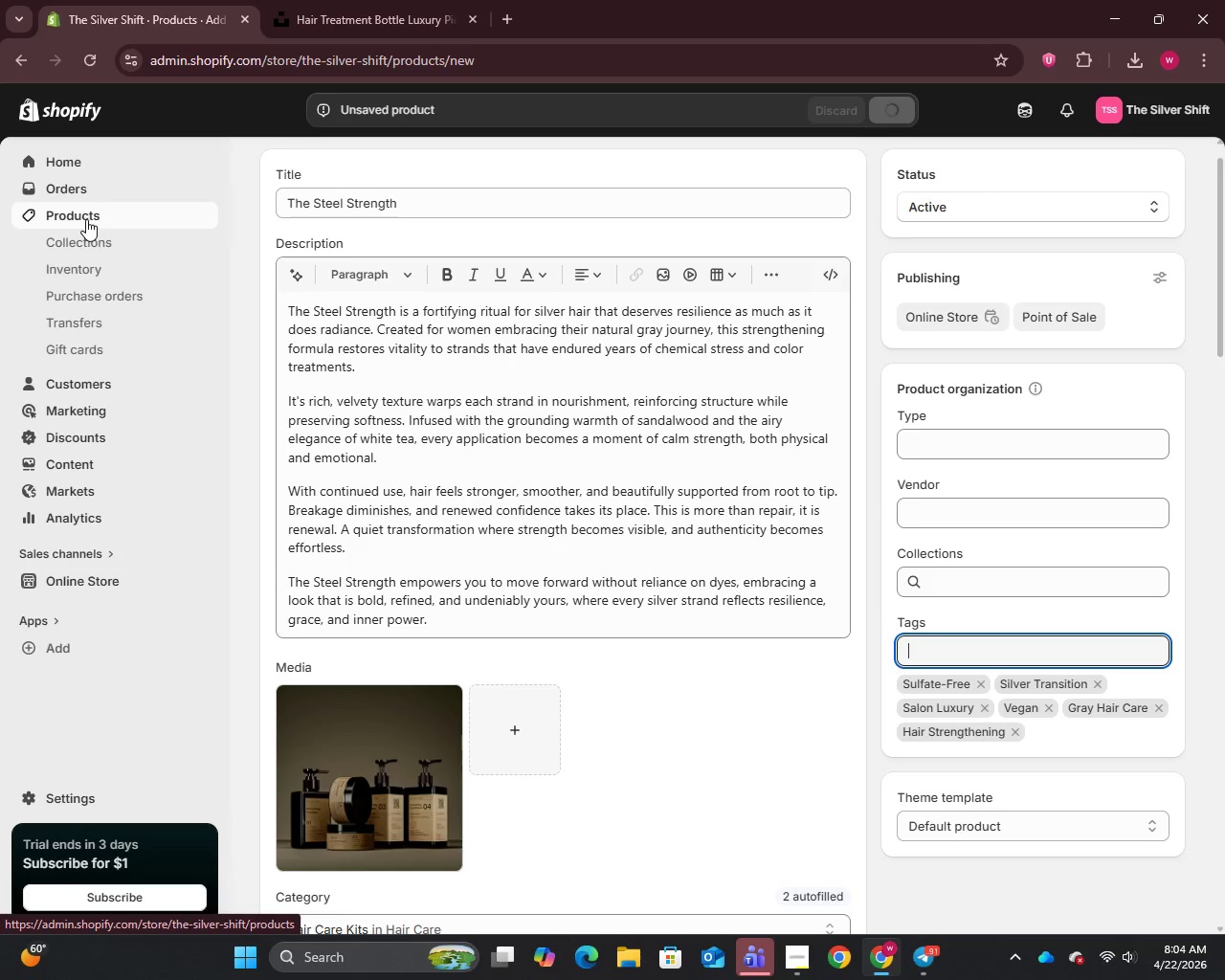 
scroll: coordinate [612, 602], scroll_direction: down, amount: 3.0
 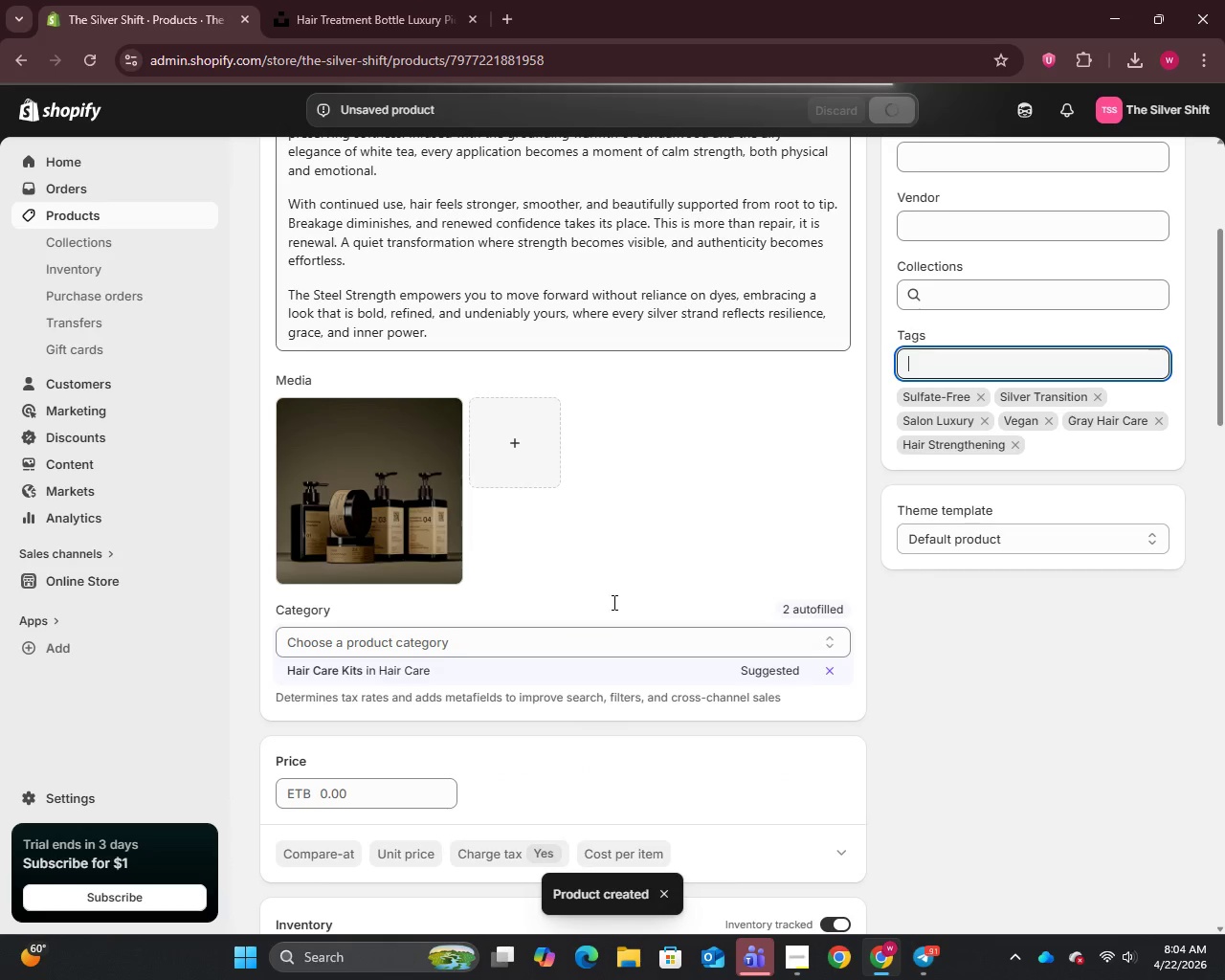 
scroll: coordinate [612, 602], scroll_direction: up, amount: 2.0
 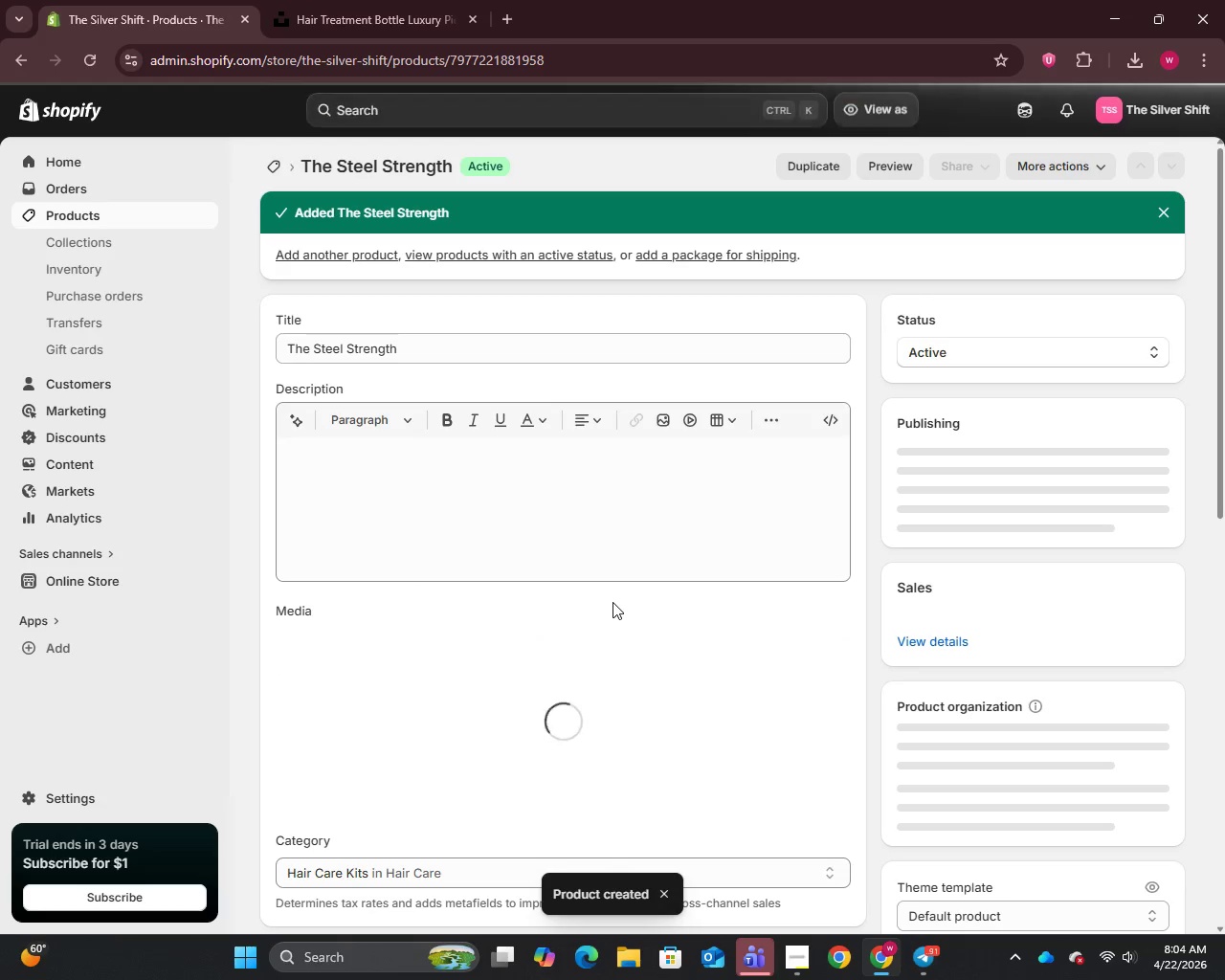 
scroll: coordinate [874, 650], scroll_direction: down, amount: 11.0
 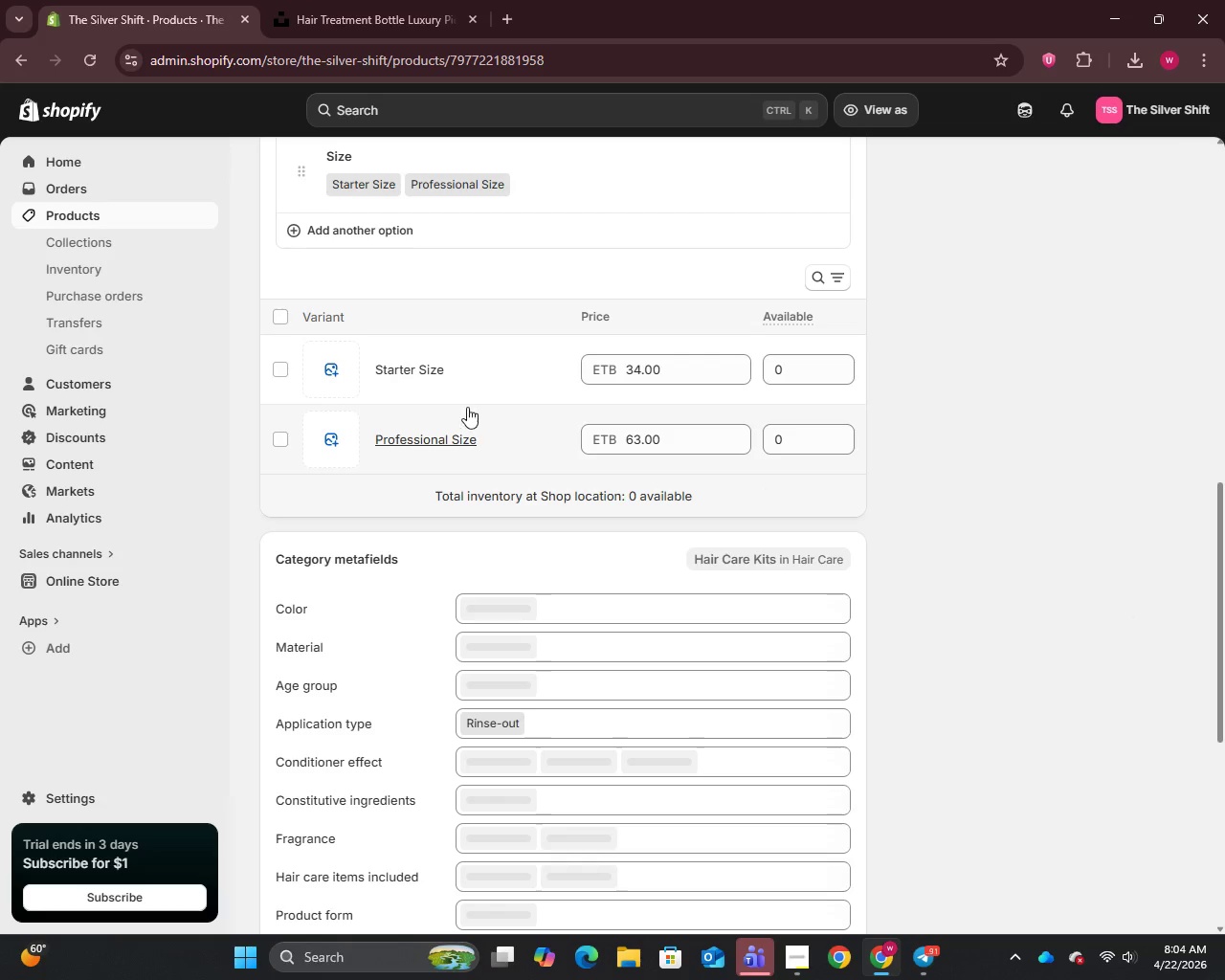 
left_click([440, 374])
 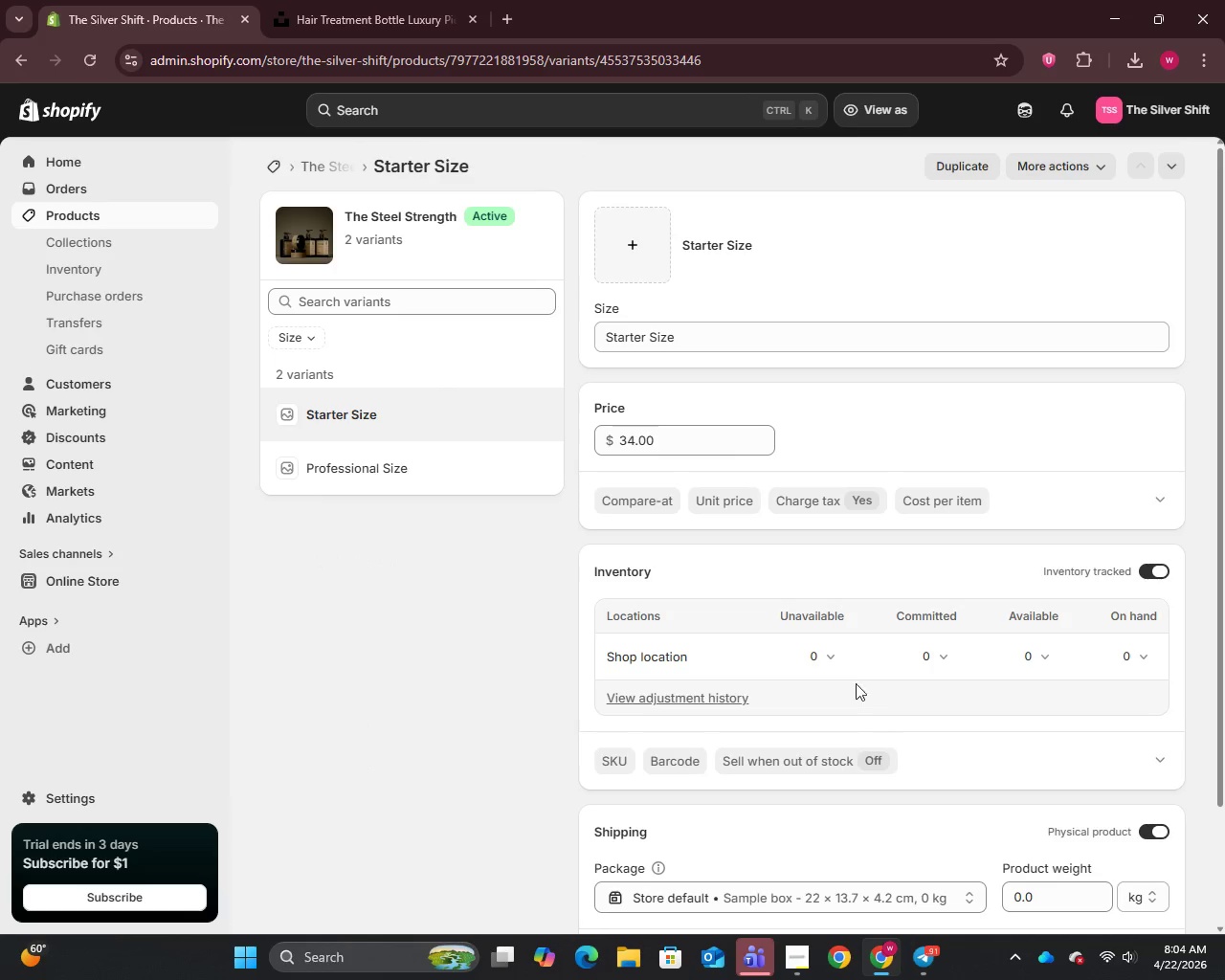 
wait(5.59)
 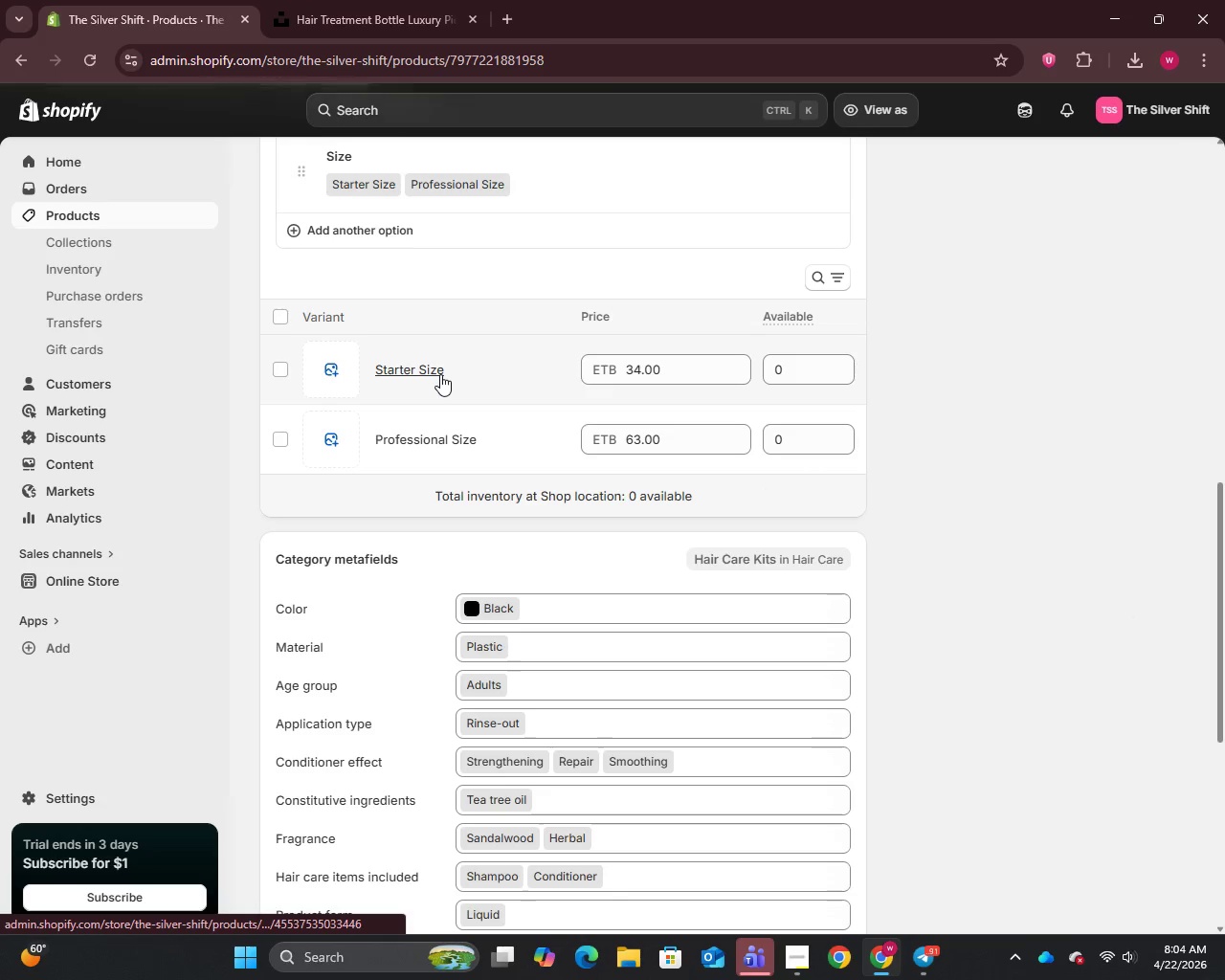 
left_click([633, 509])
 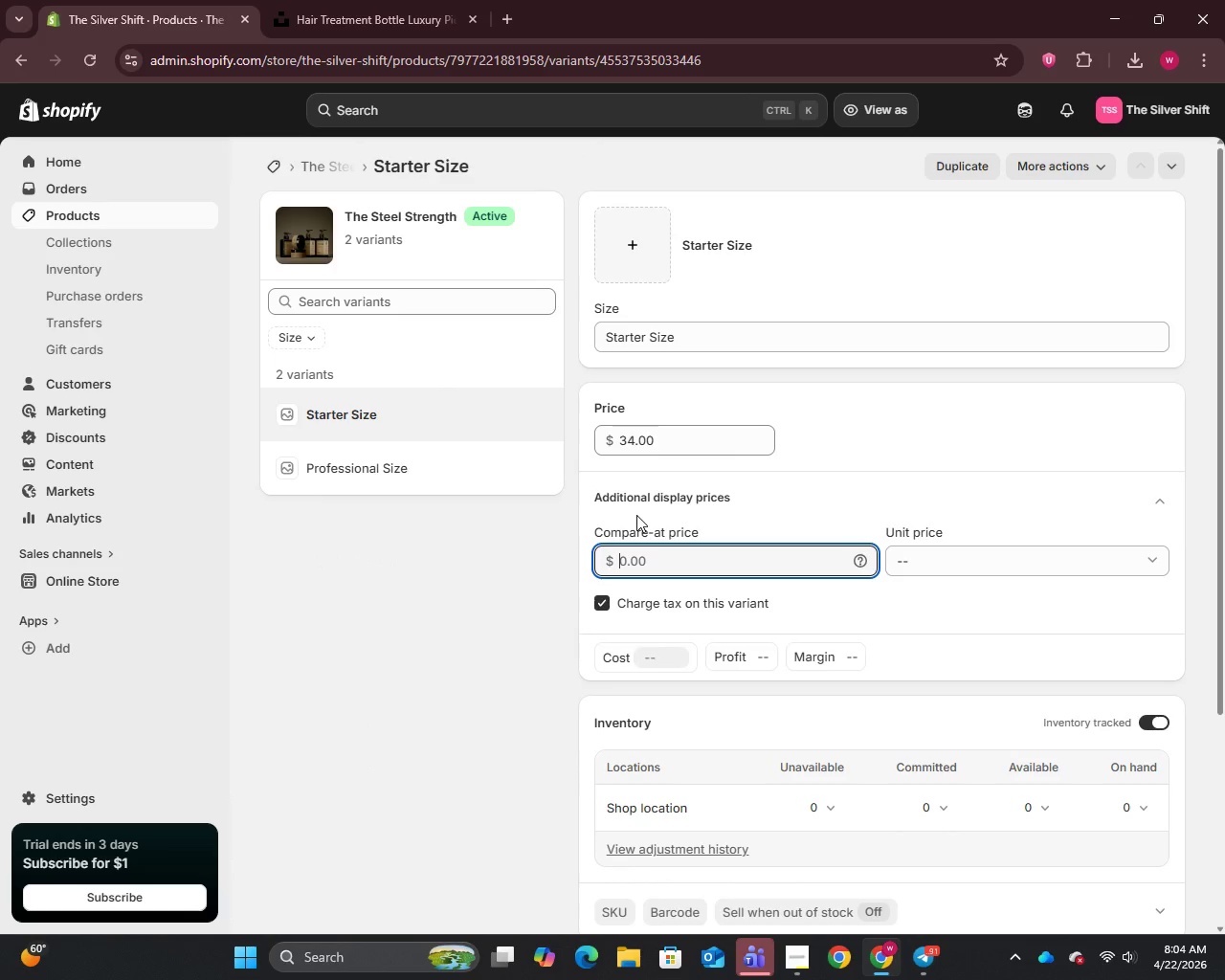 
type(44)
 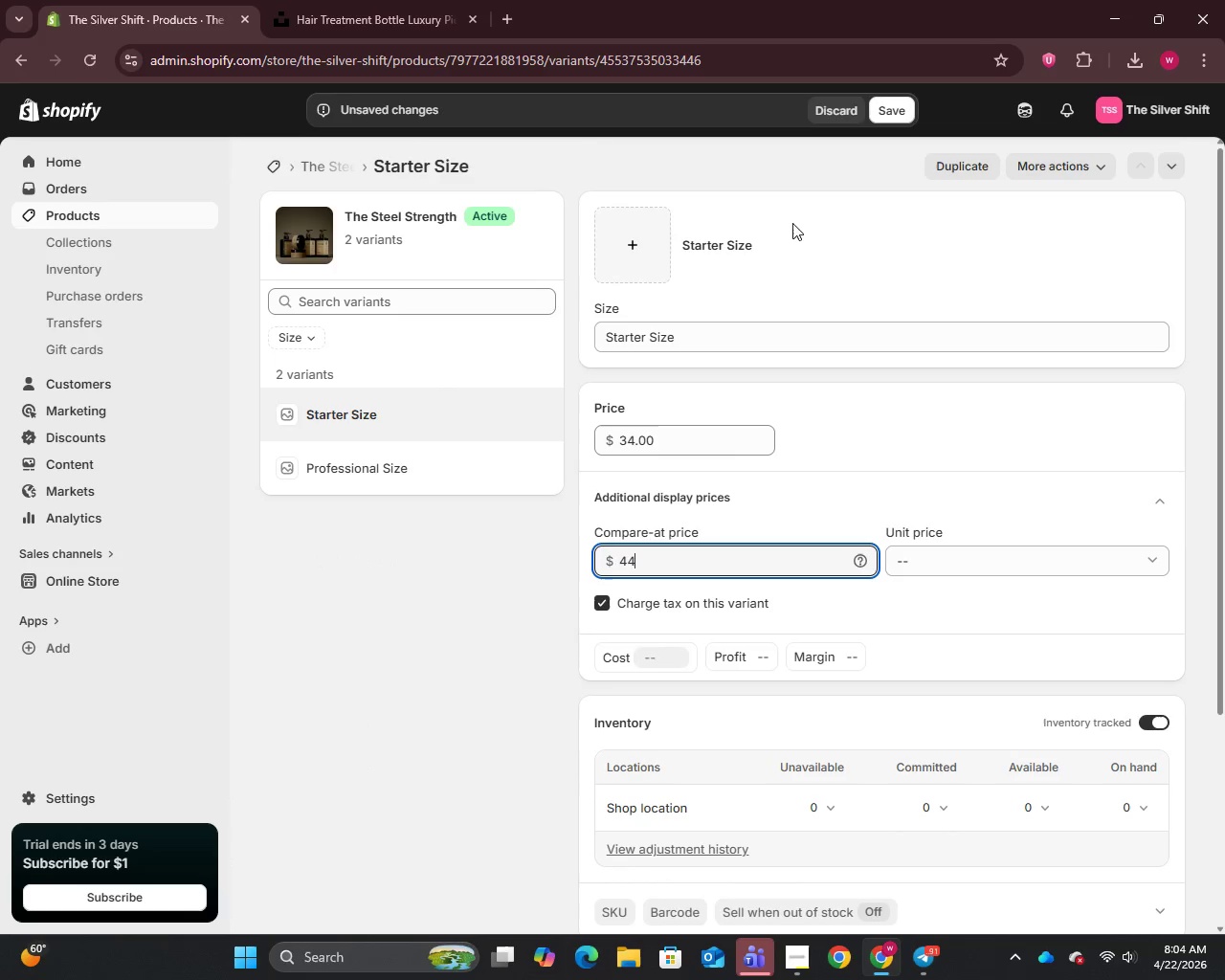 
left_click([889, 120])
 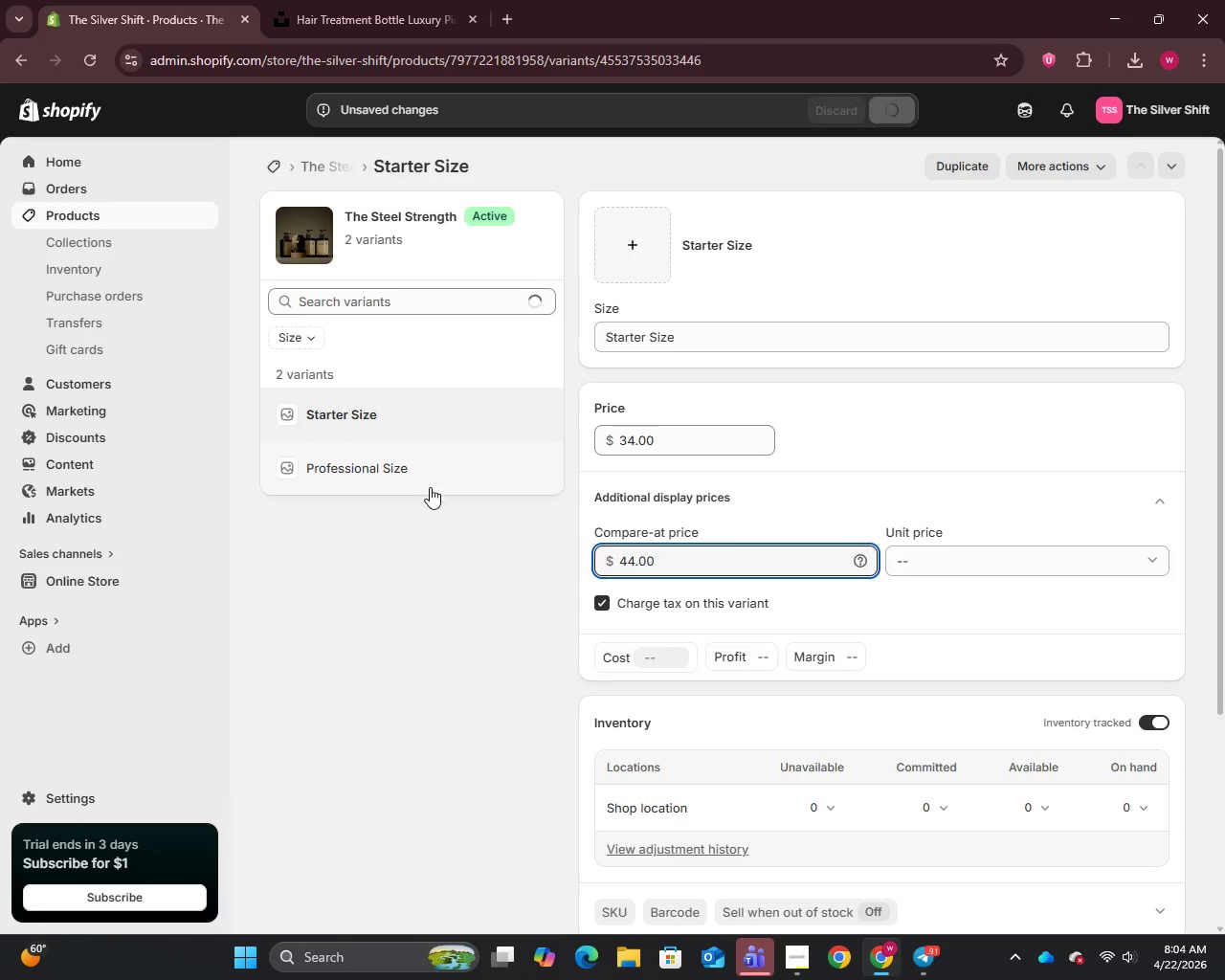 
left_click([333, 465])
 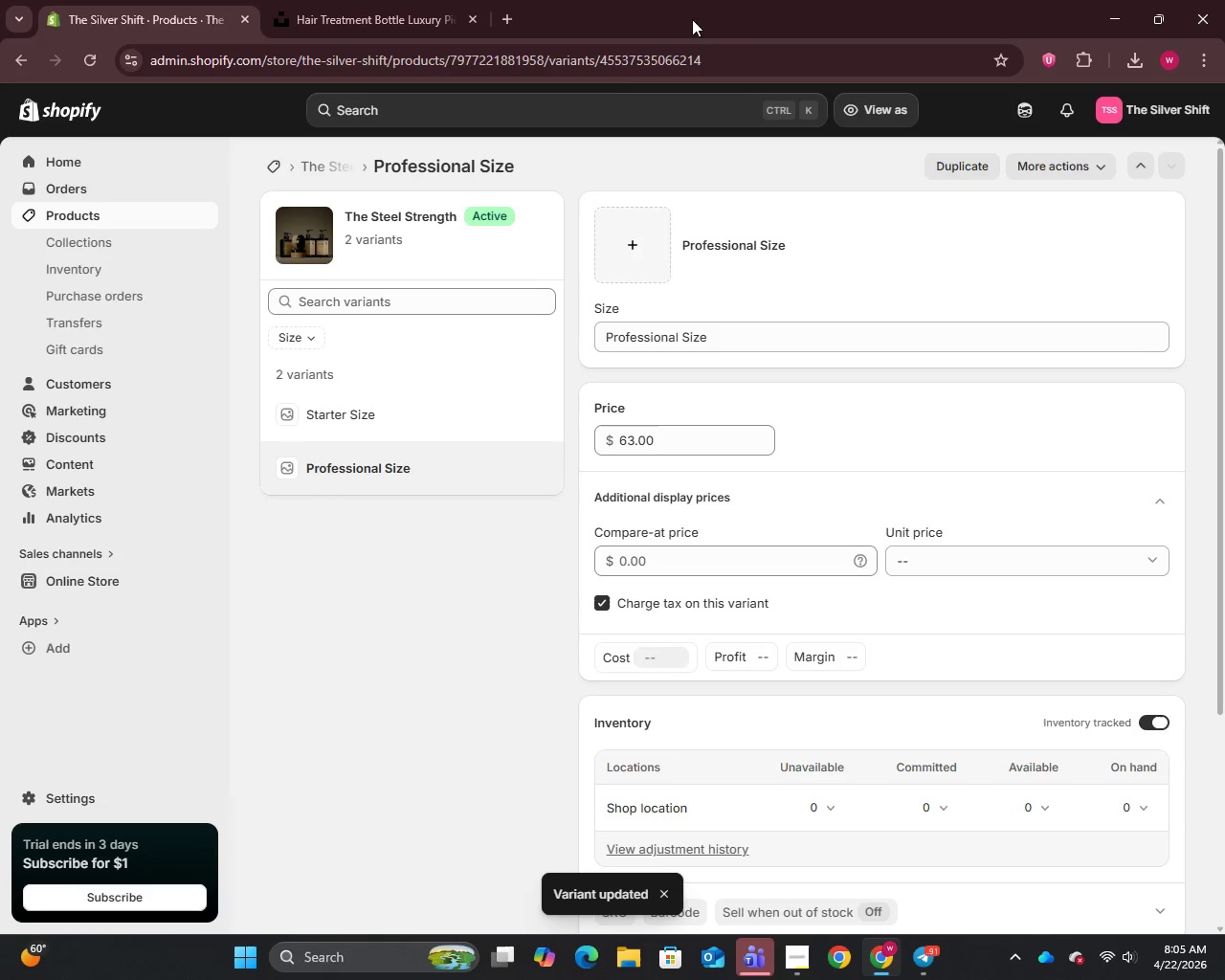 
left_click([653, 554])
 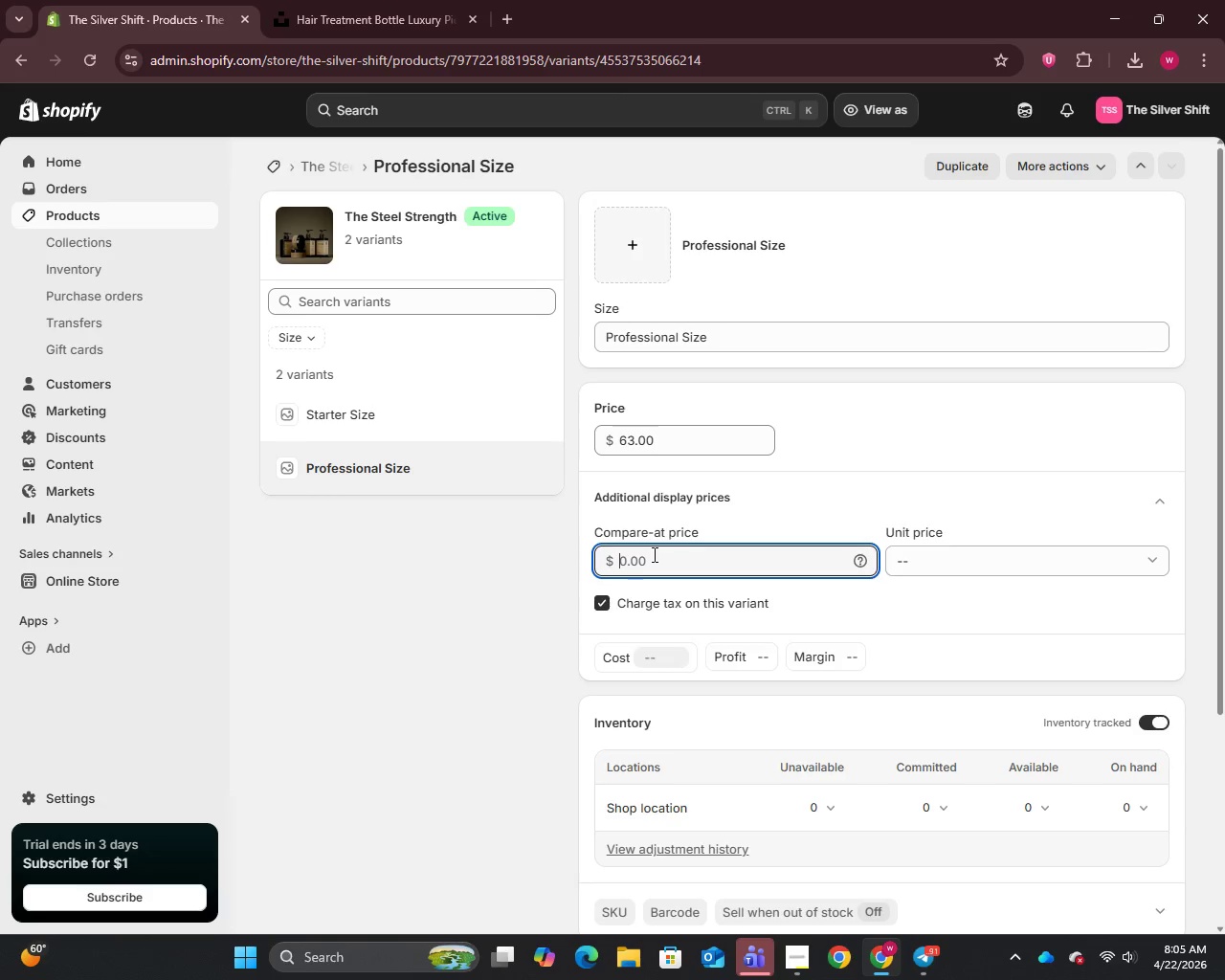 
type(84)
 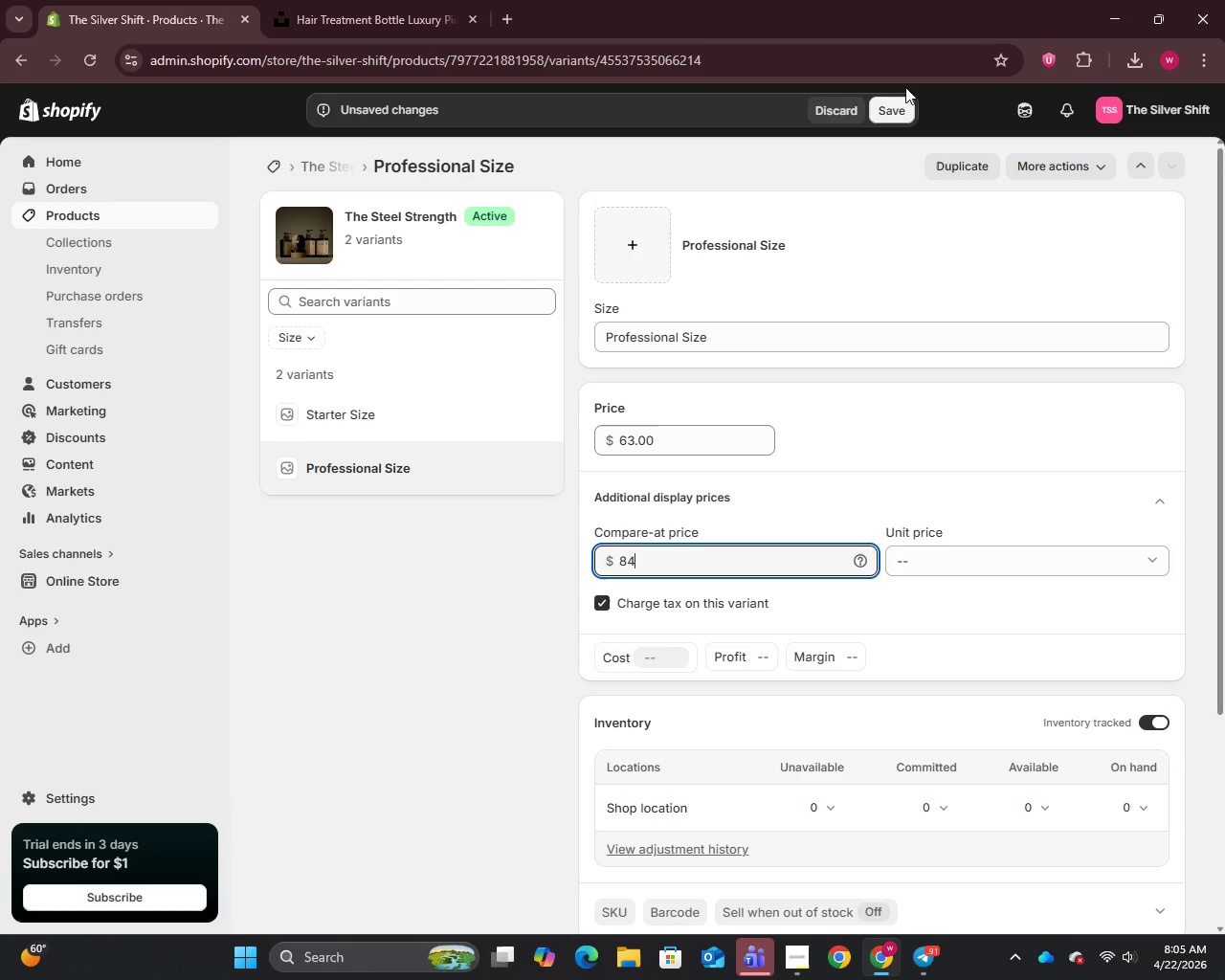 
left_click([893, 111])
 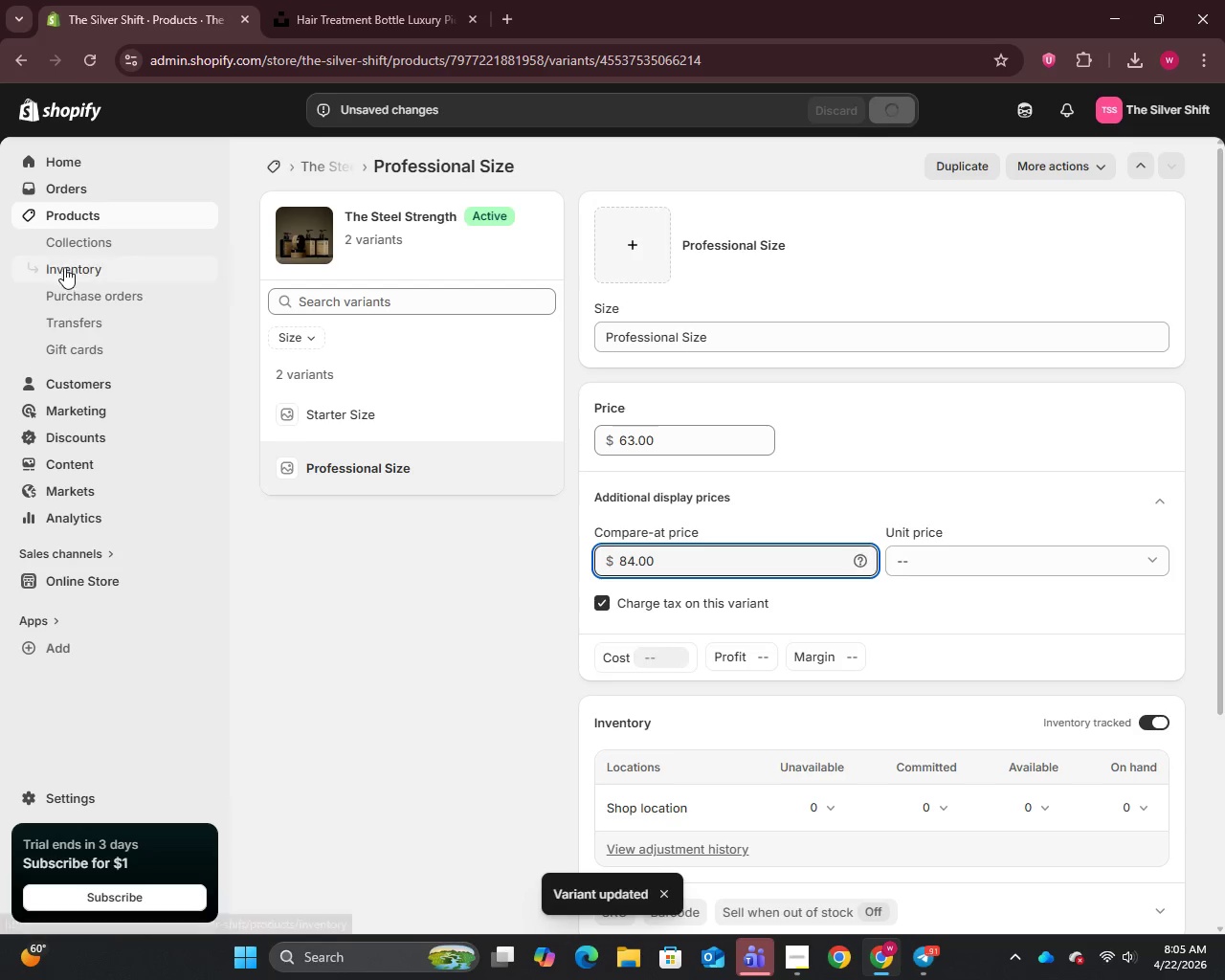 
left_click([64, 214])
 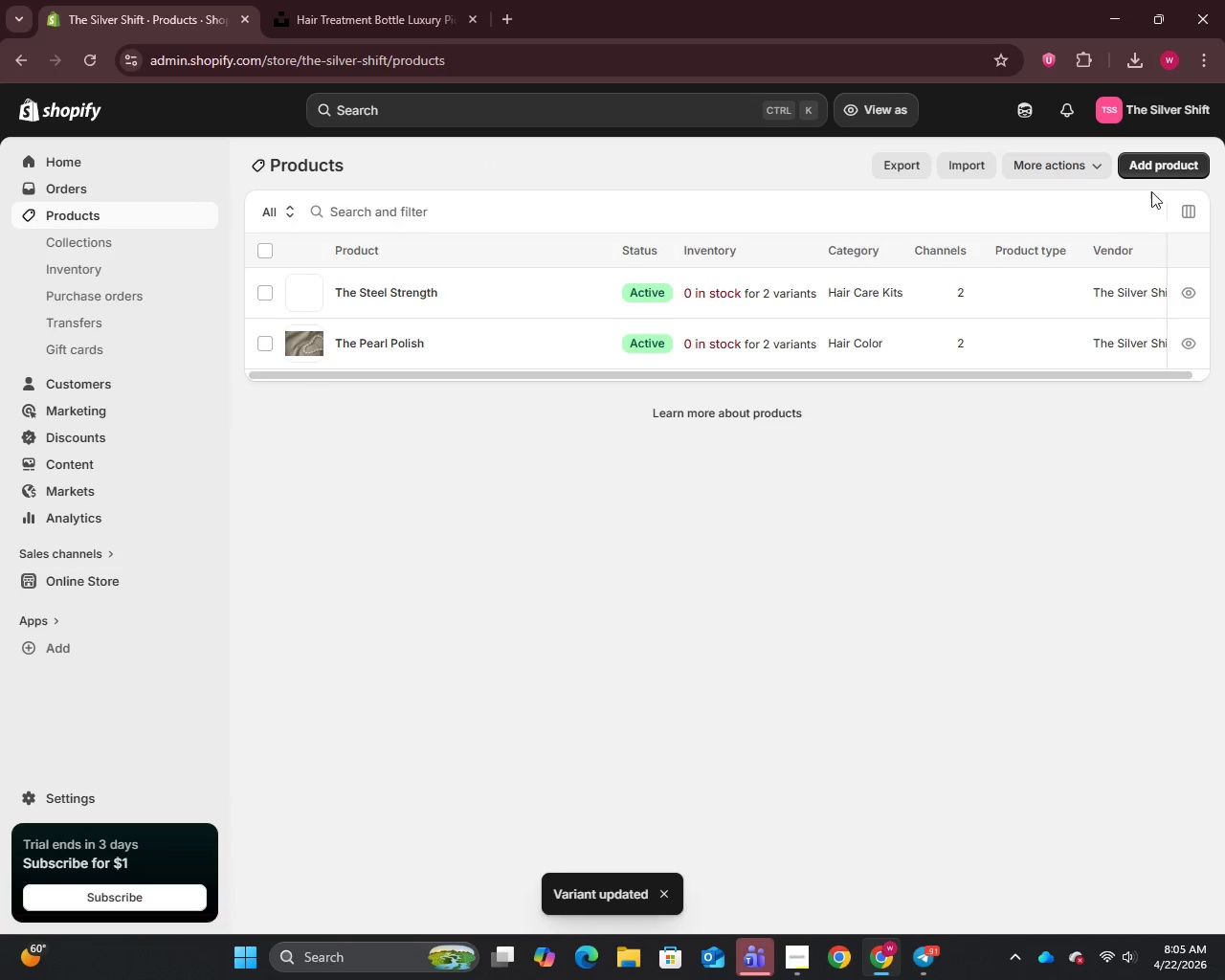 
left_click([1179, 157])
 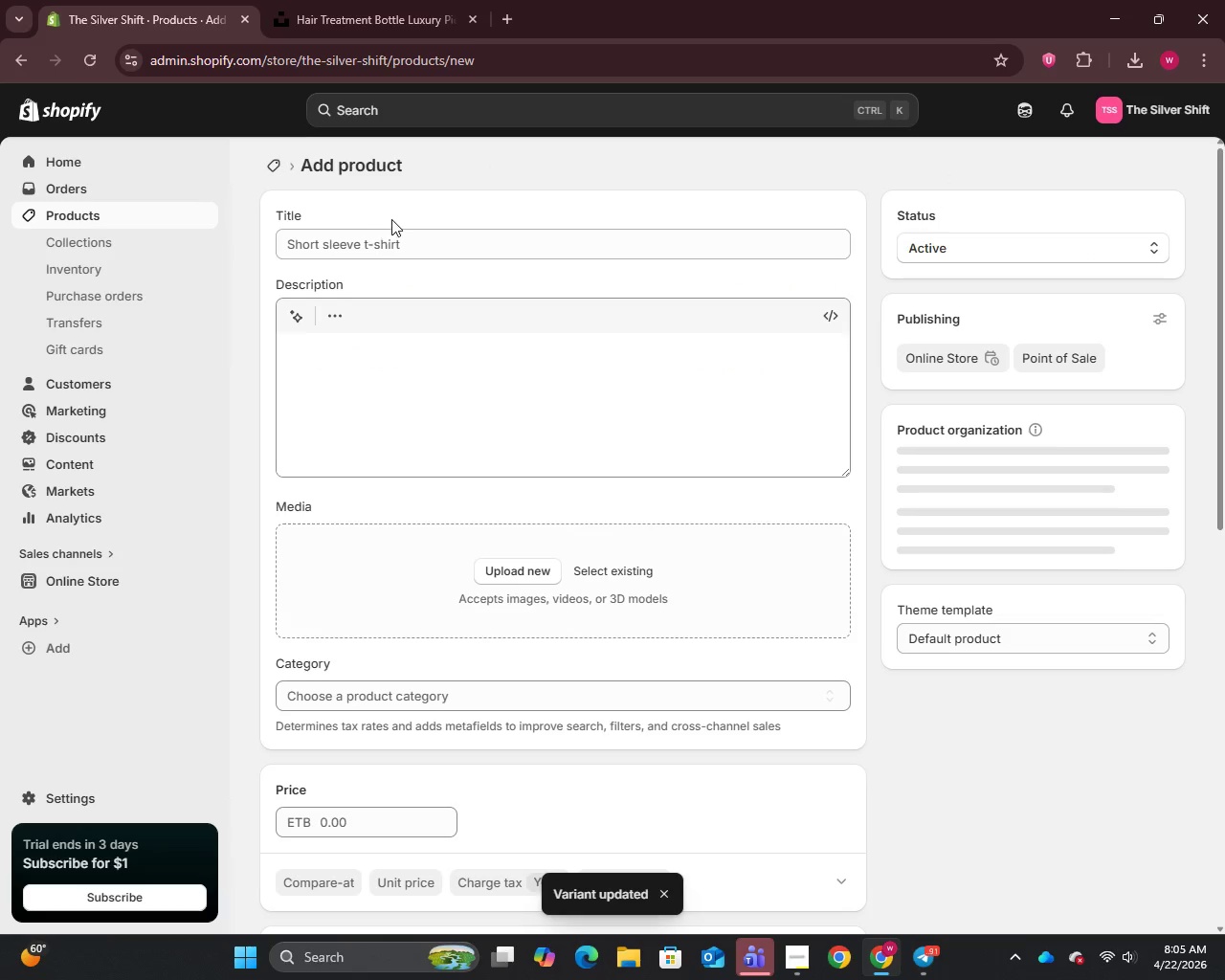 
left_click([369, 232])
 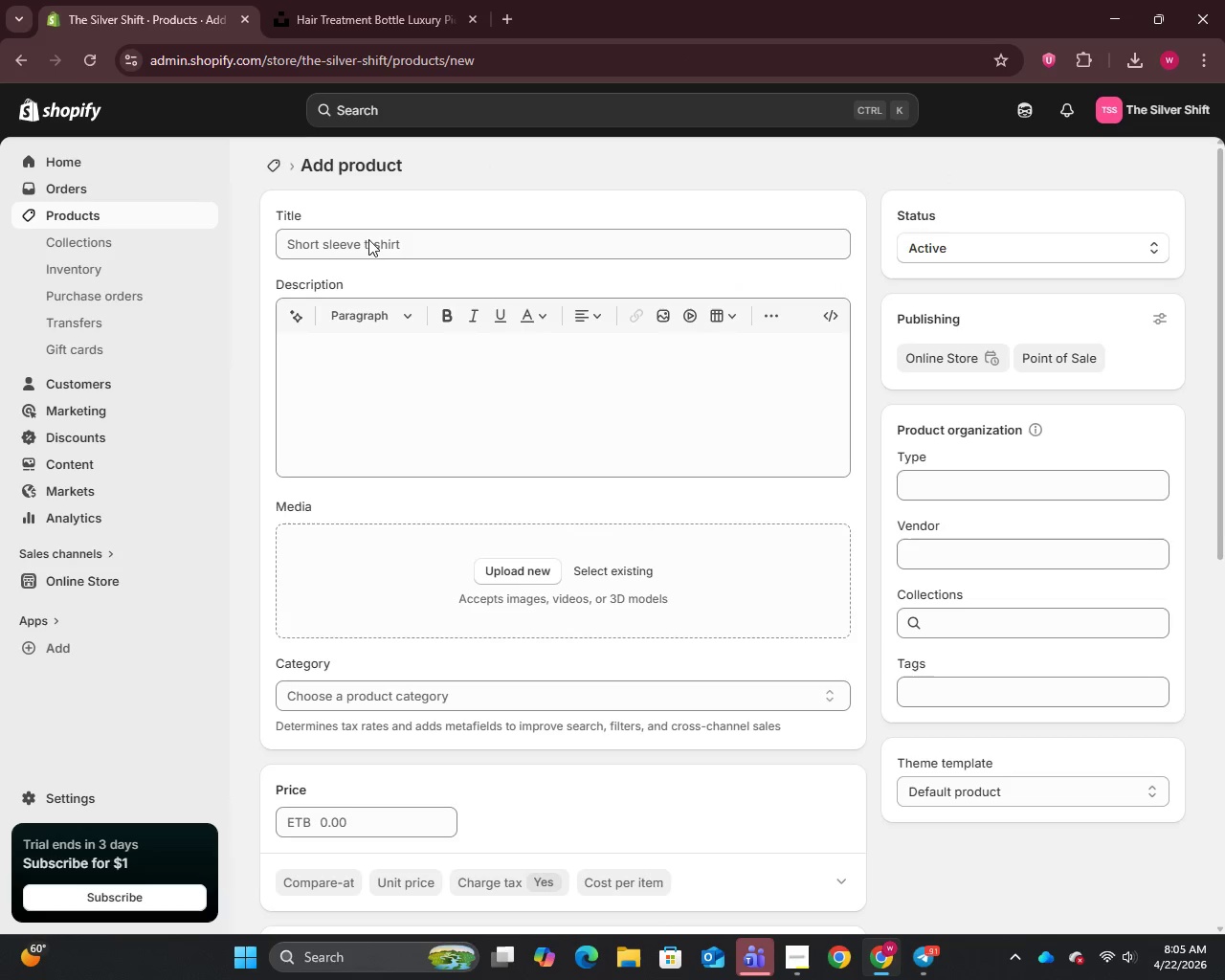 
left_click([367, 251])
 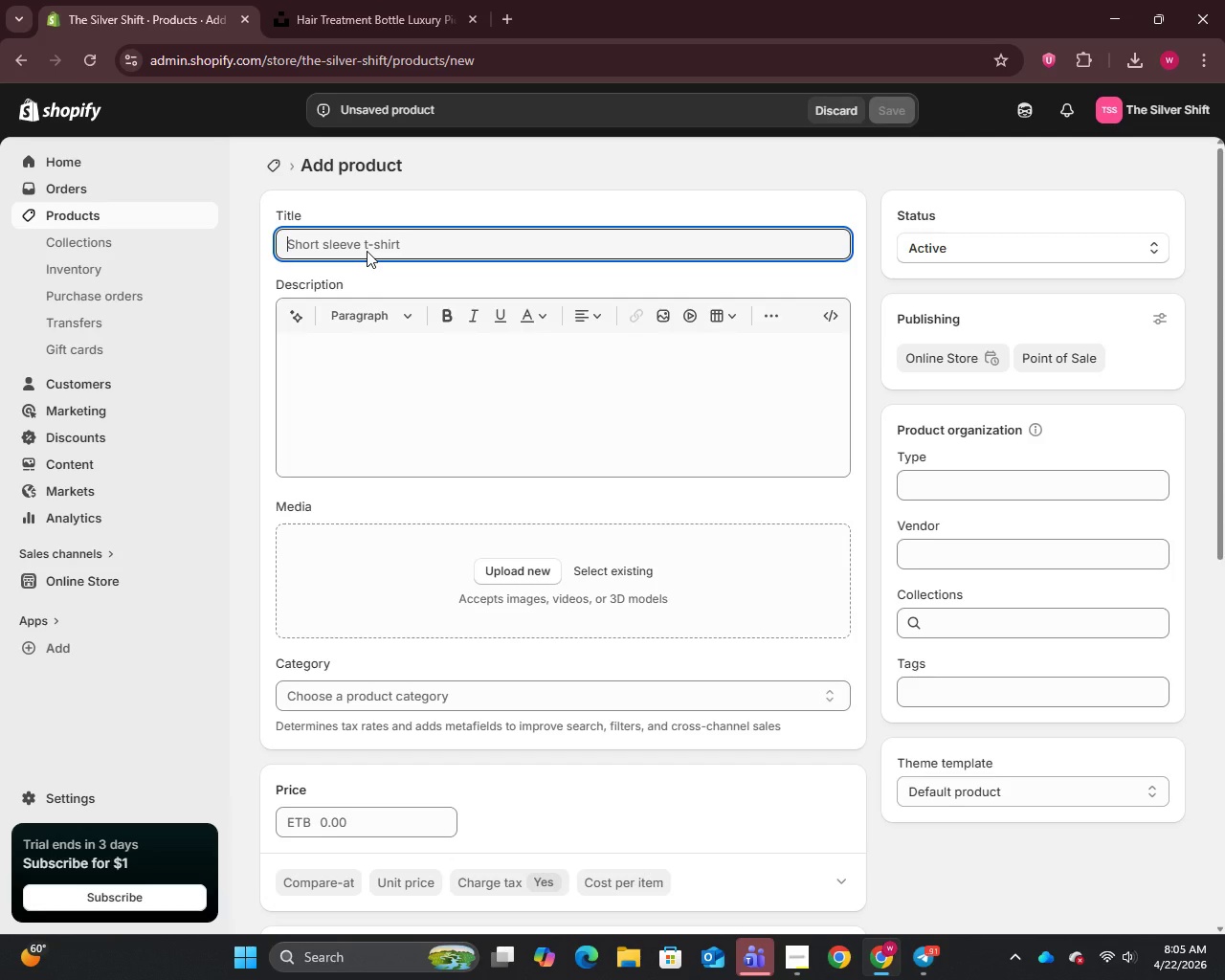 
wait(7.48)
 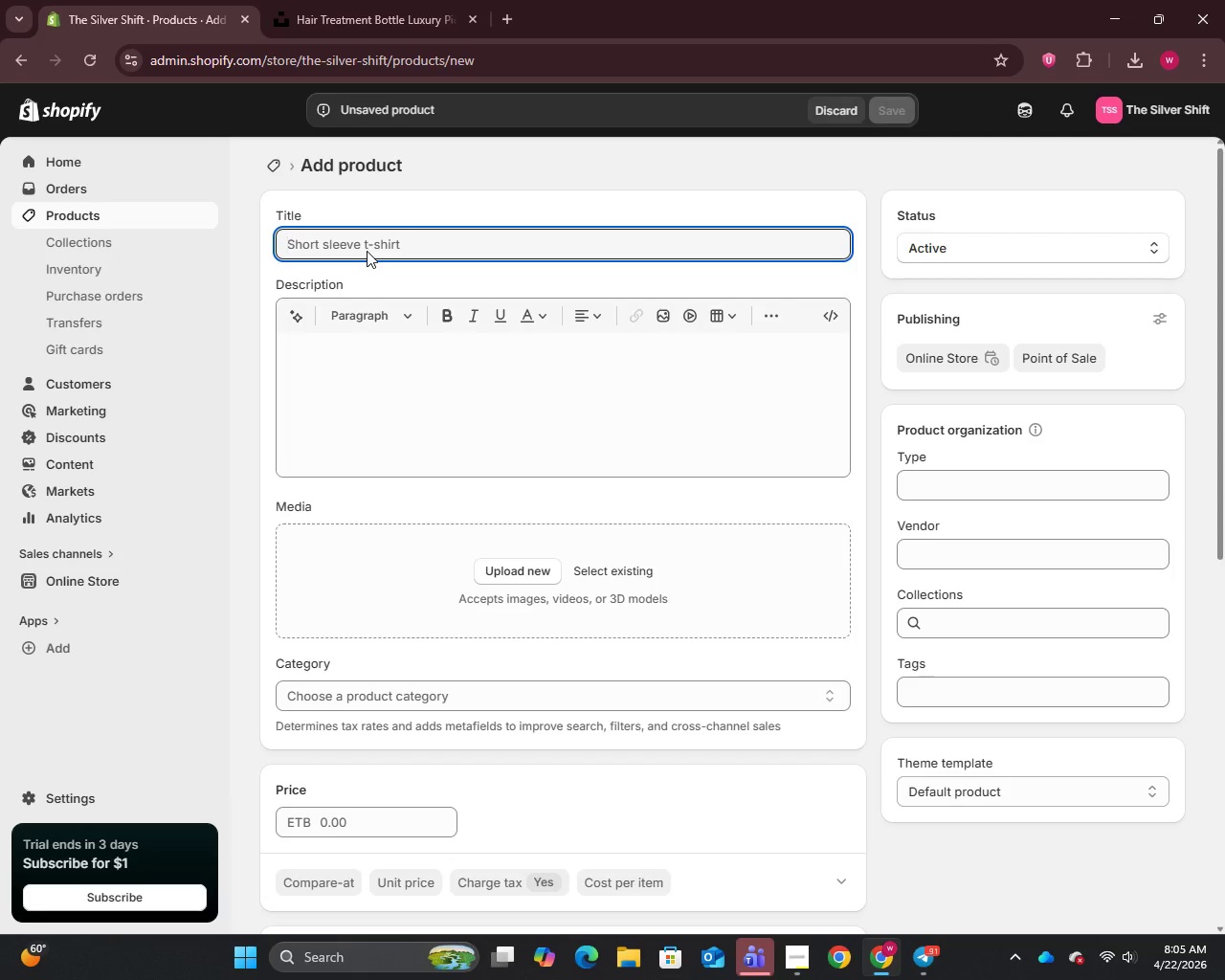 
type(The Charcoal Clarify)
 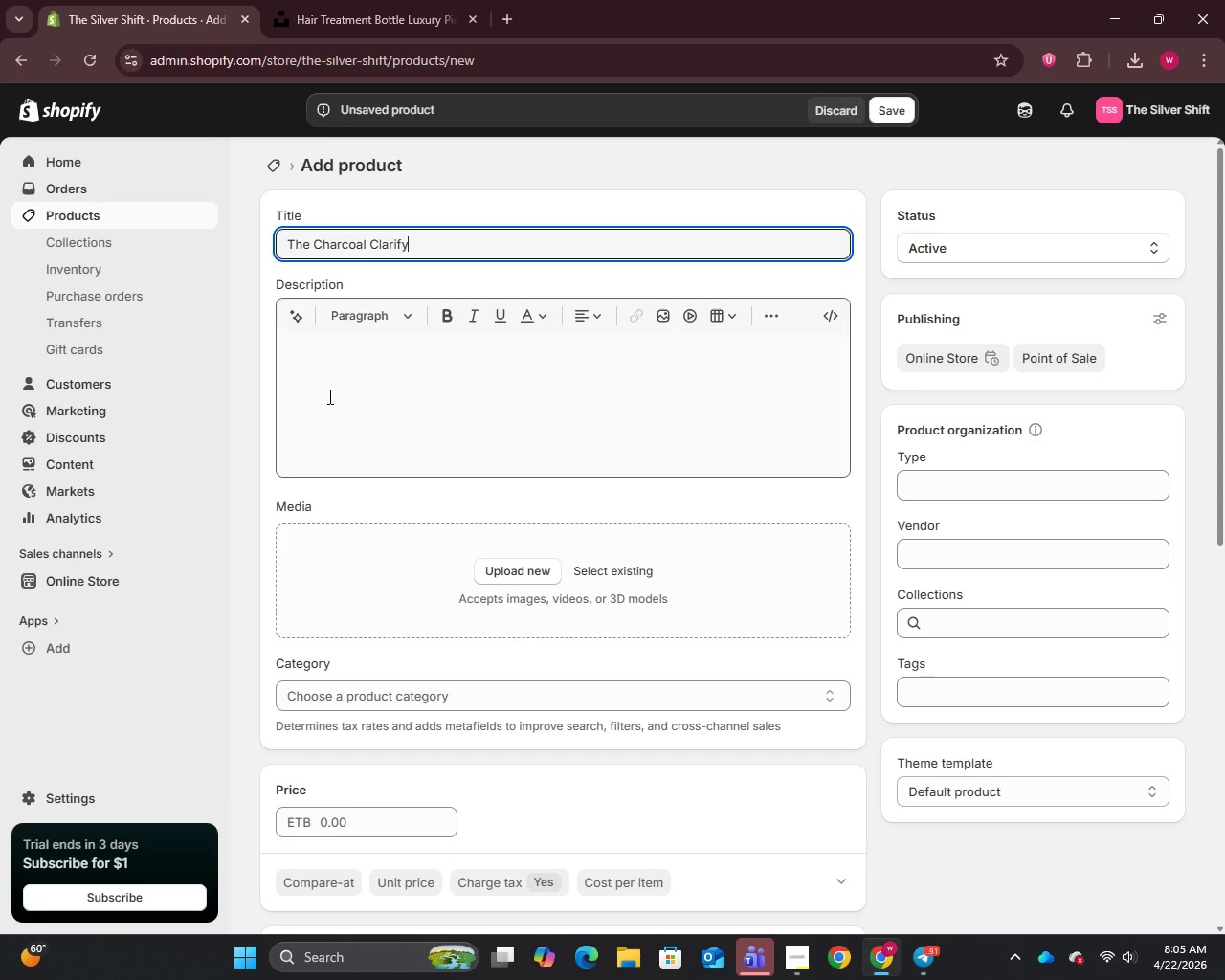 
wait(5.69)
 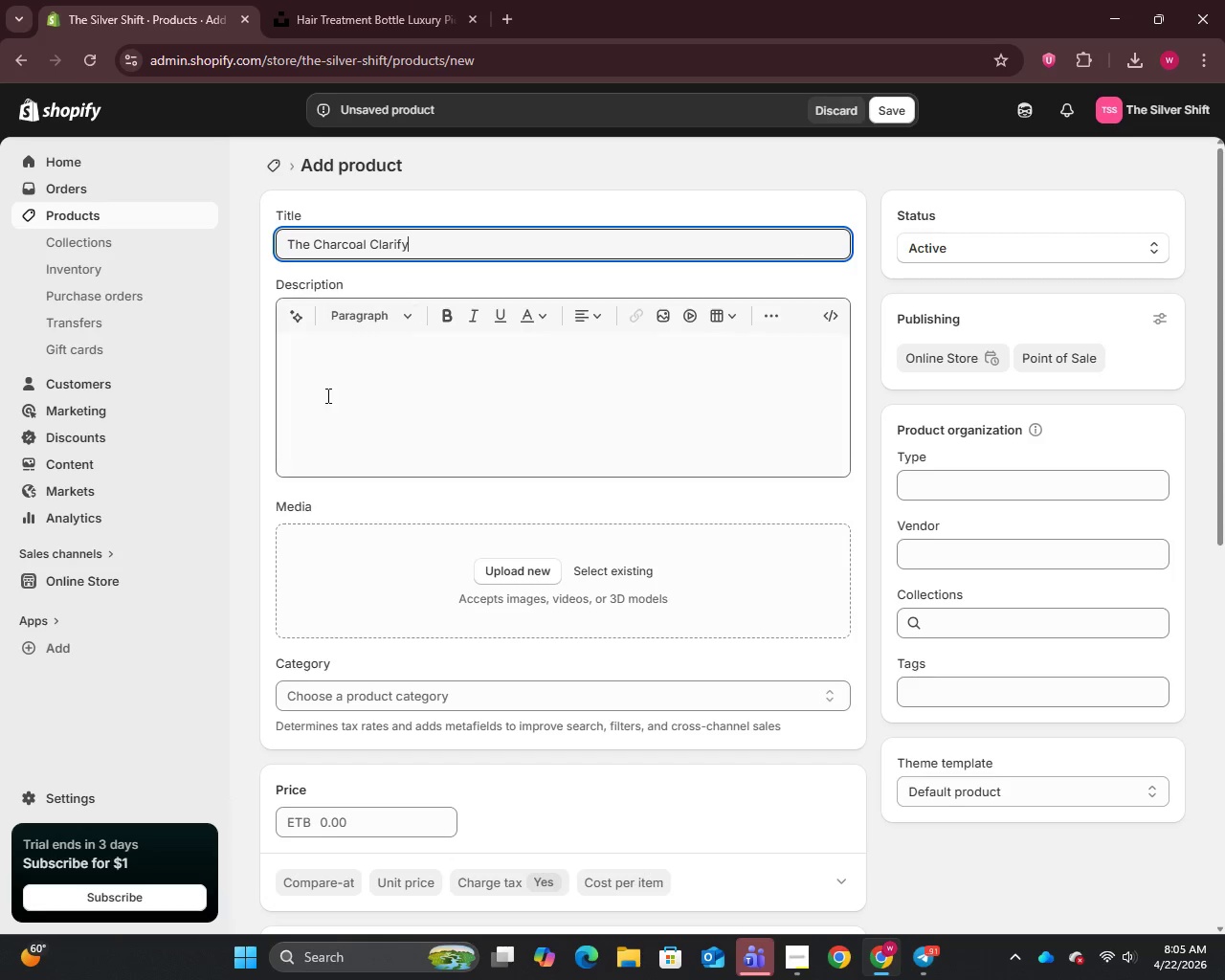 
scroll: coordinate [413, 572], scroll_direction: down, amount: 16.0
 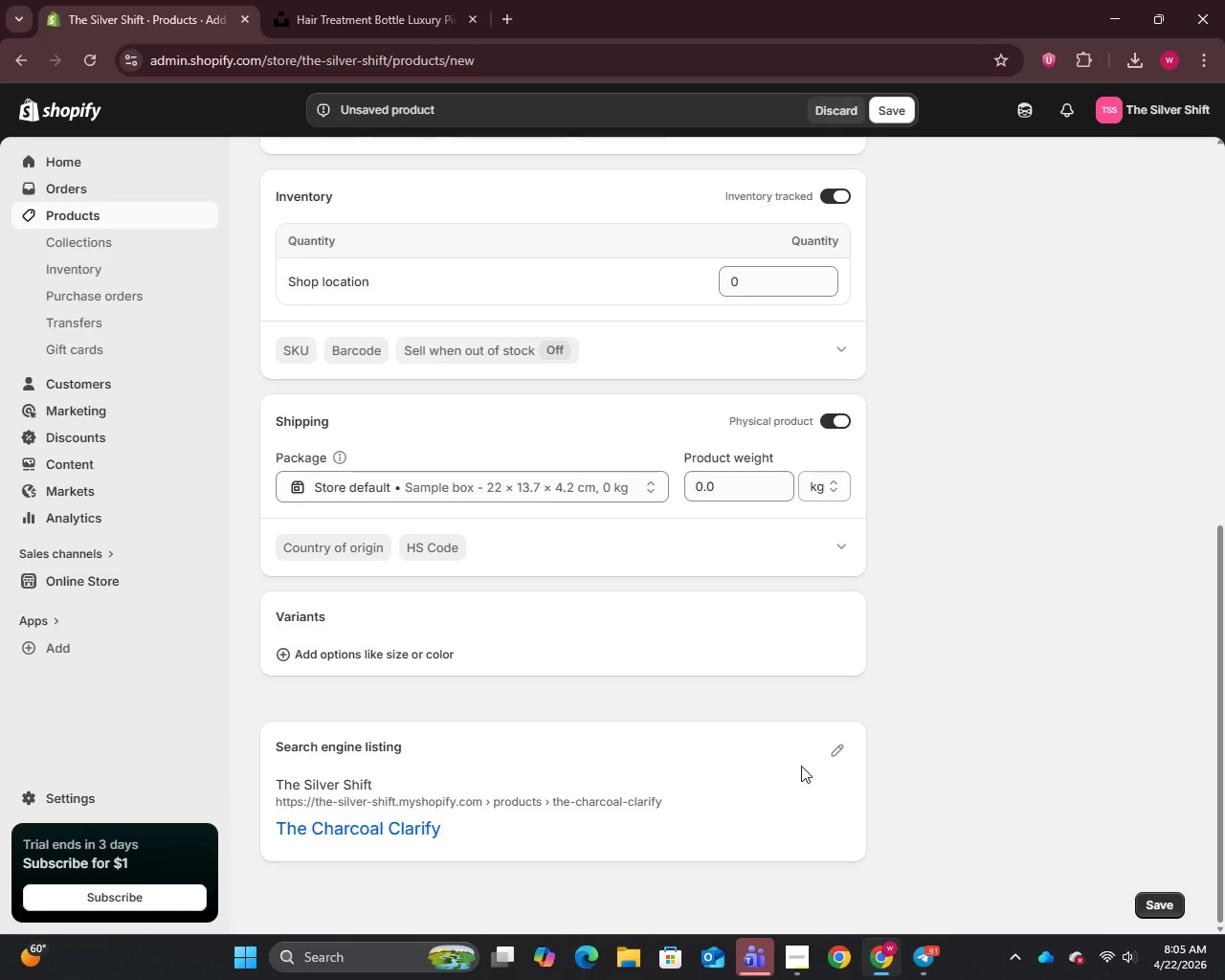 
left_click([848, 754])
 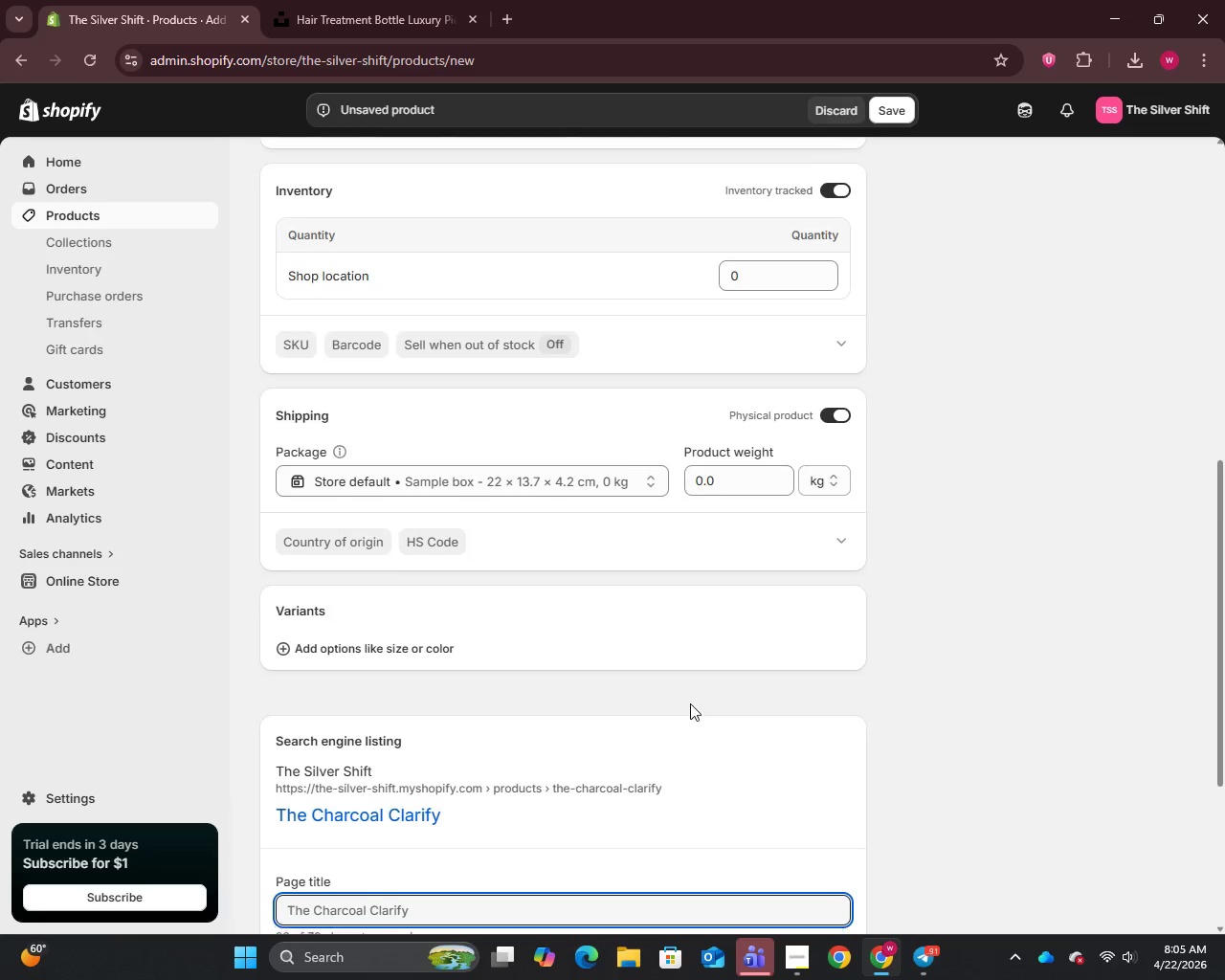 
scroll: coordinate [690, 703], scroll_direction: down, amount: 4.0
 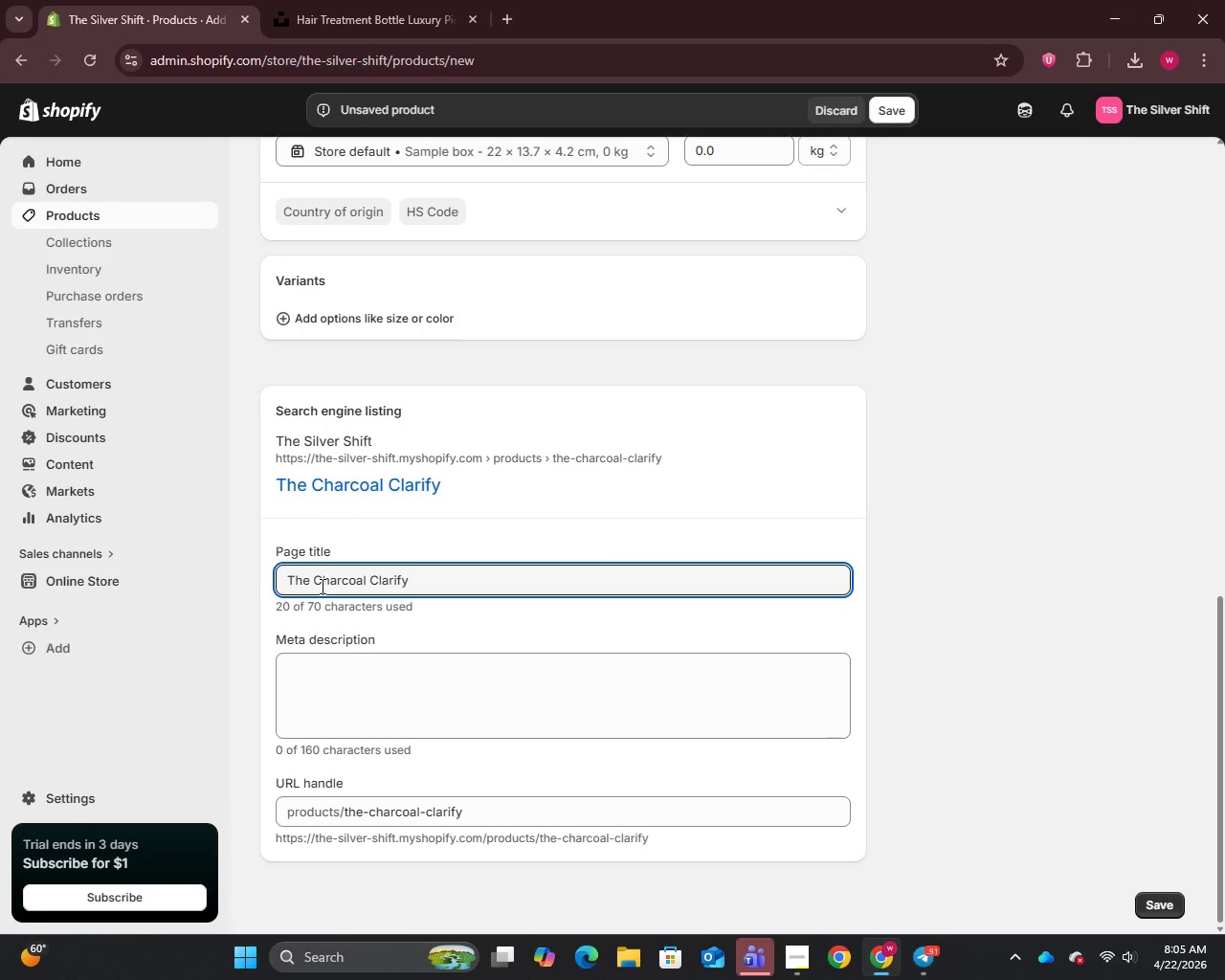 
left_click_drag(start_coordinate=[313, 583], to_coordinate=[256, 590])
 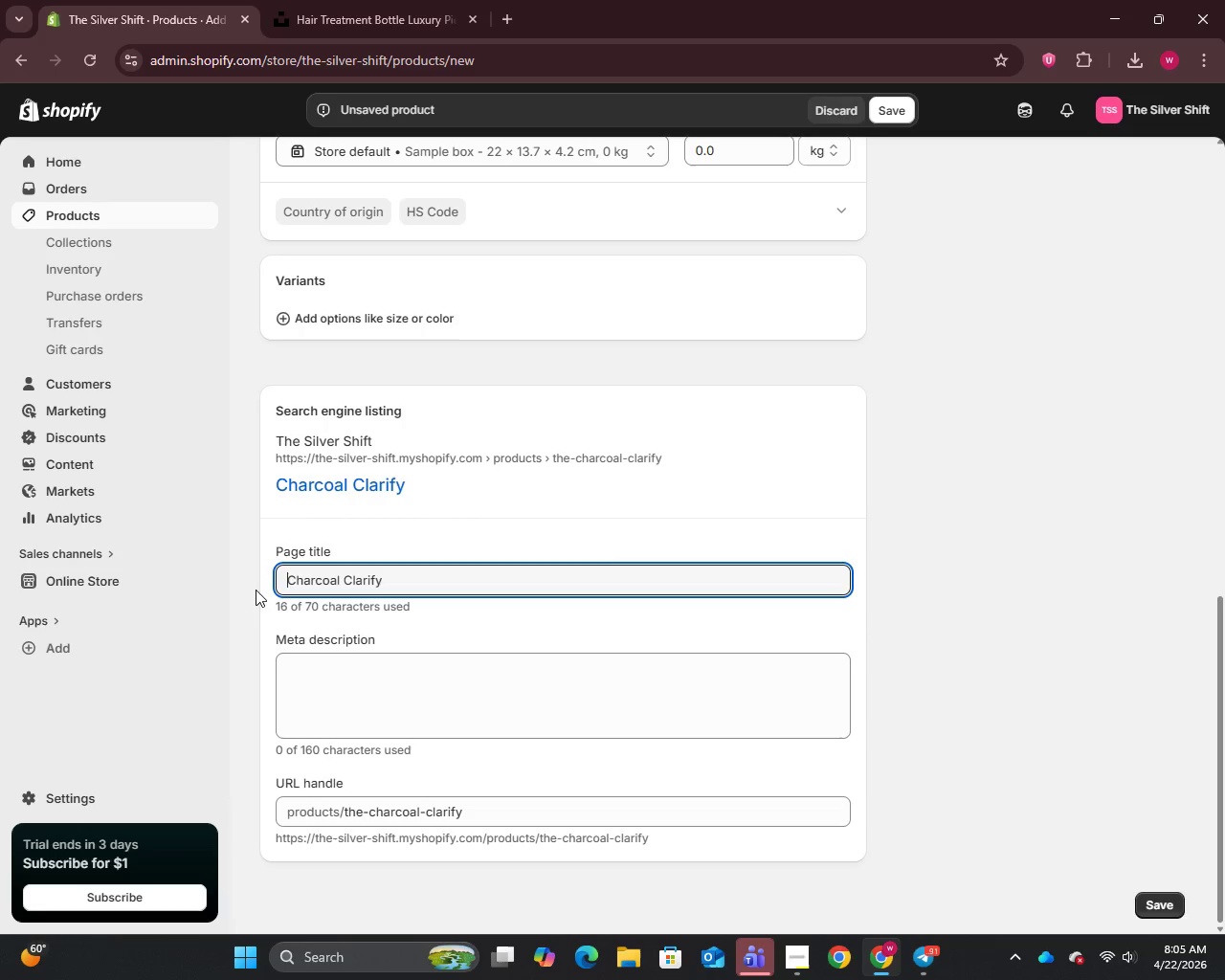 
key(Backspace)
 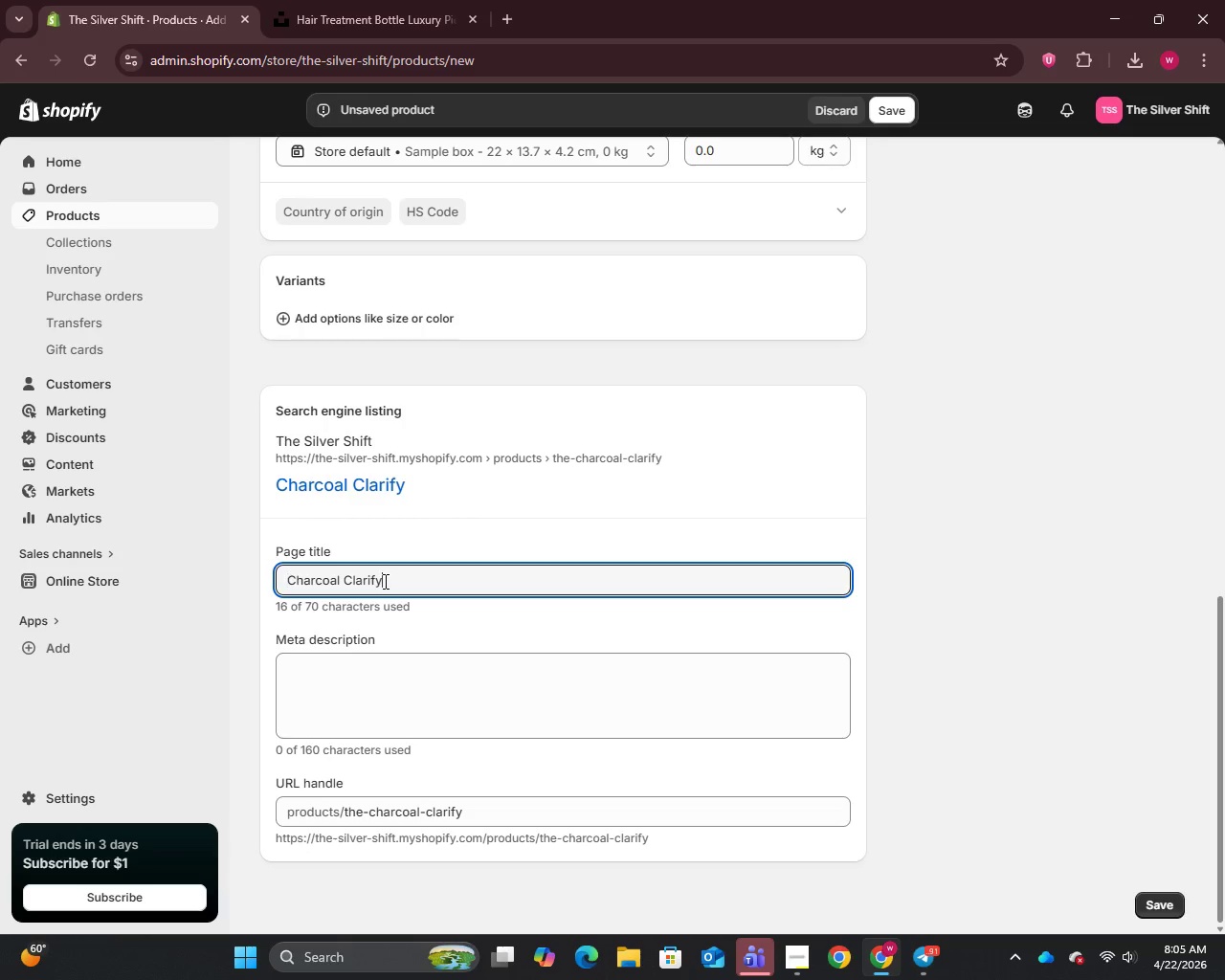 
left_click([384, 581])
 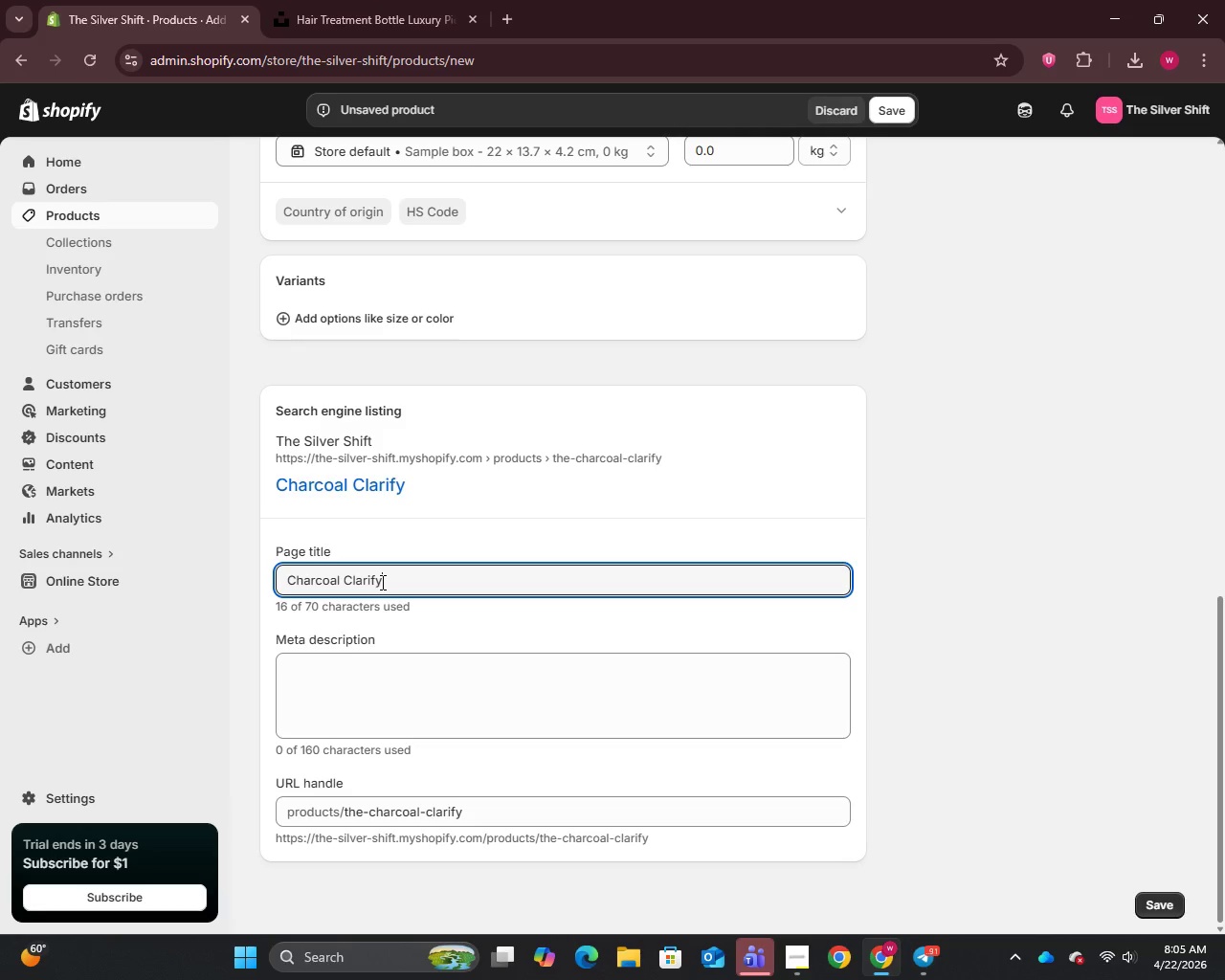 
type( | Silver Hair Care for Gray Transition)
 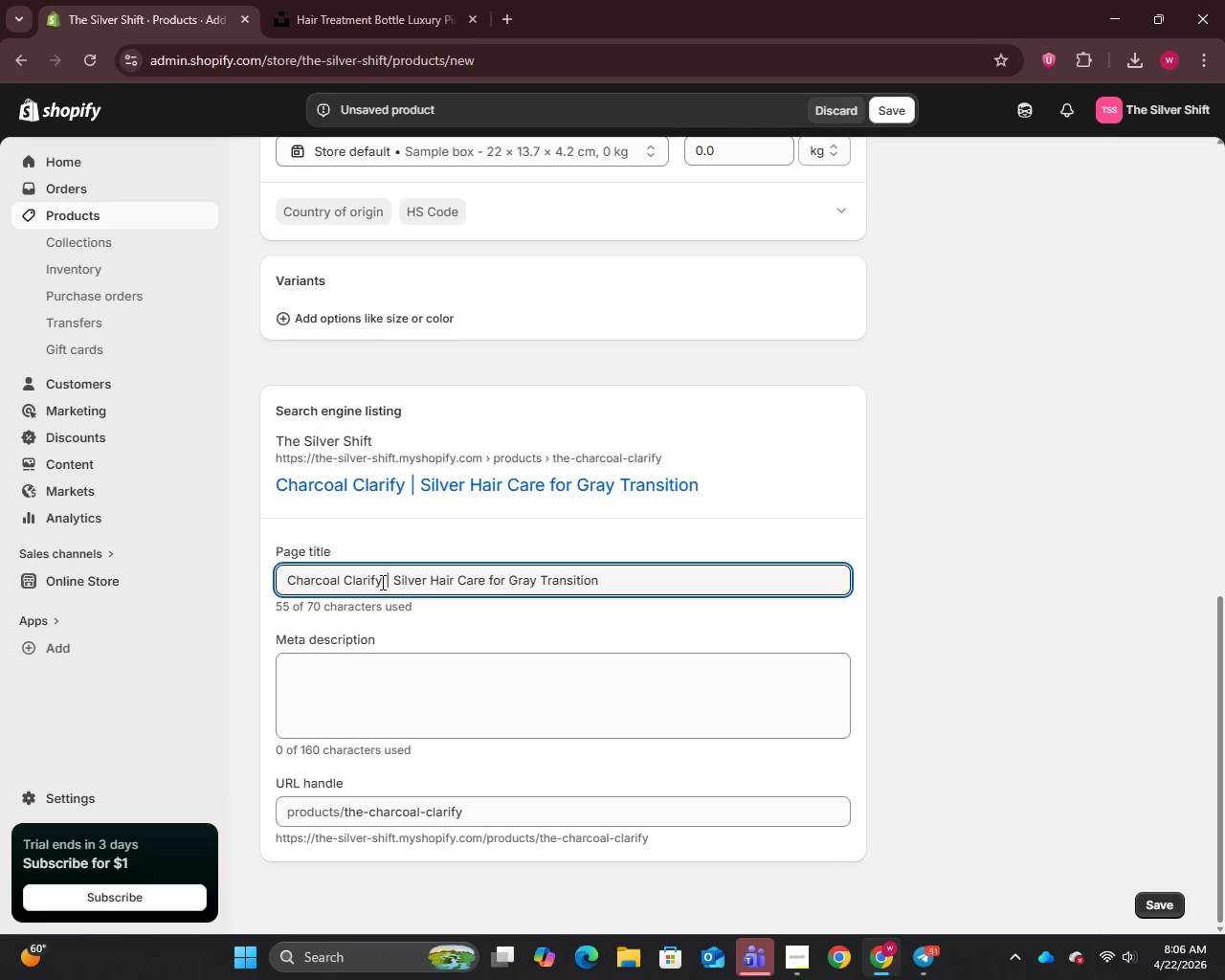 
left_click([399, 687])
 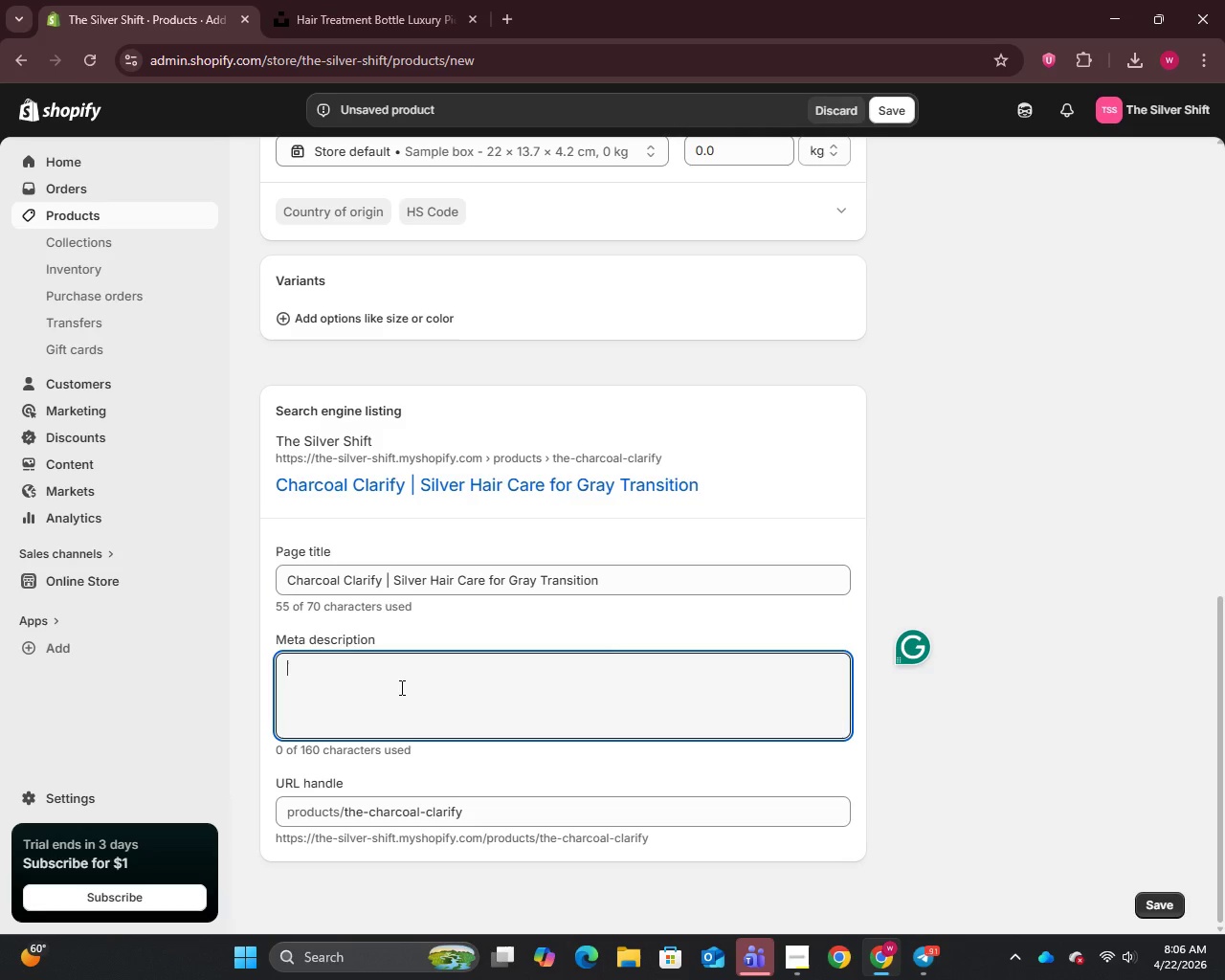 
type(Purify and refresh silver hair with Charcoal Clarify. A luxury cleanse for a smooth, radiant gray hair transith)
key(Backspace)
type(ion)
 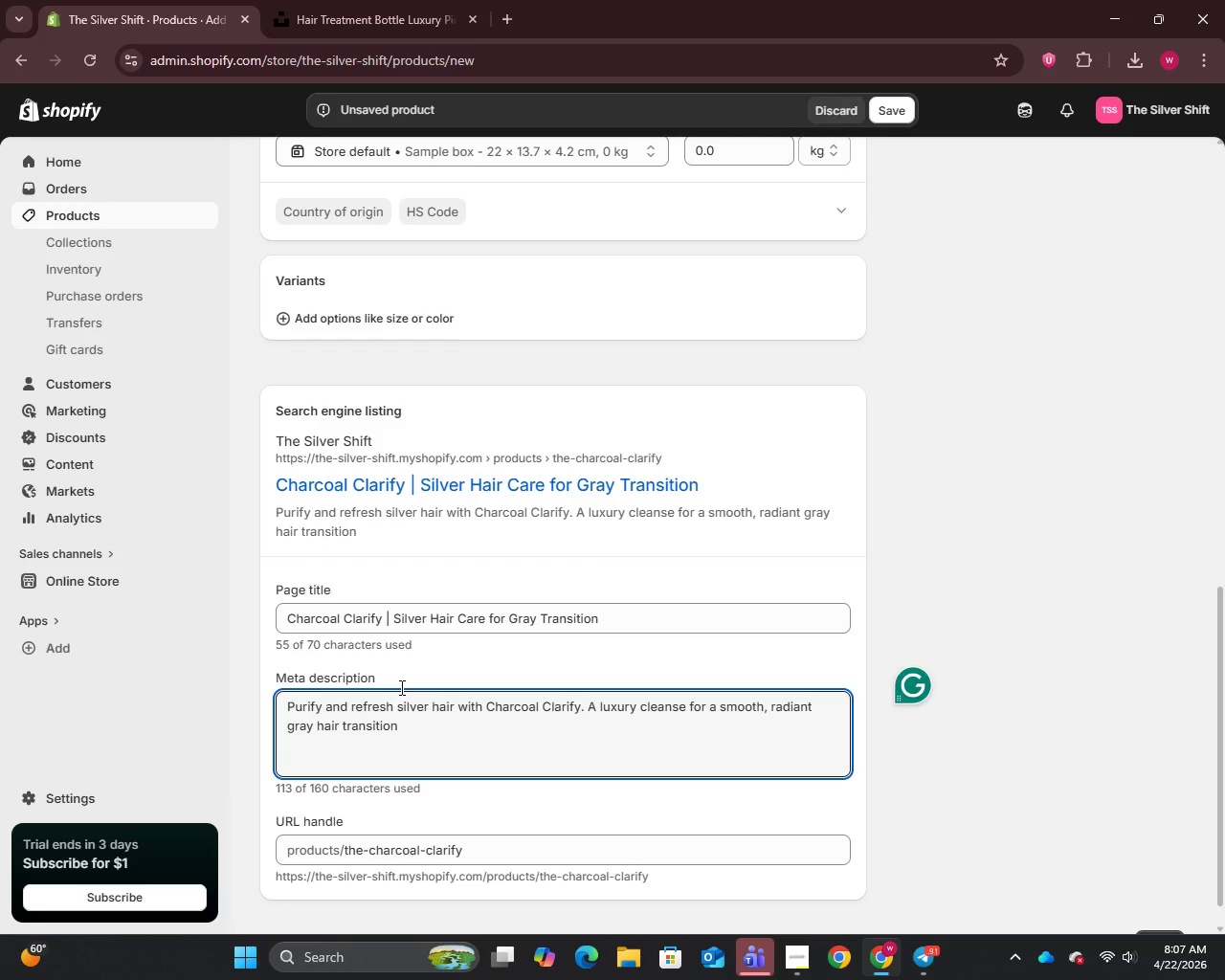 
key(Period)
 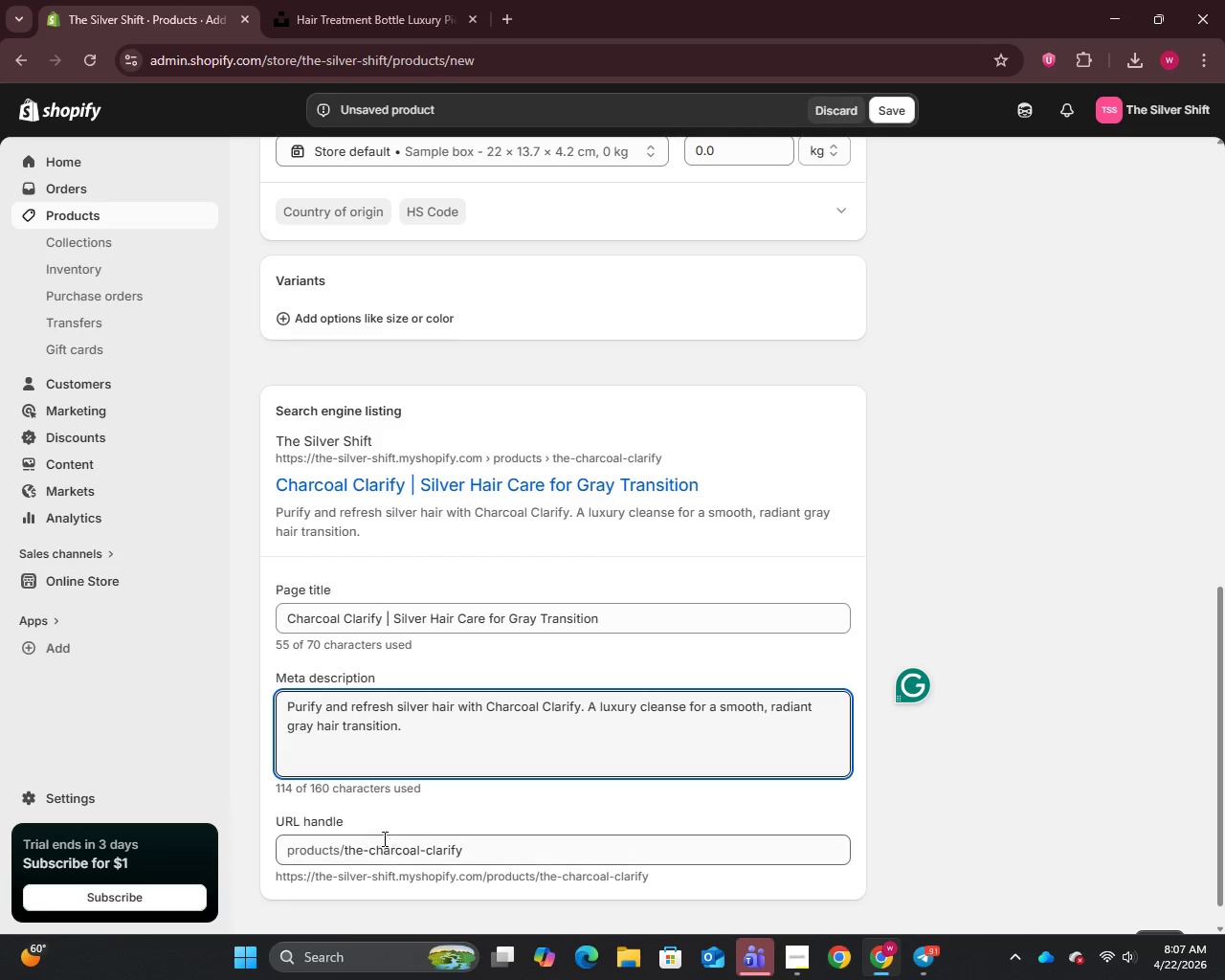 
left_click_drag(start_coordinate=[368, 853], to_coordinate=[348, 856])
 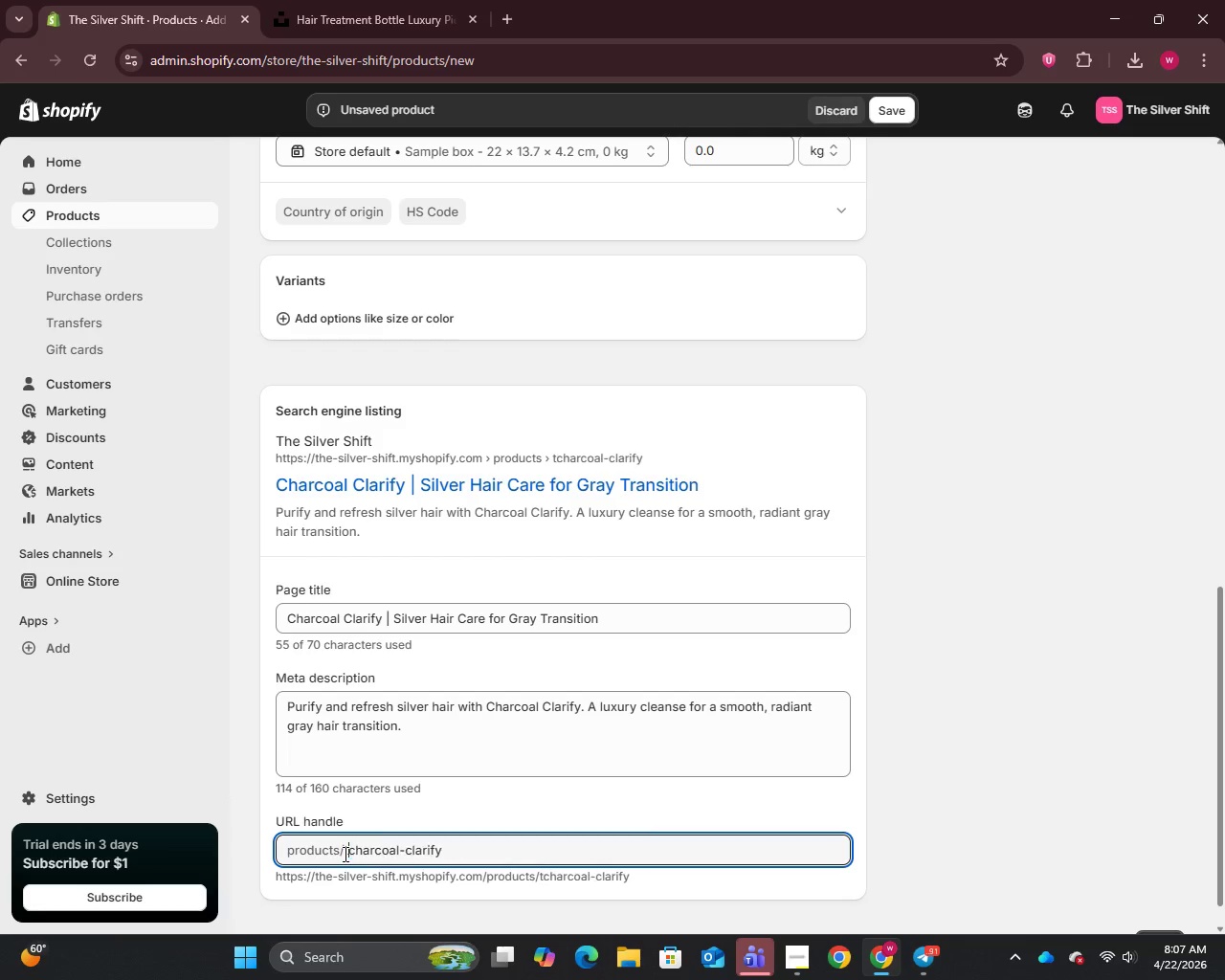 
key(Backspace)
 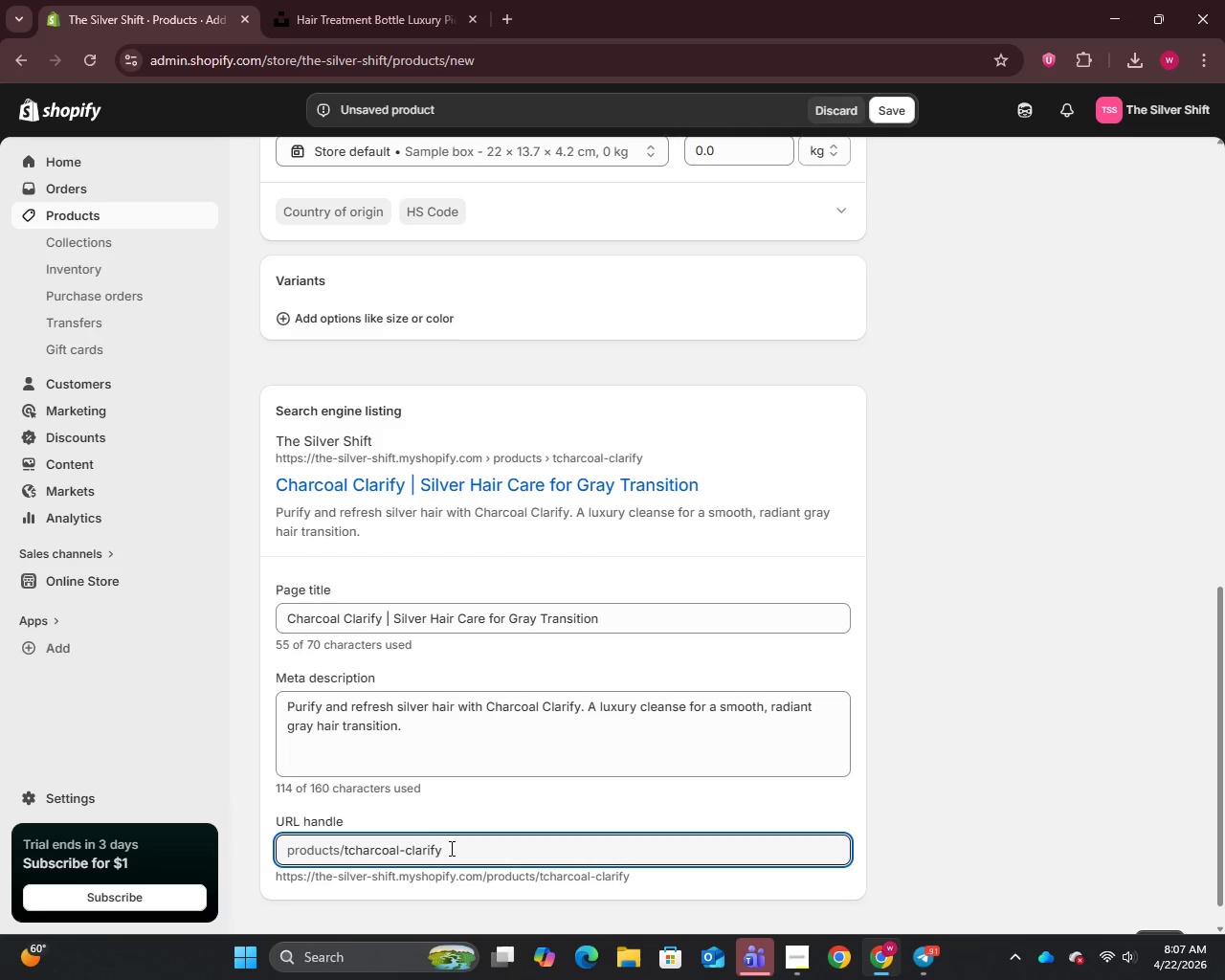 
left_click([453, 852])
 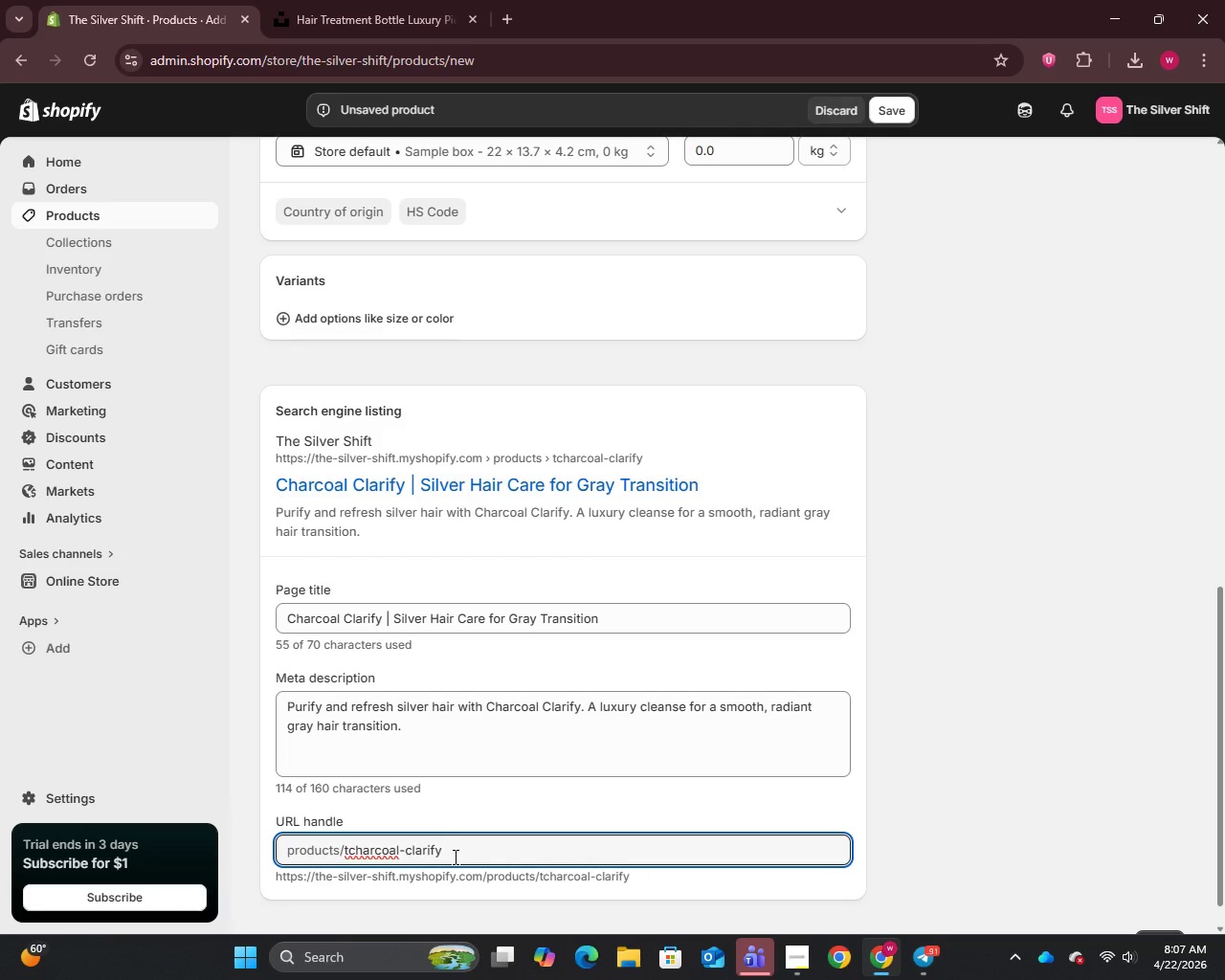 
left_click([456, 860])
 